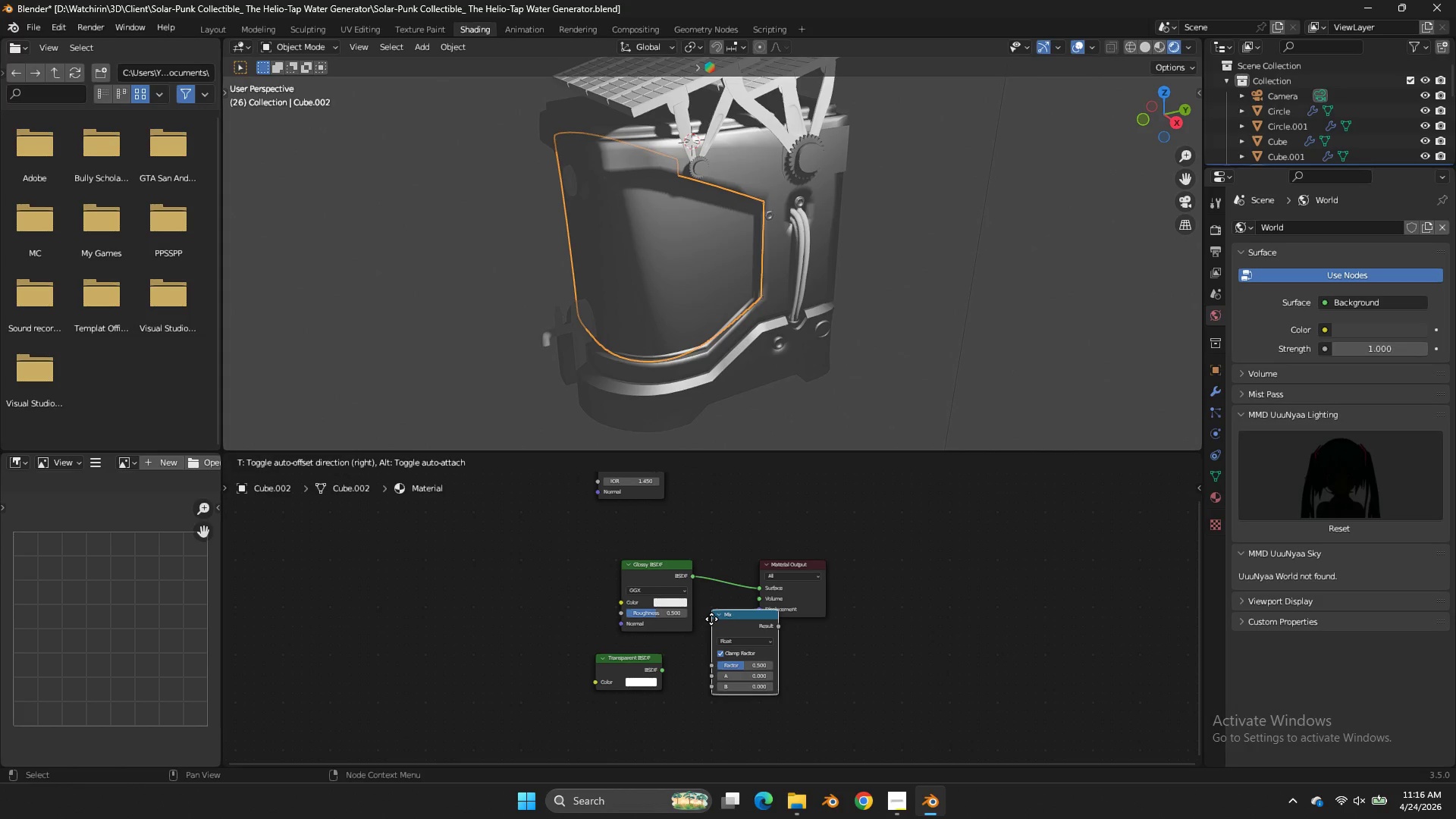 
left_click([711, 619])
 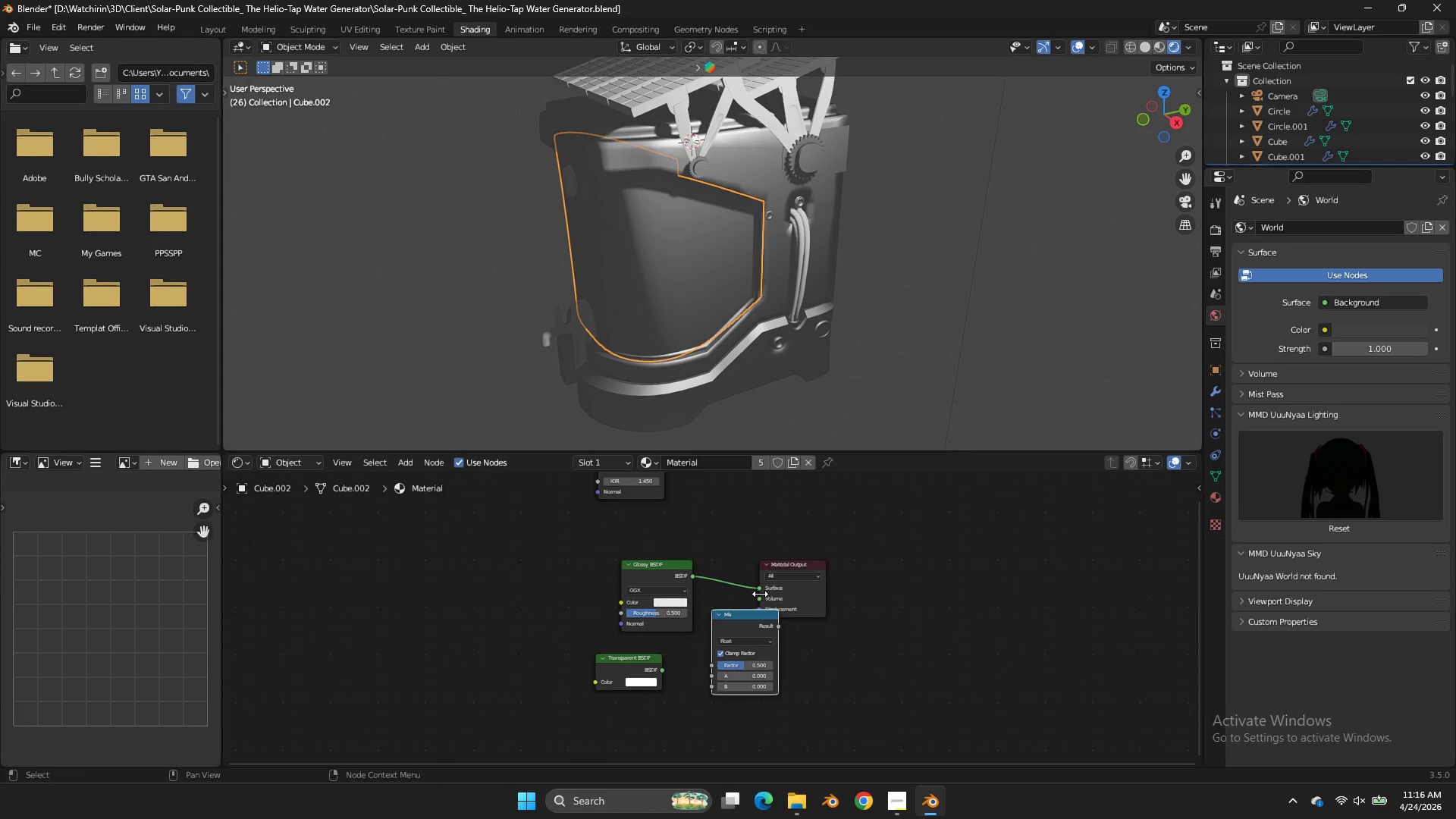 
key(Control+Z)
 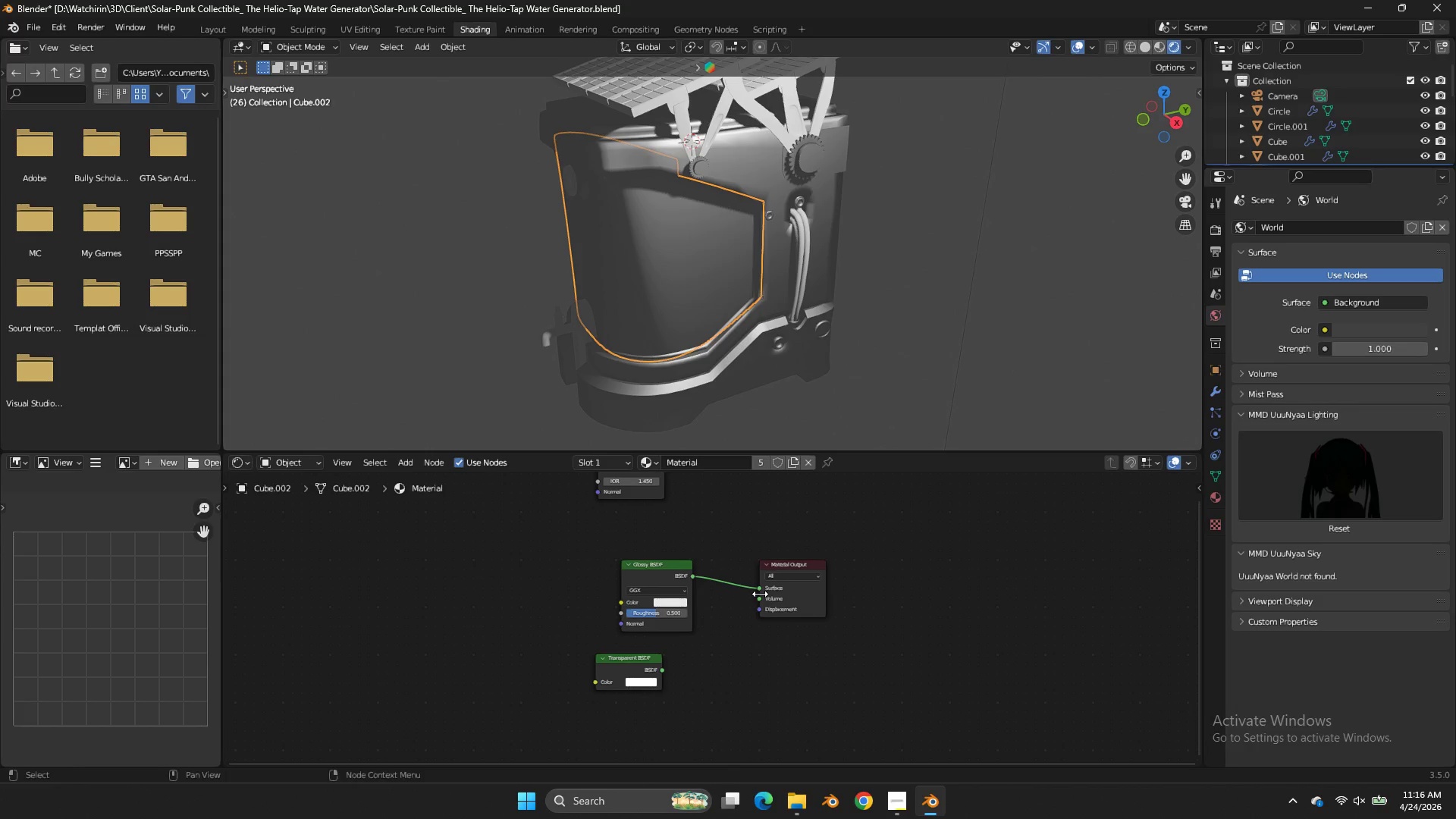 
key(Shift+ShiftLeft)
 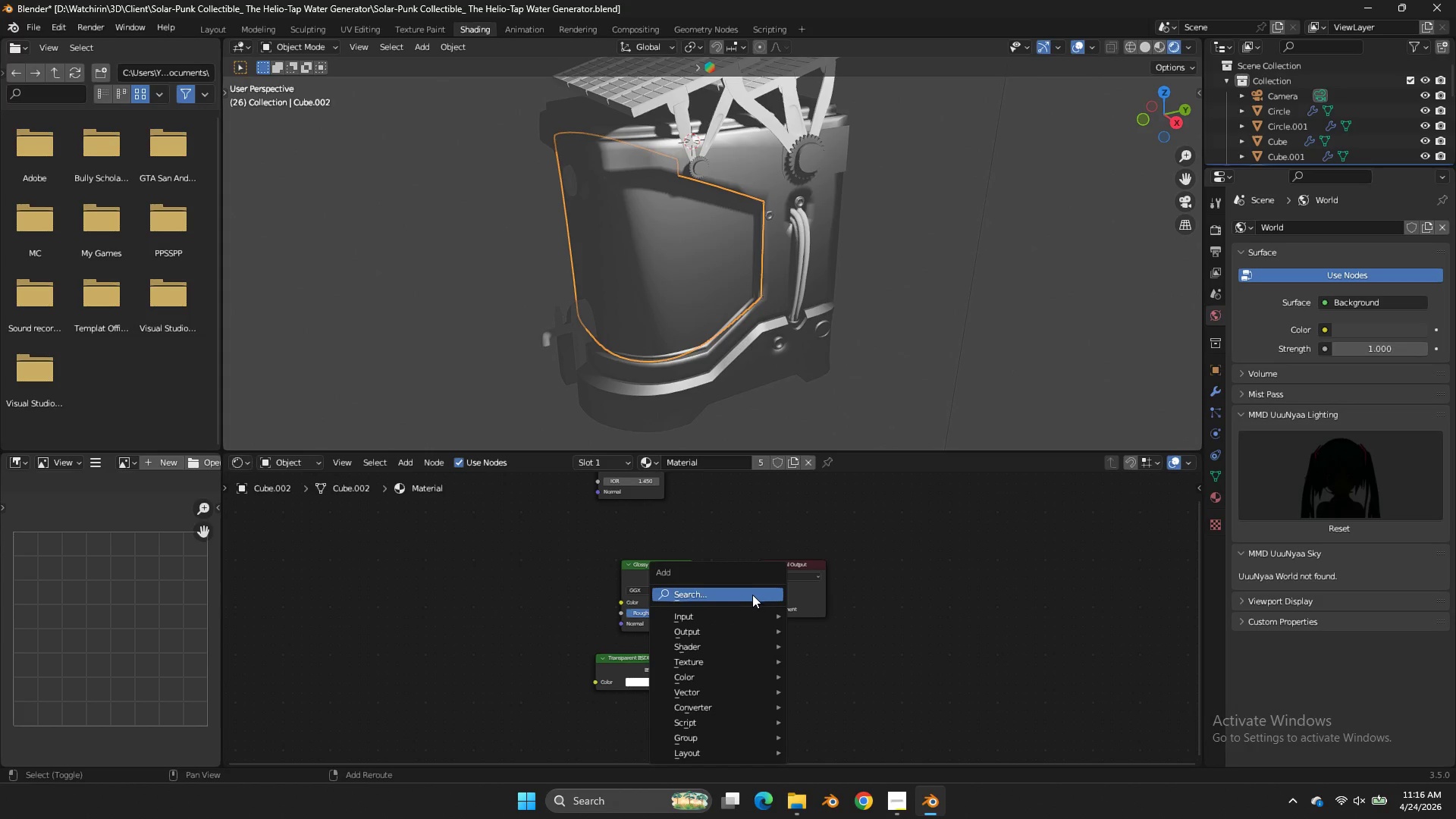 
key(Shift+A)
 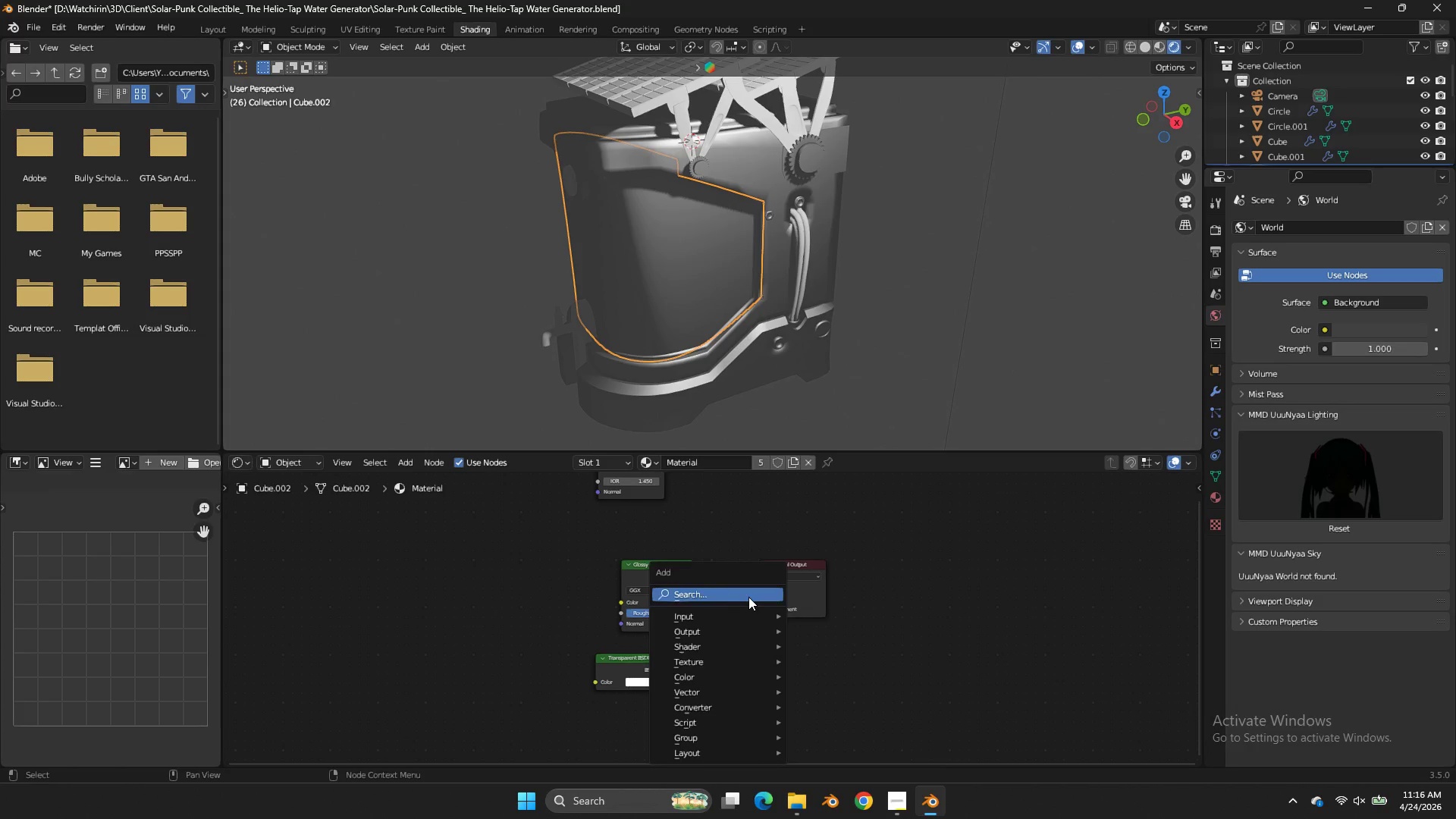 
left_click([748, 597])
 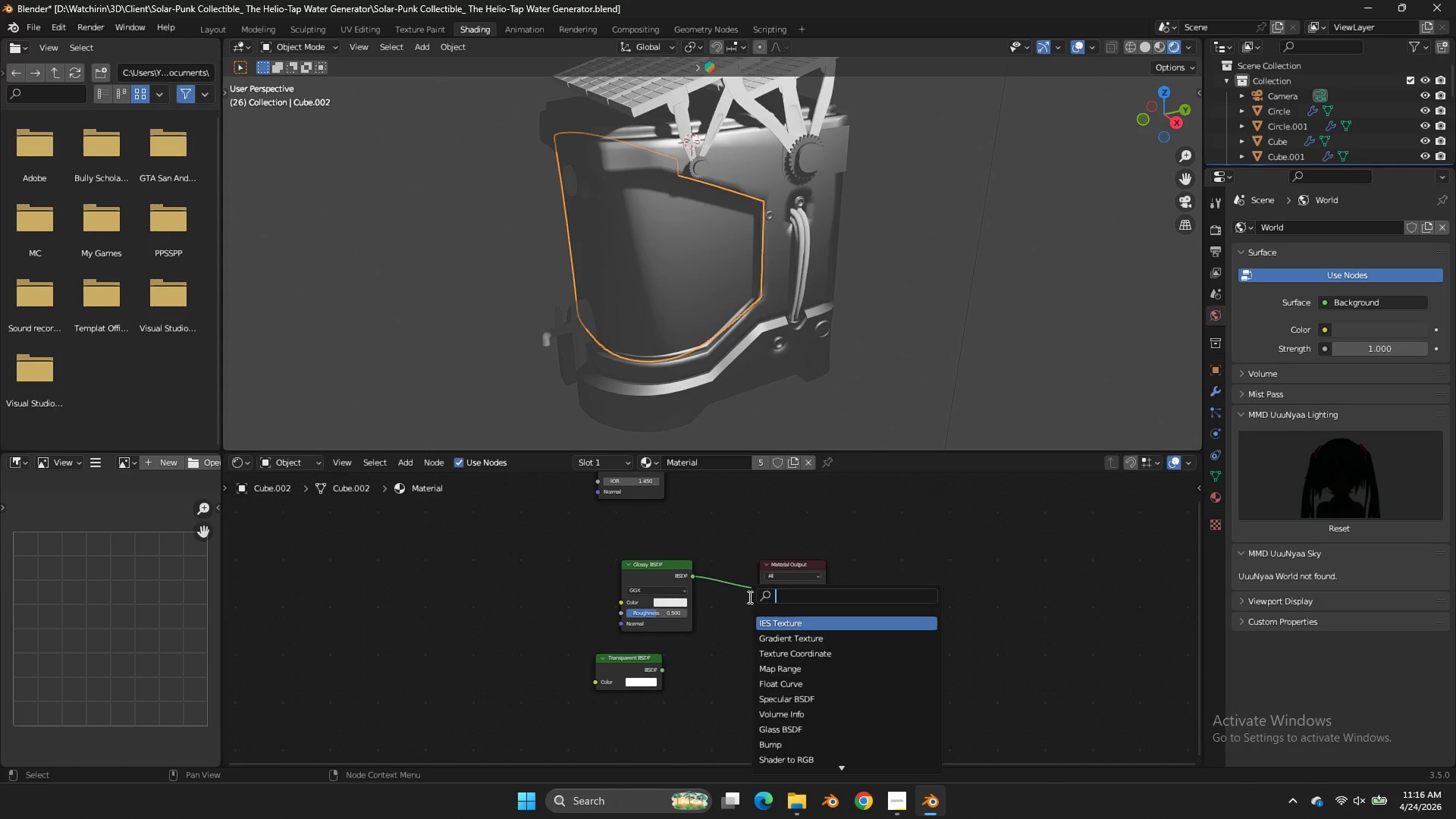 
type(mix)
 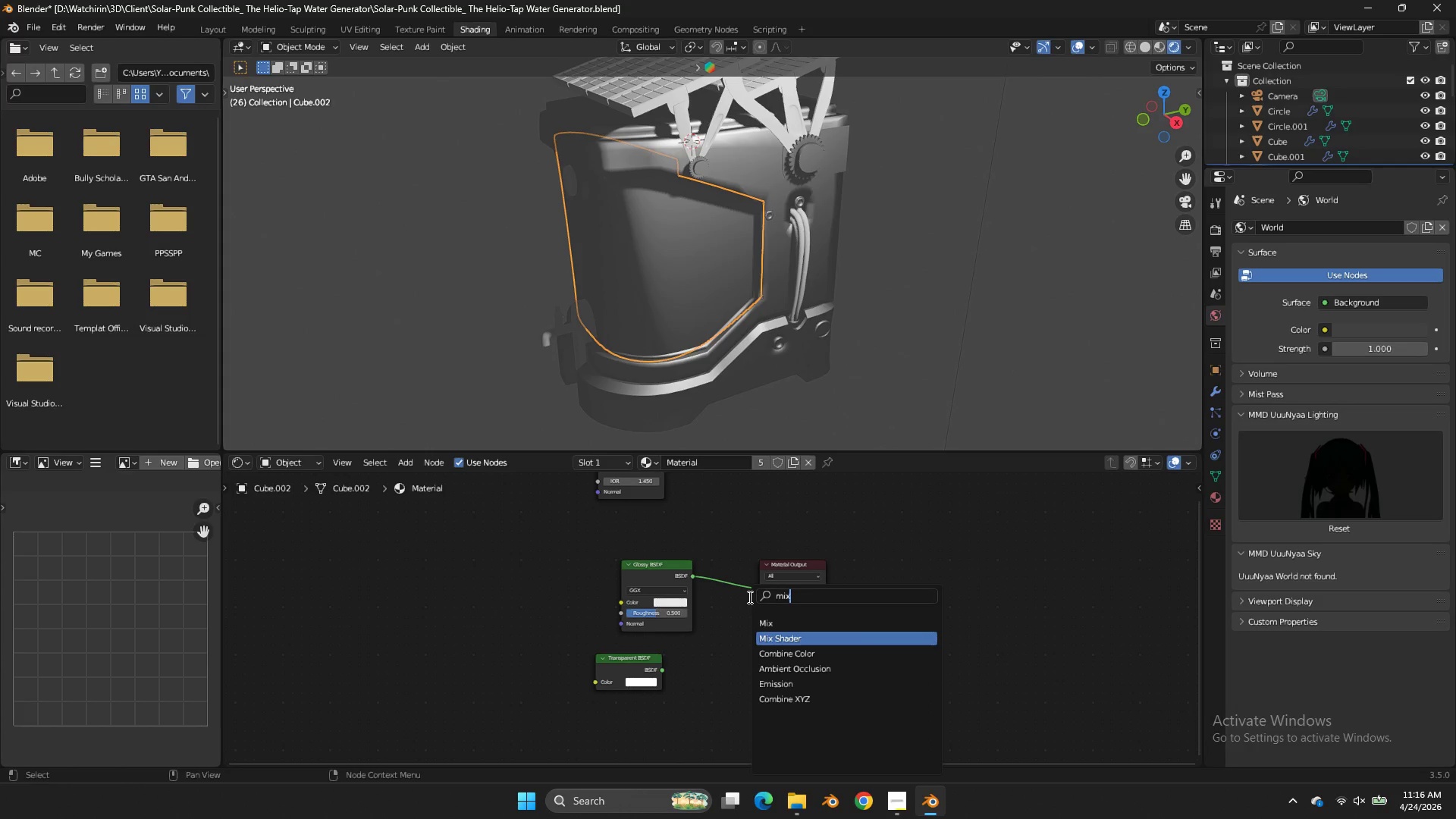 
key(ArrowDown)
 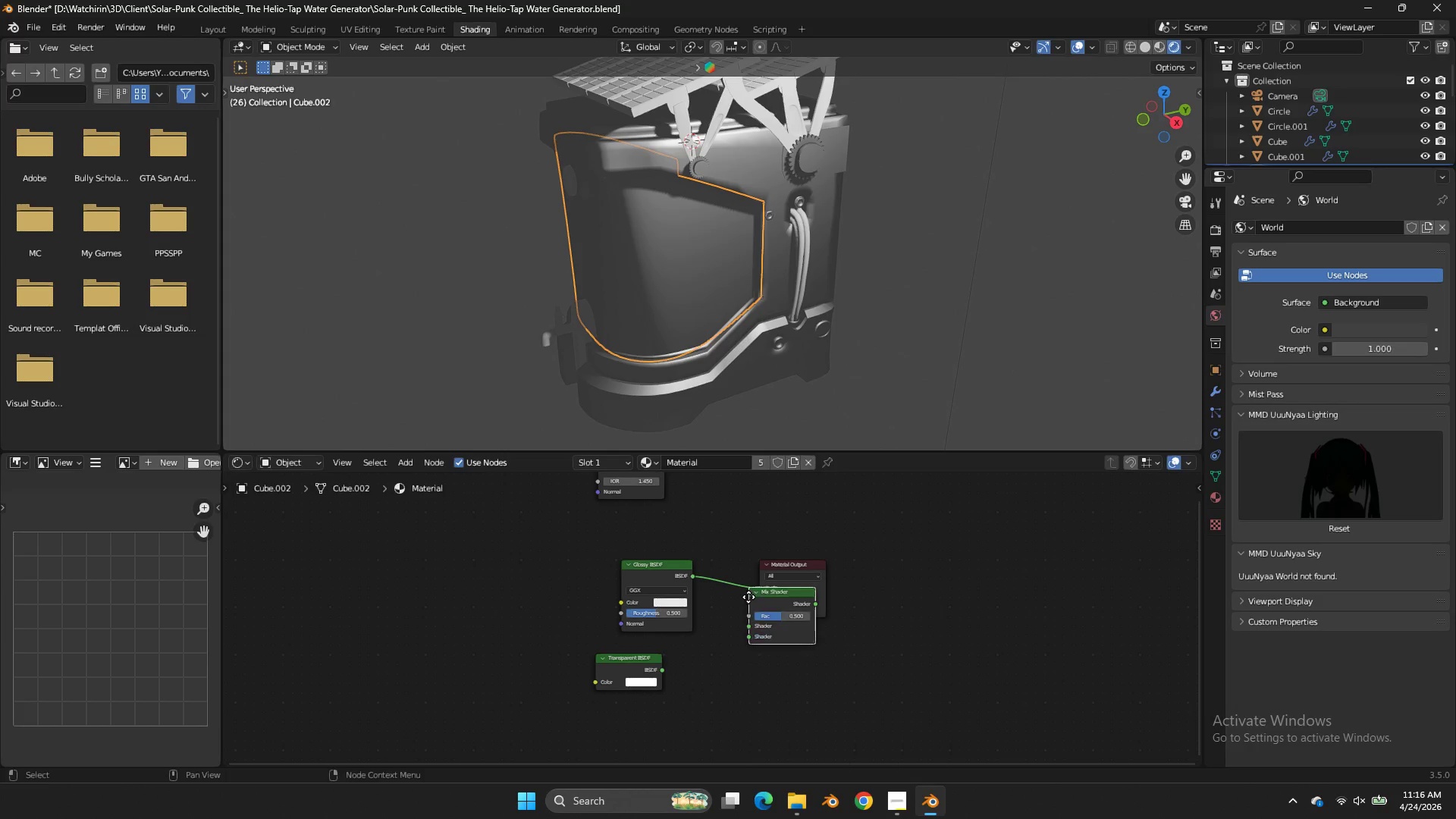 
key(Enter)
 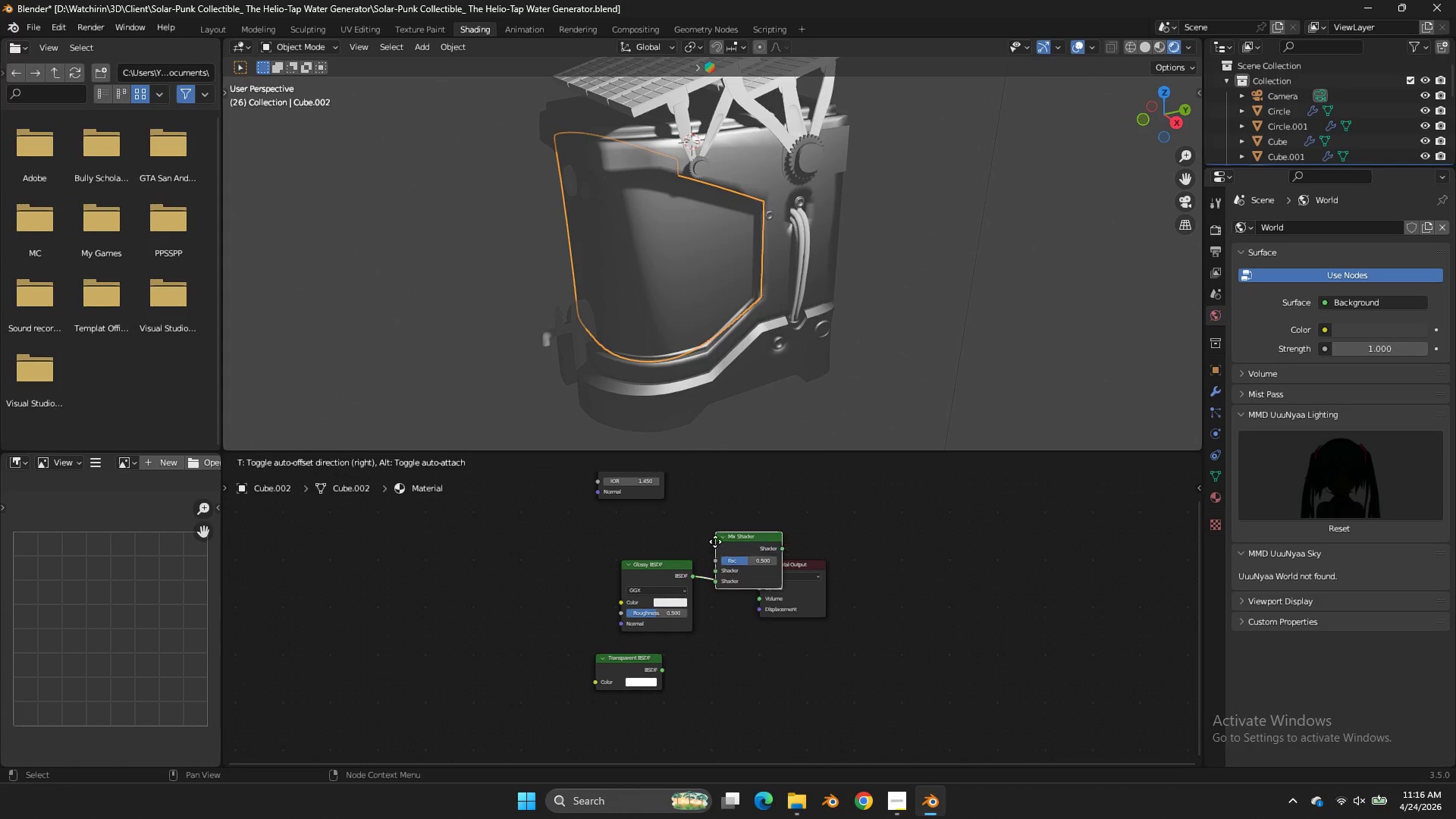 
left_click([715, 541])
 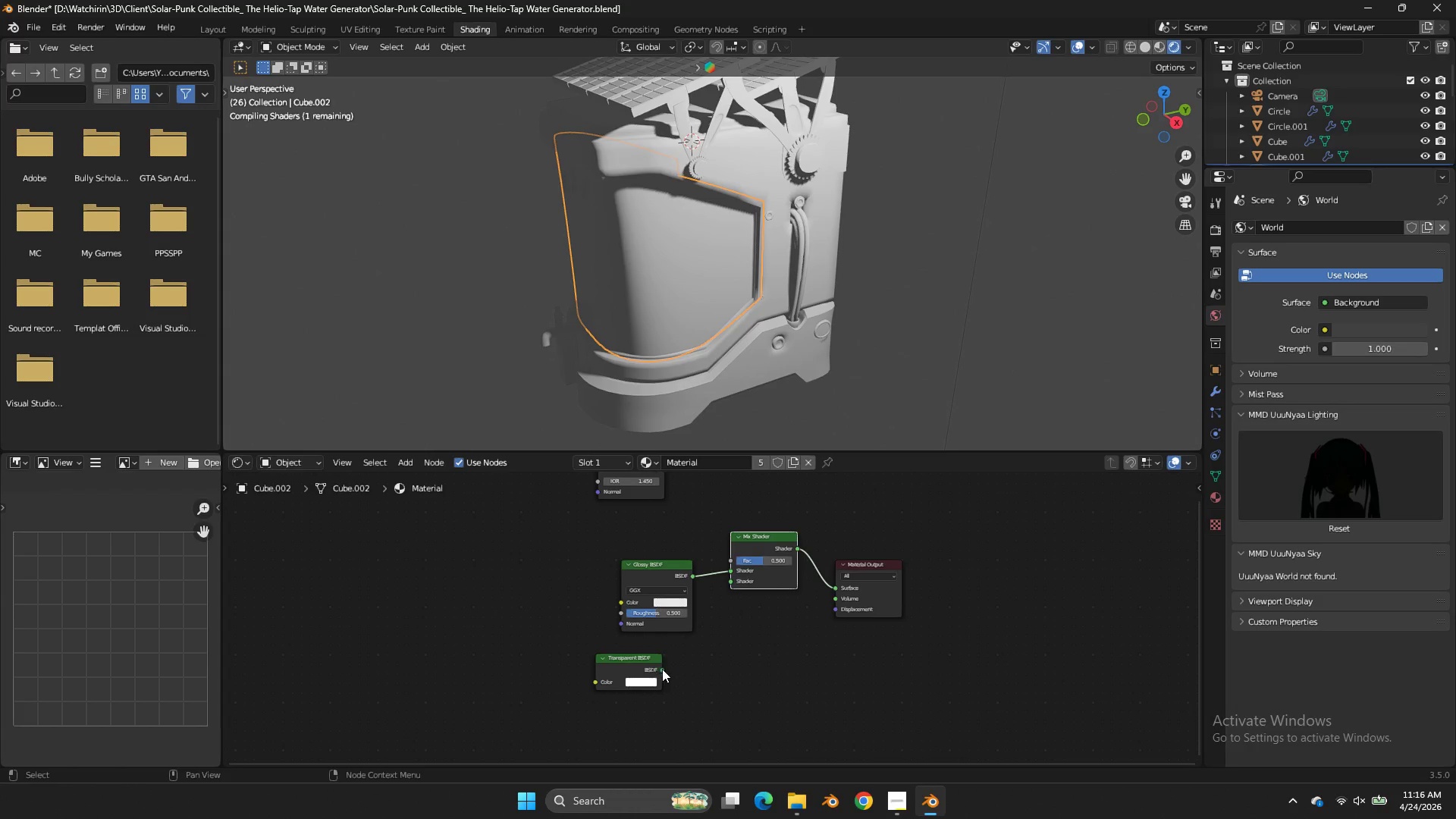 
left_click_drag(start_coordinate=[666, 670], to_coordinate=[732, 579])
 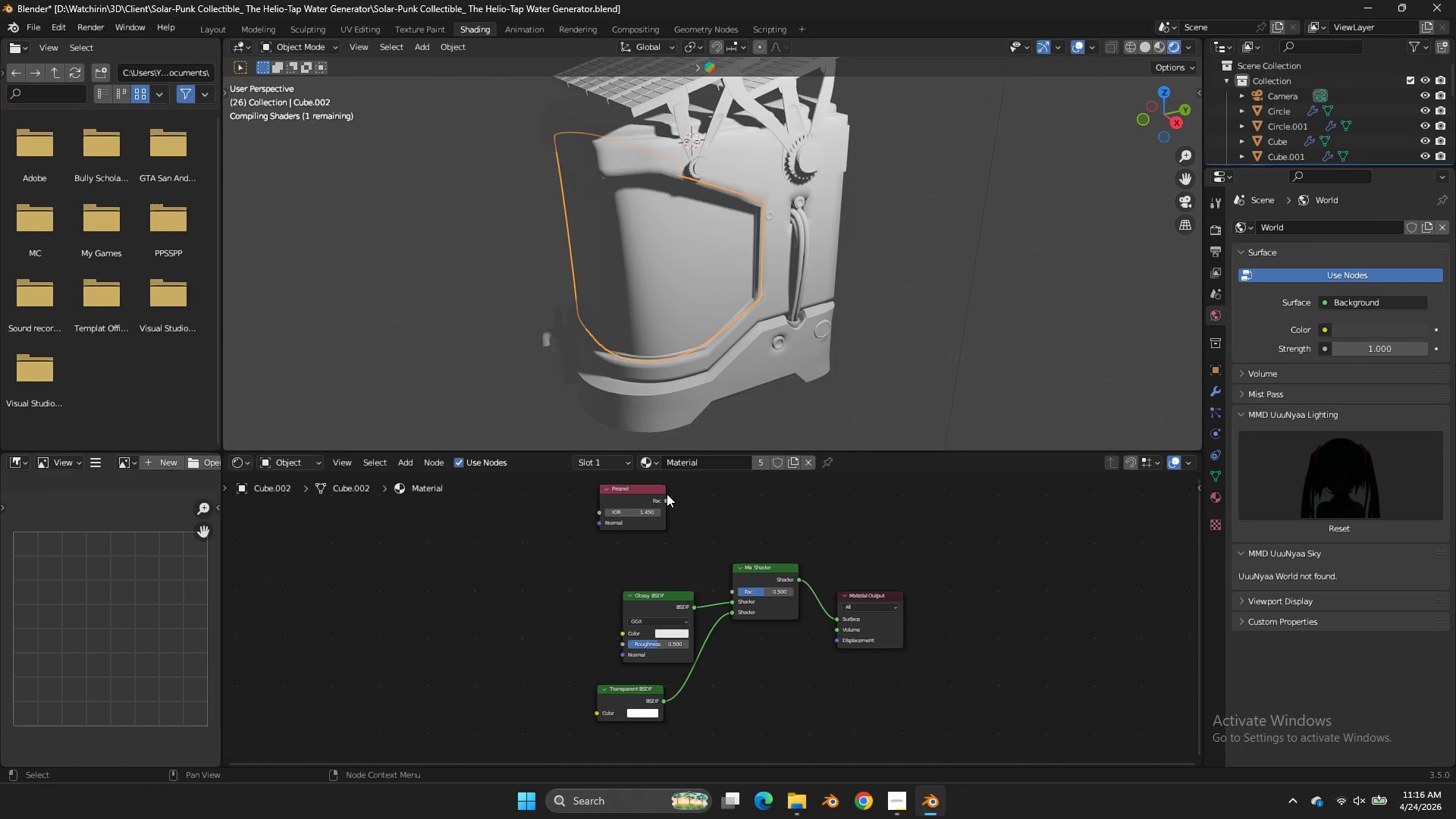 
left_click_drag(start_coordinate=[666, 496], to_coordinate=[722, 582])
 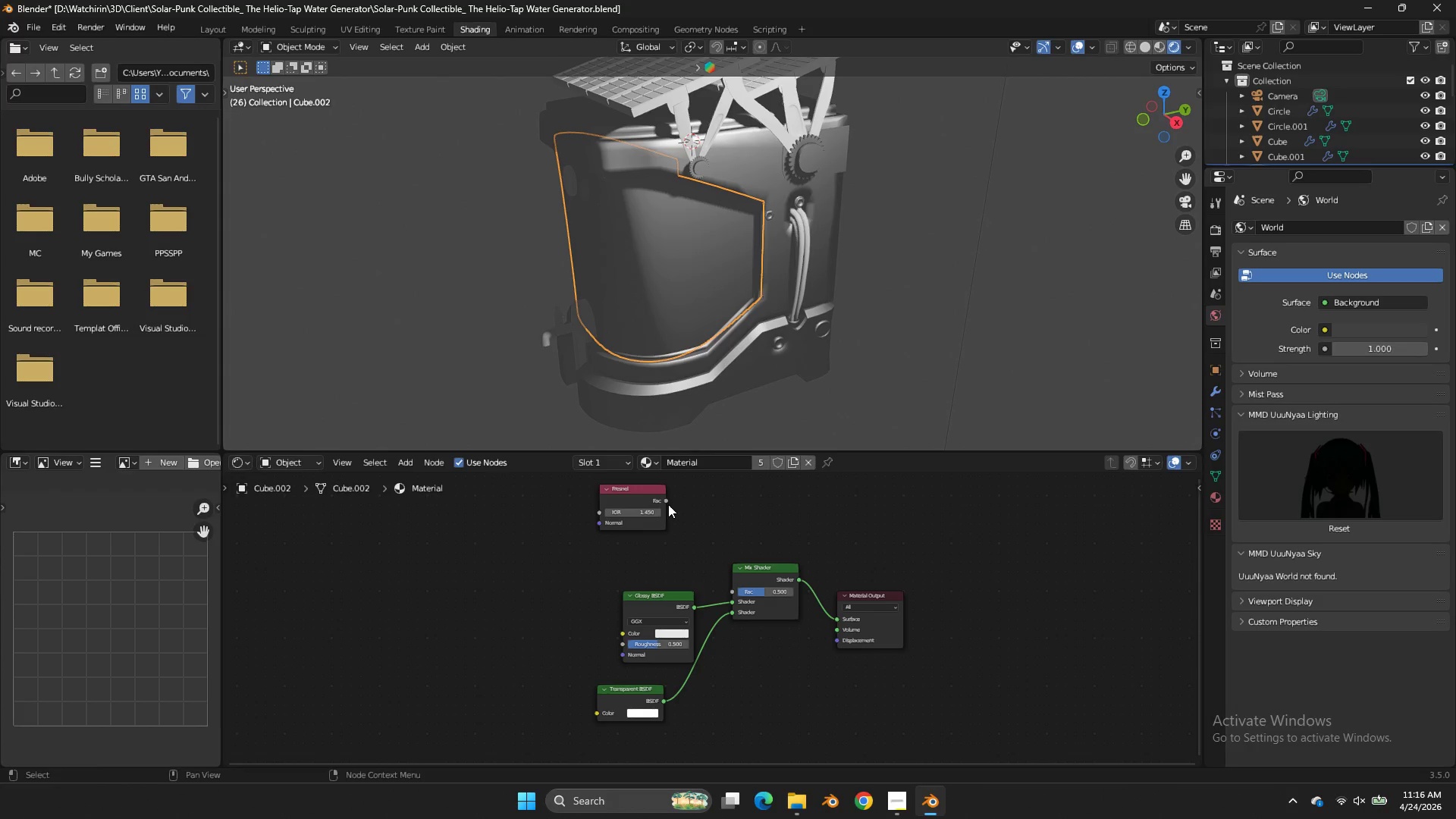 
left_click_drag(start_coordinate=[668, 504], to_coordinate=[733, 588])
 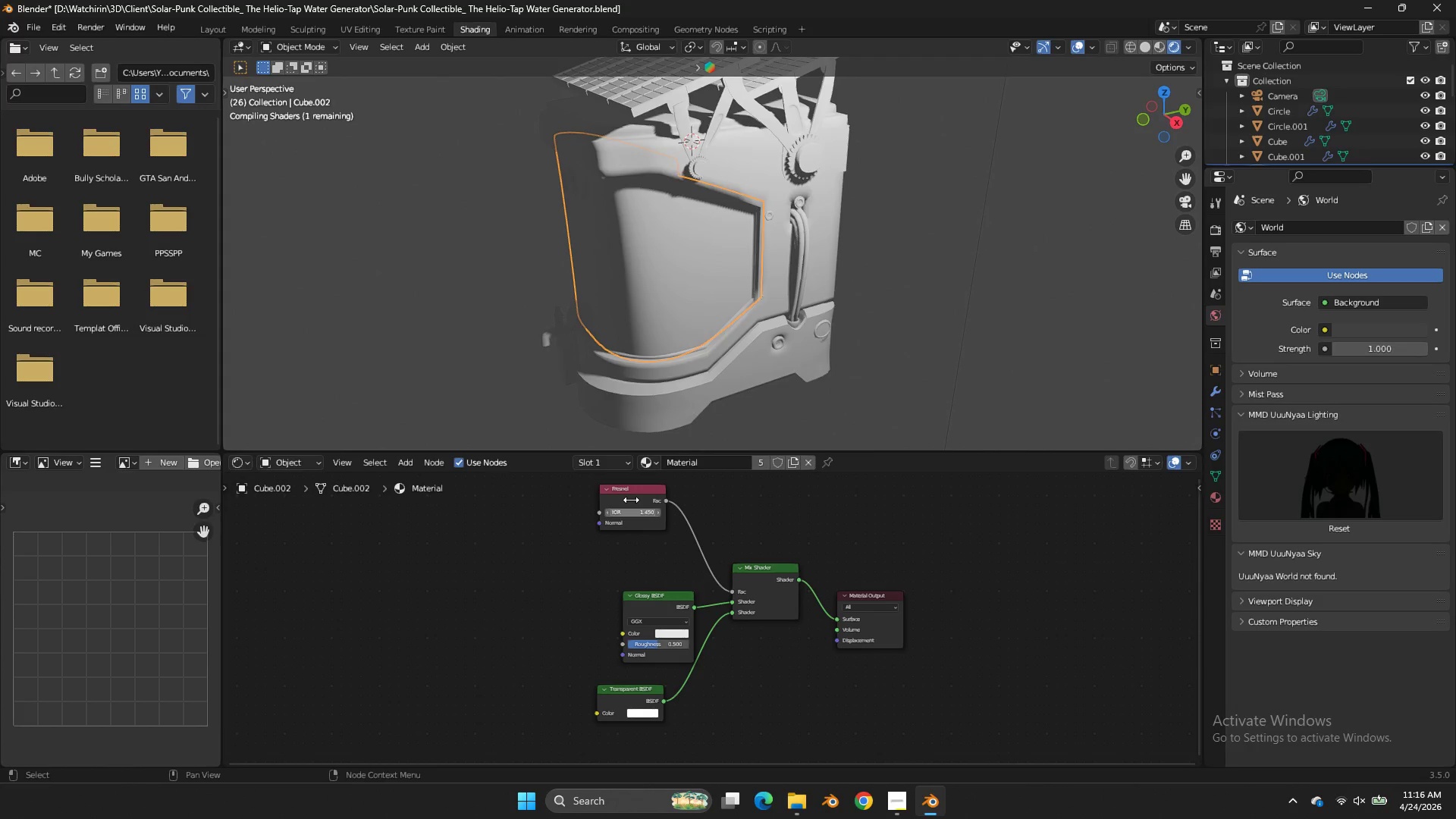 
left_click_drag(start_coordinate=[631, 500], to_coordinate=[637, 534])
 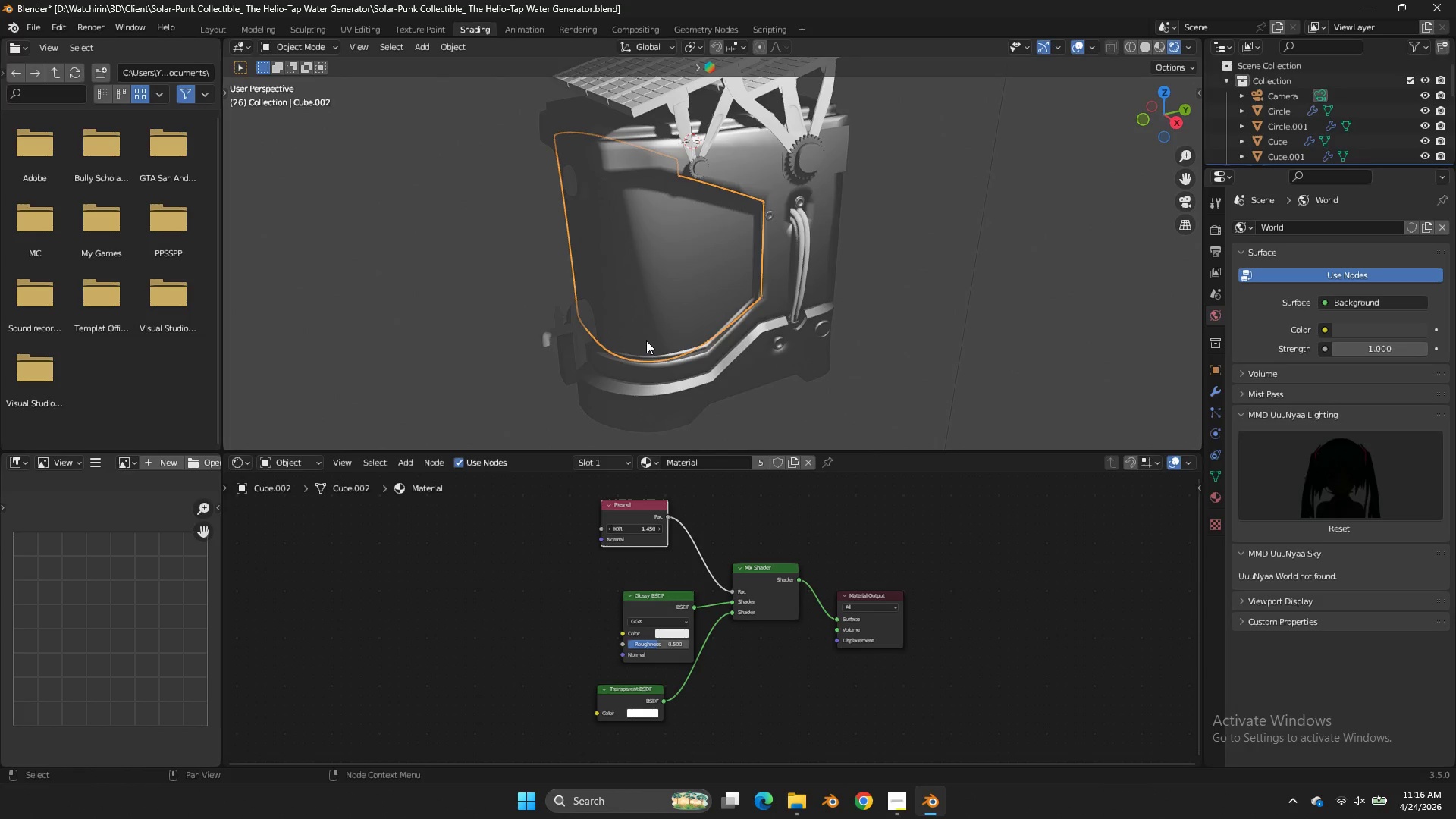 
left_click_drag(start_coordinate=[638, 532], to_coordinate=[748, 351])
 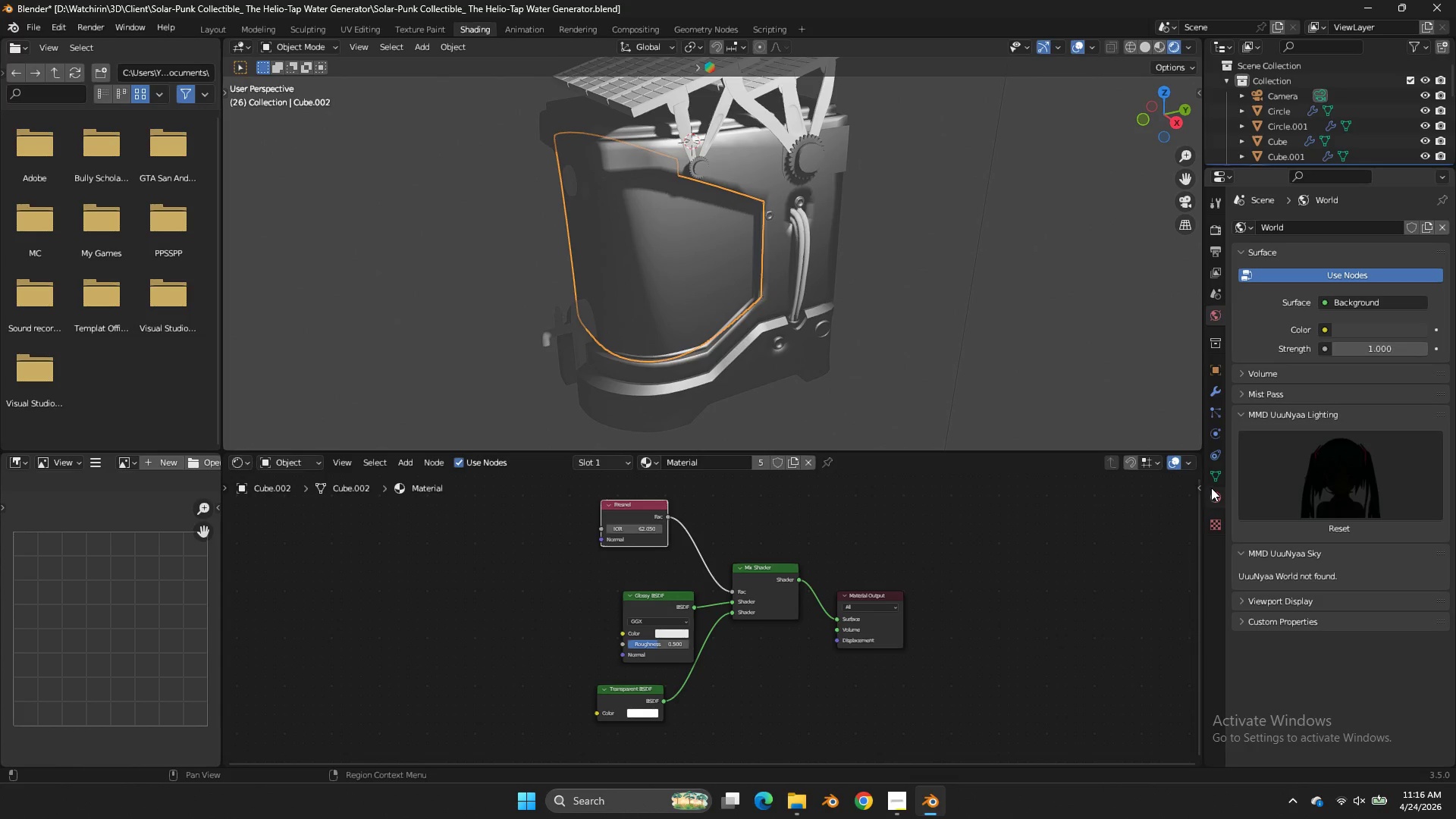 
left_click([1211, 488])
 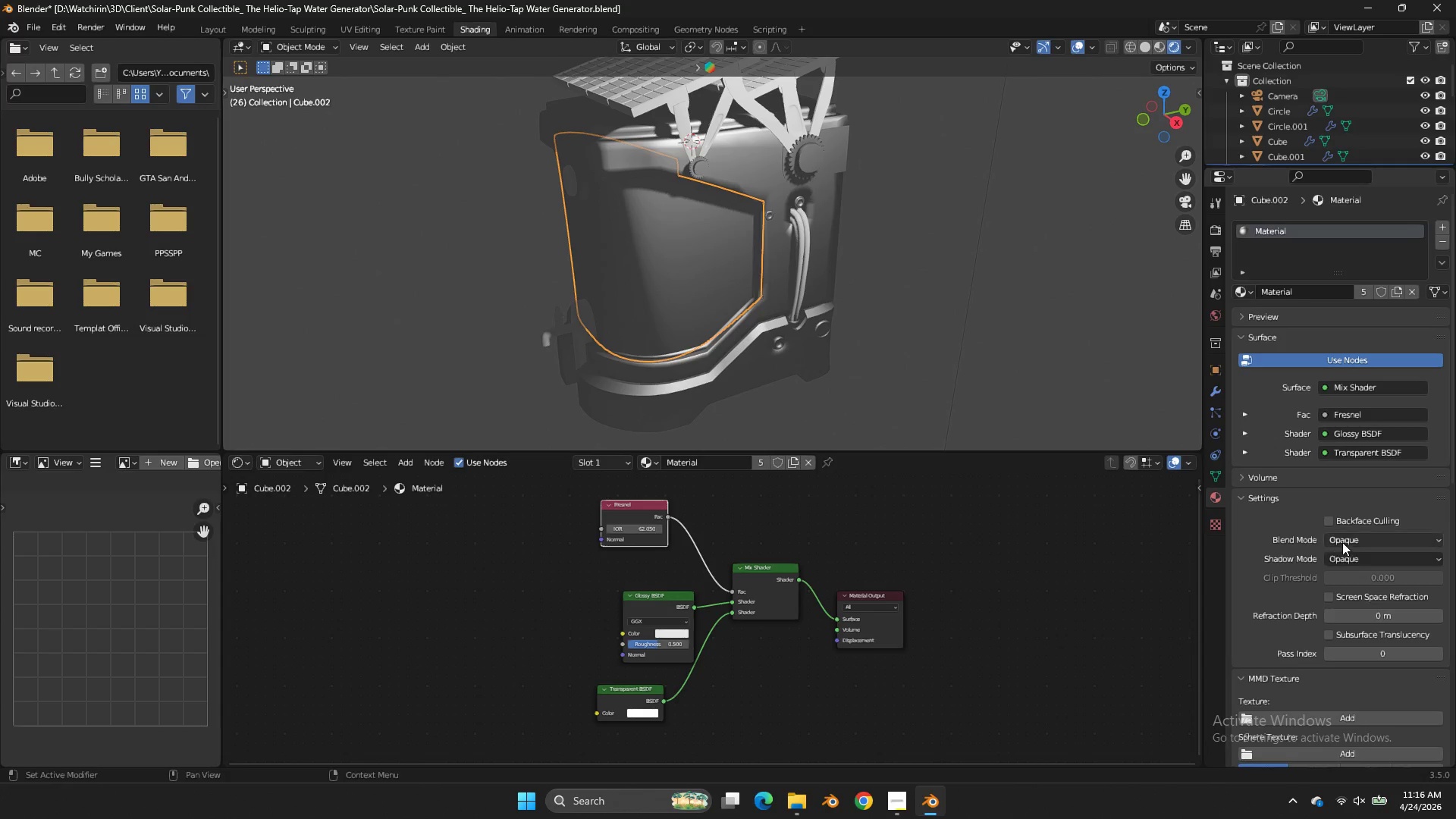 
left_click([1342, 541])
 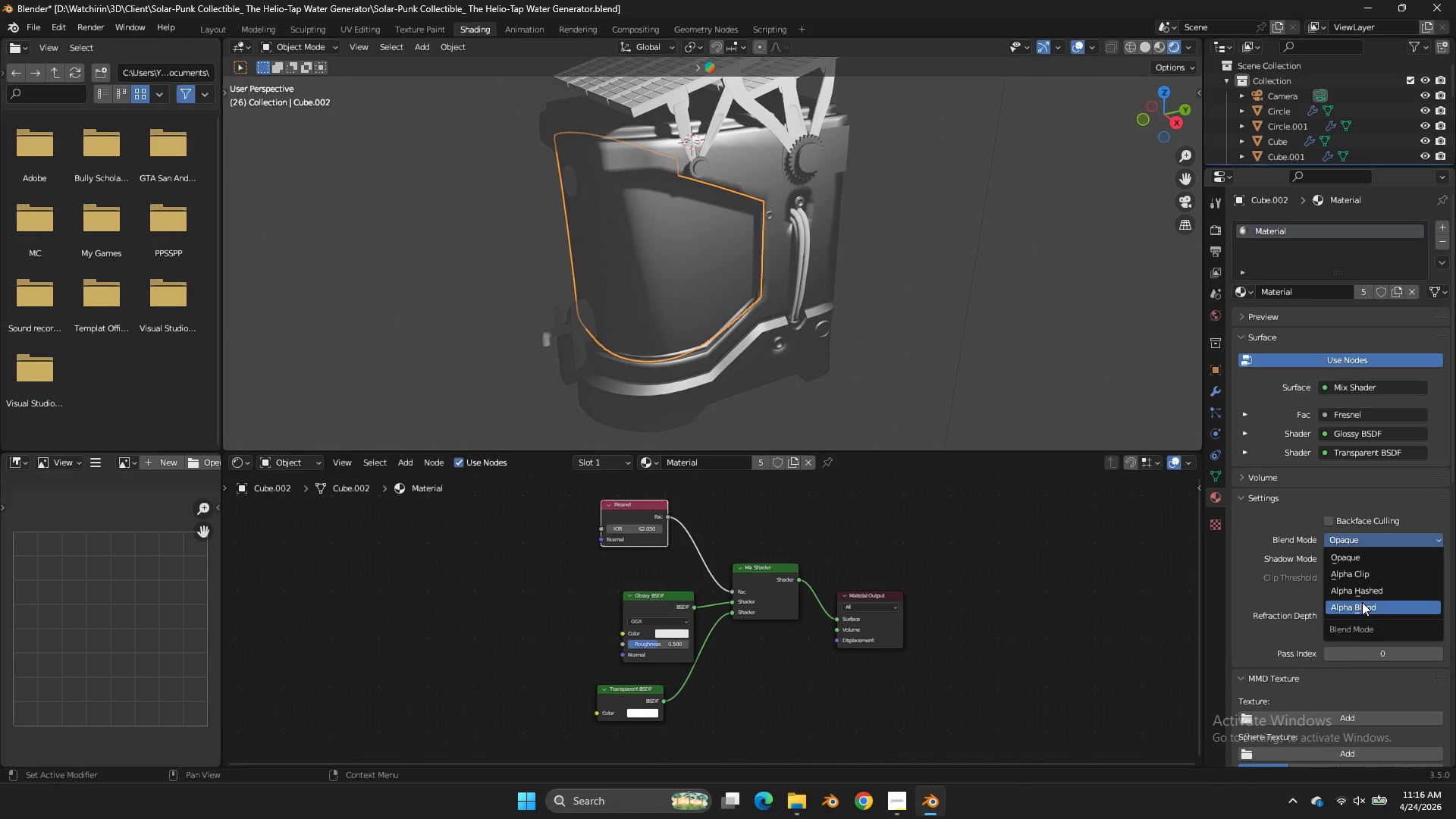 
left_click_drag(start_coordinate=[1363, 603], to_coordinate=[1358, 585])
 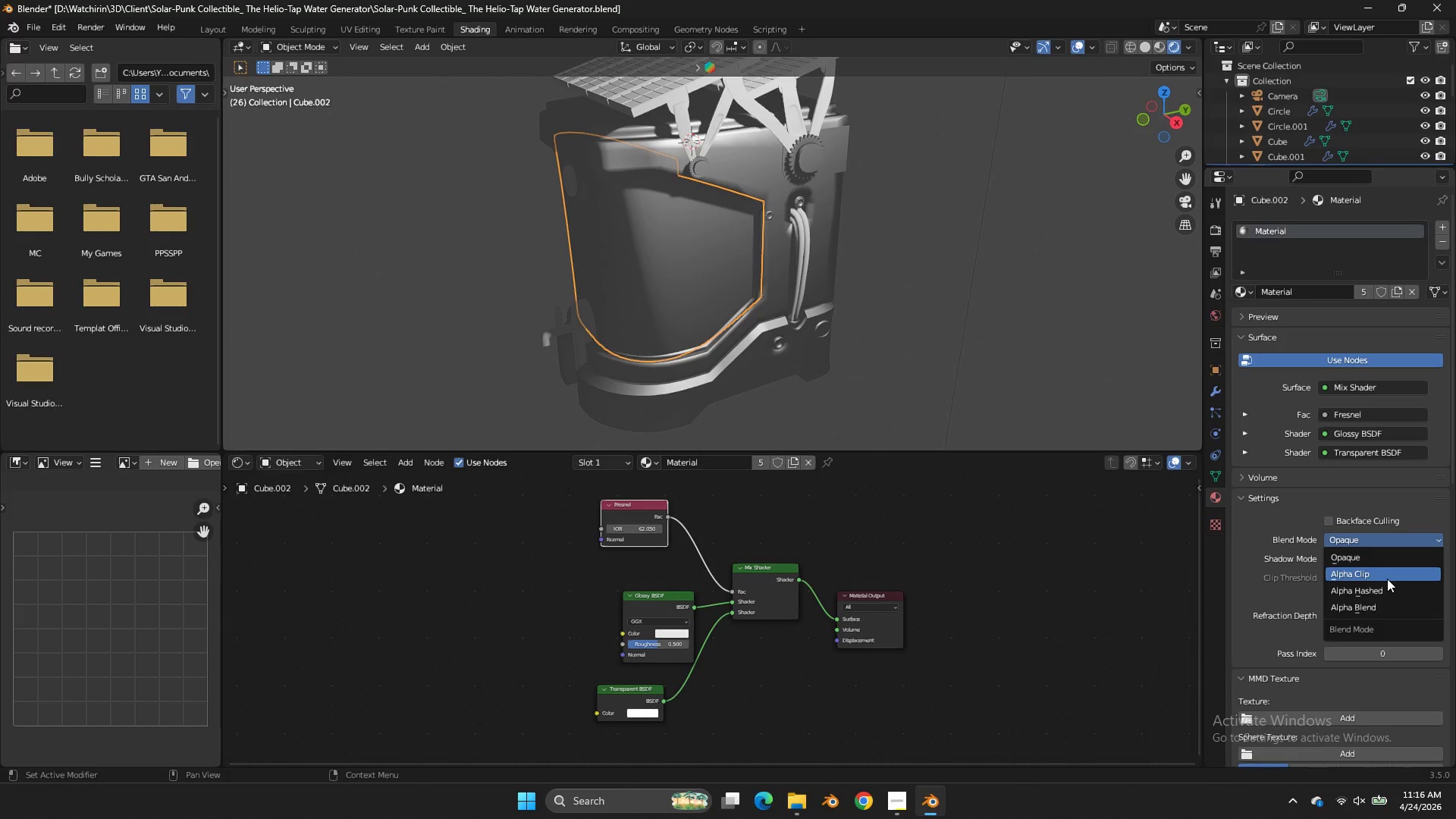 
left_click([1389, 599])
 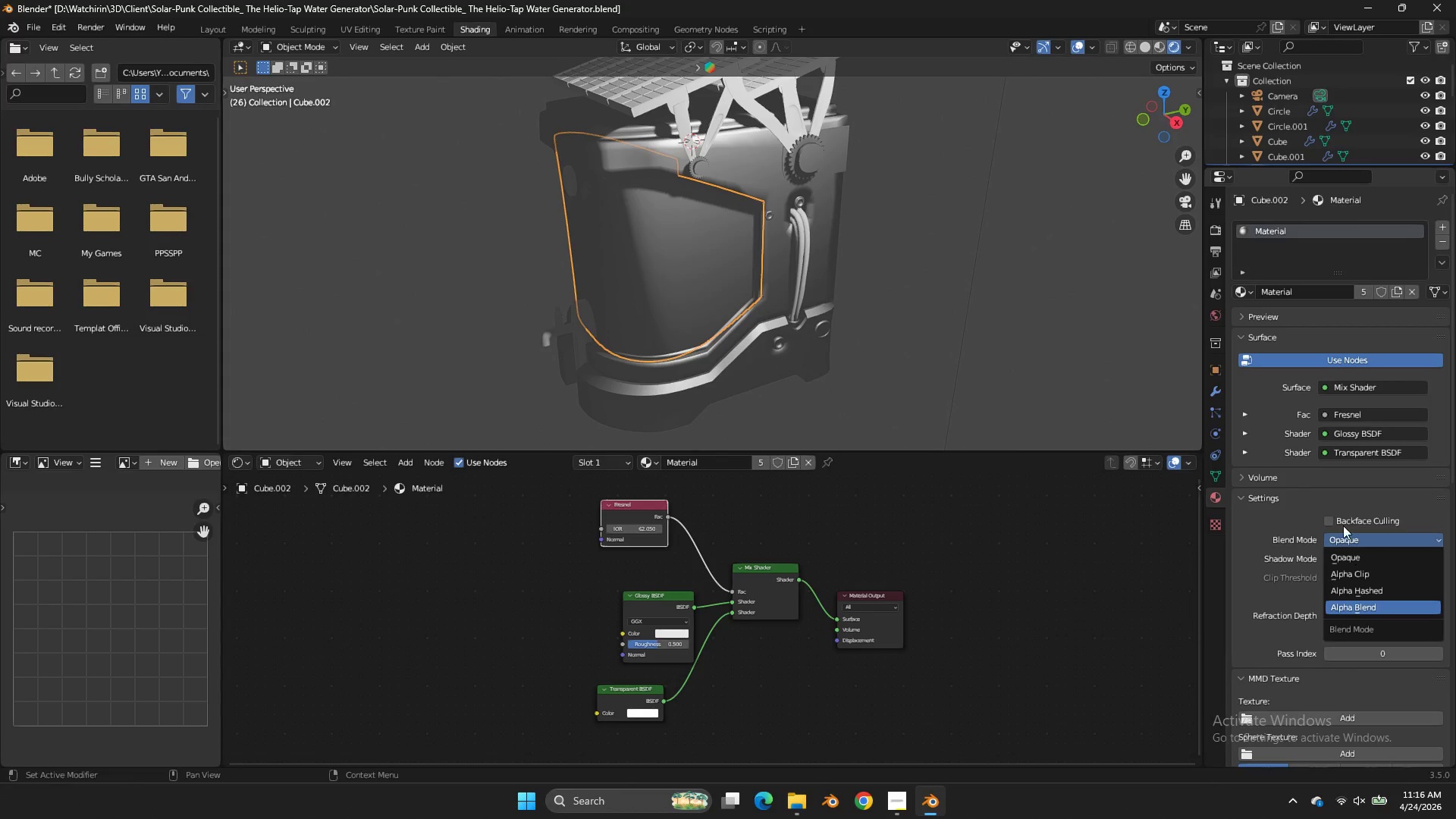 
left_click([1344, 525])
 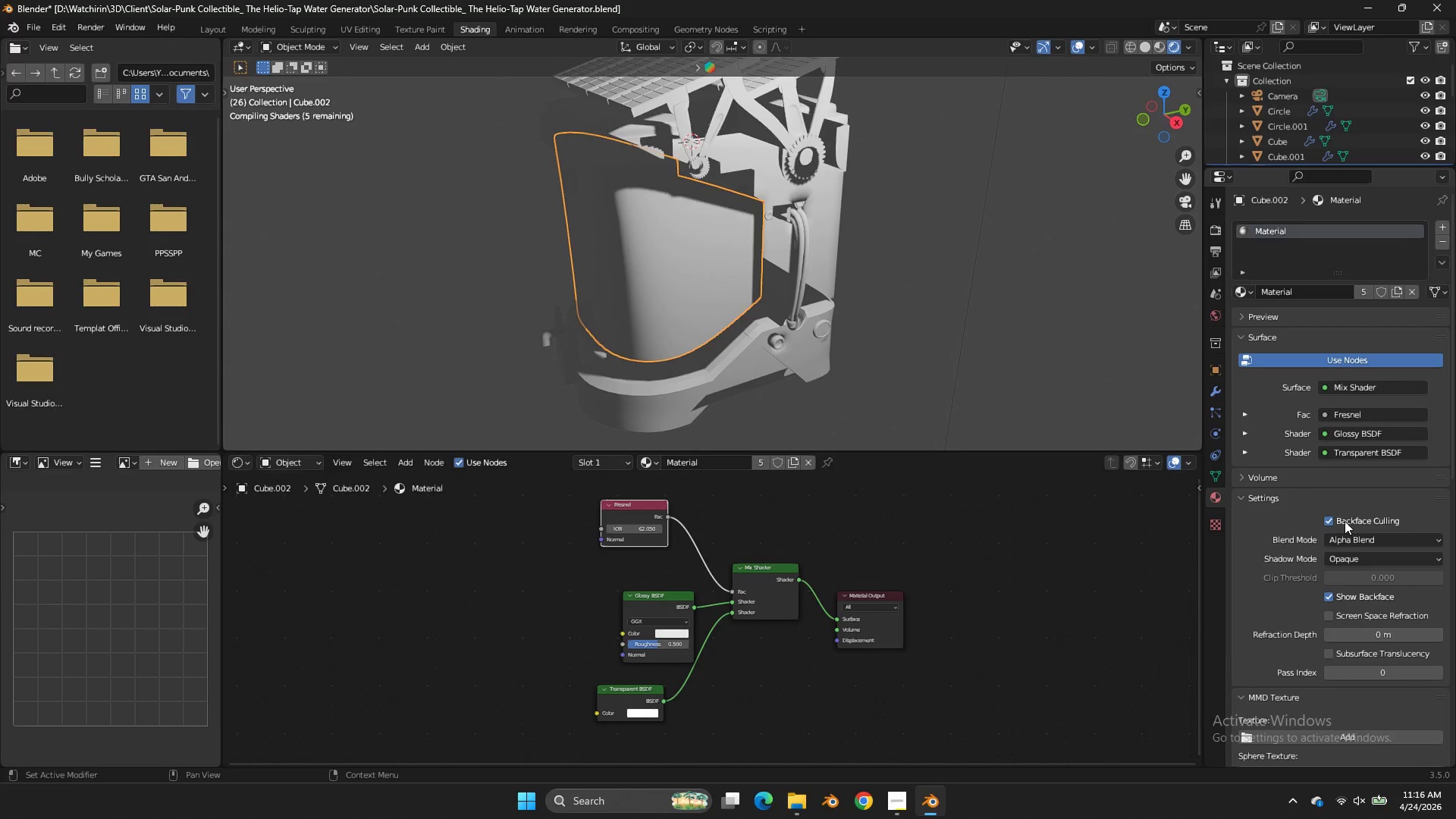 
left_click([1345, 521])
 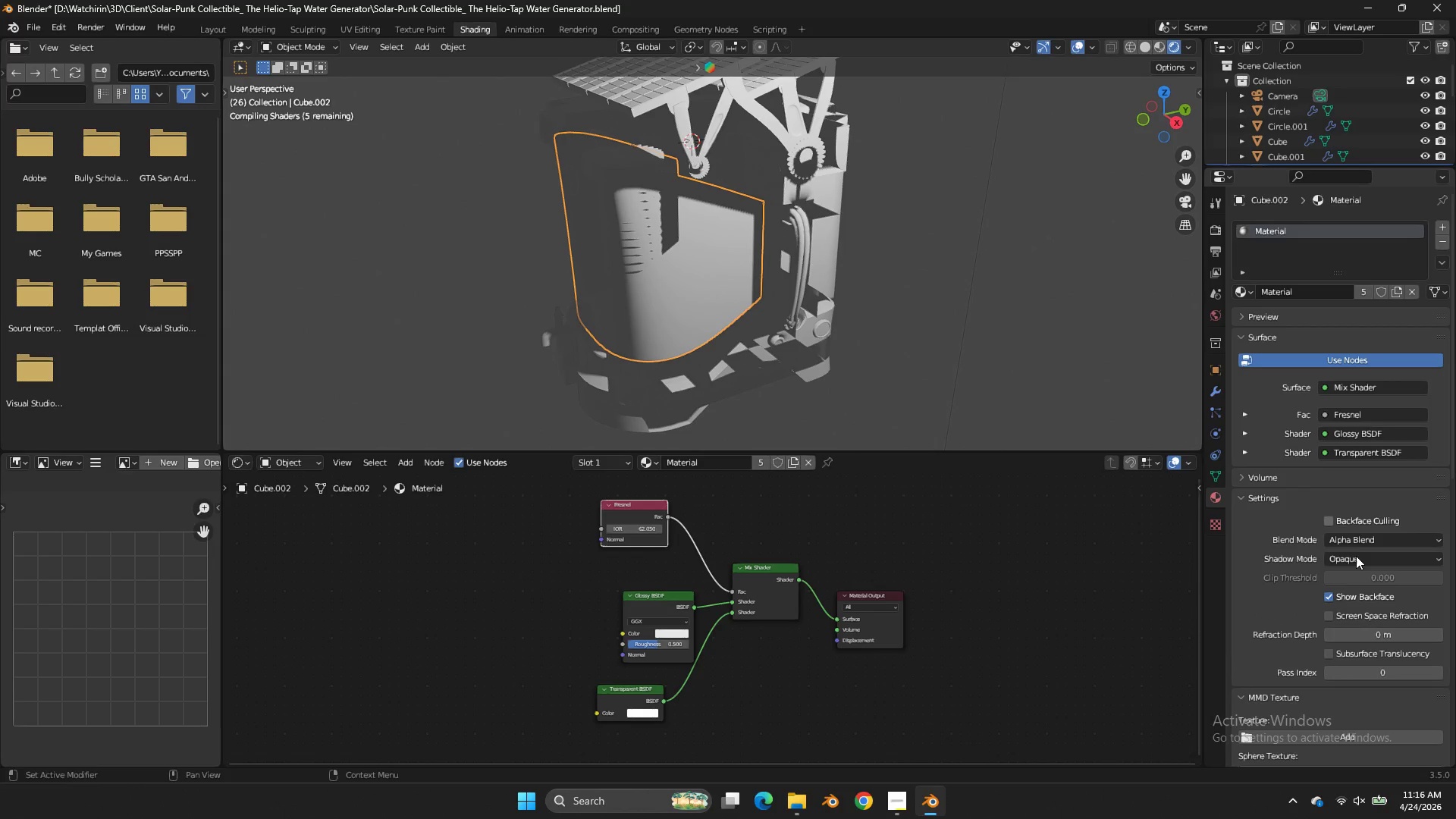 
left_click([1356, 556])
 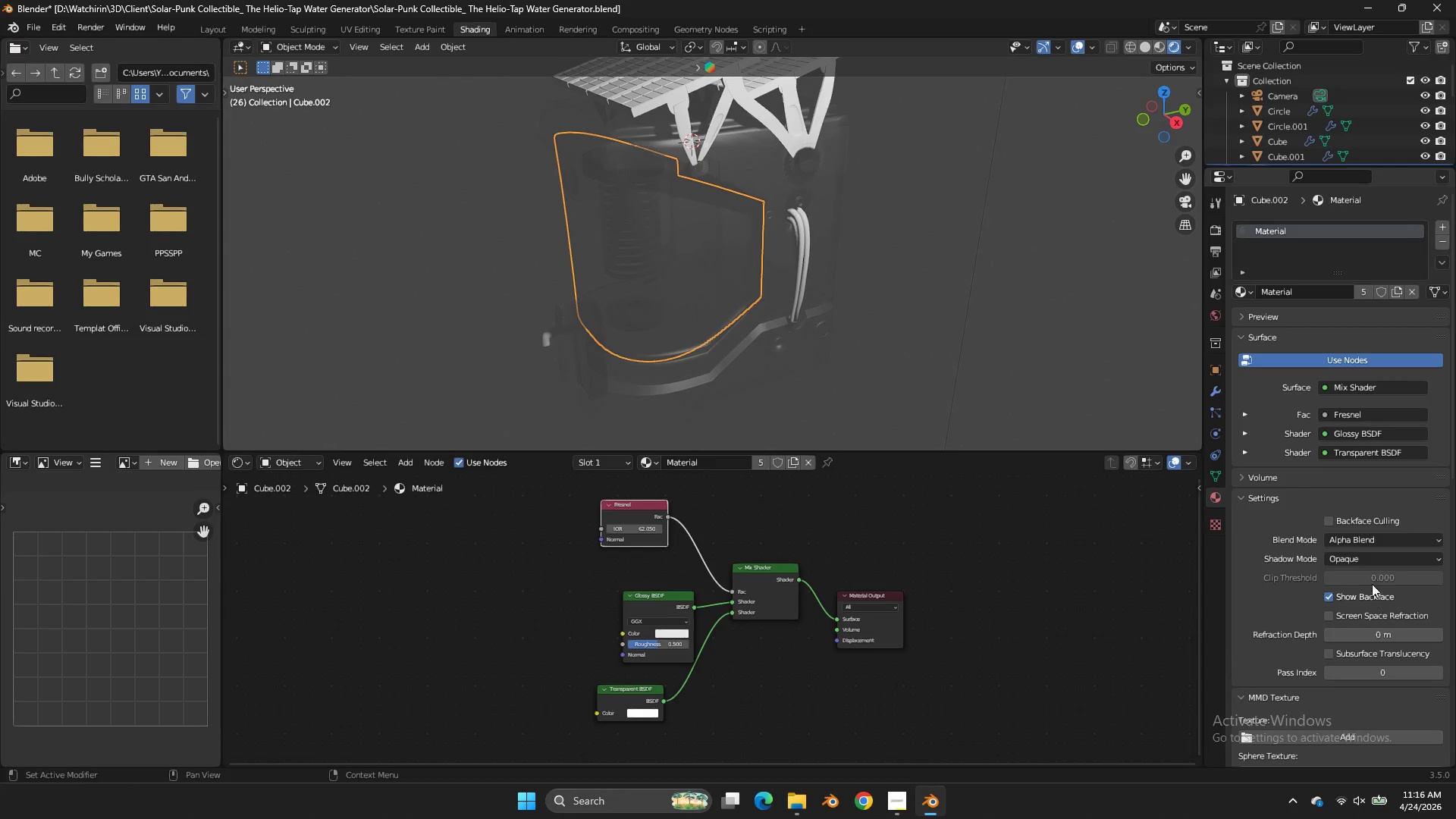 
left_click([1360, 563])
 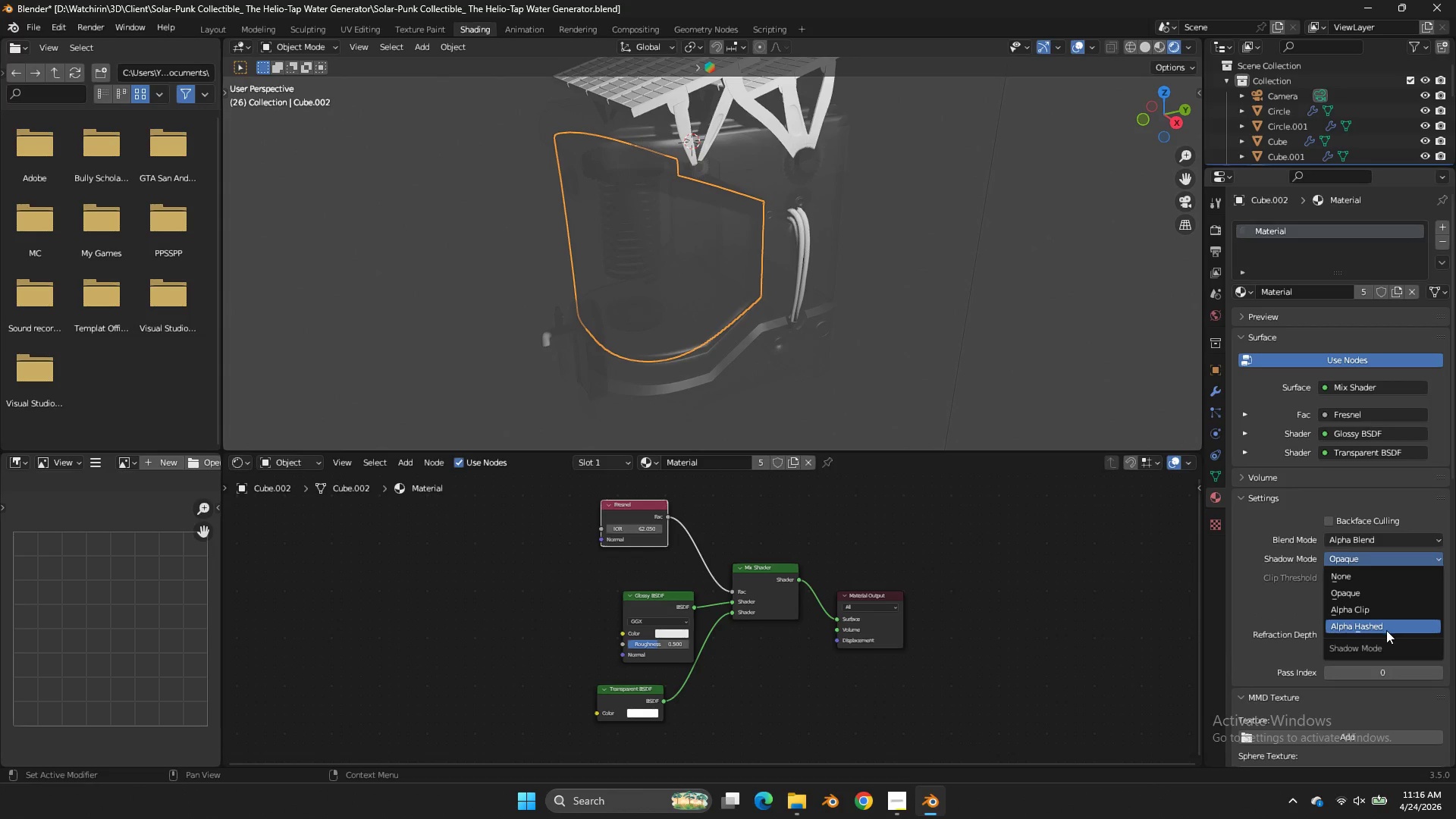 
left_click([1386, 630])
 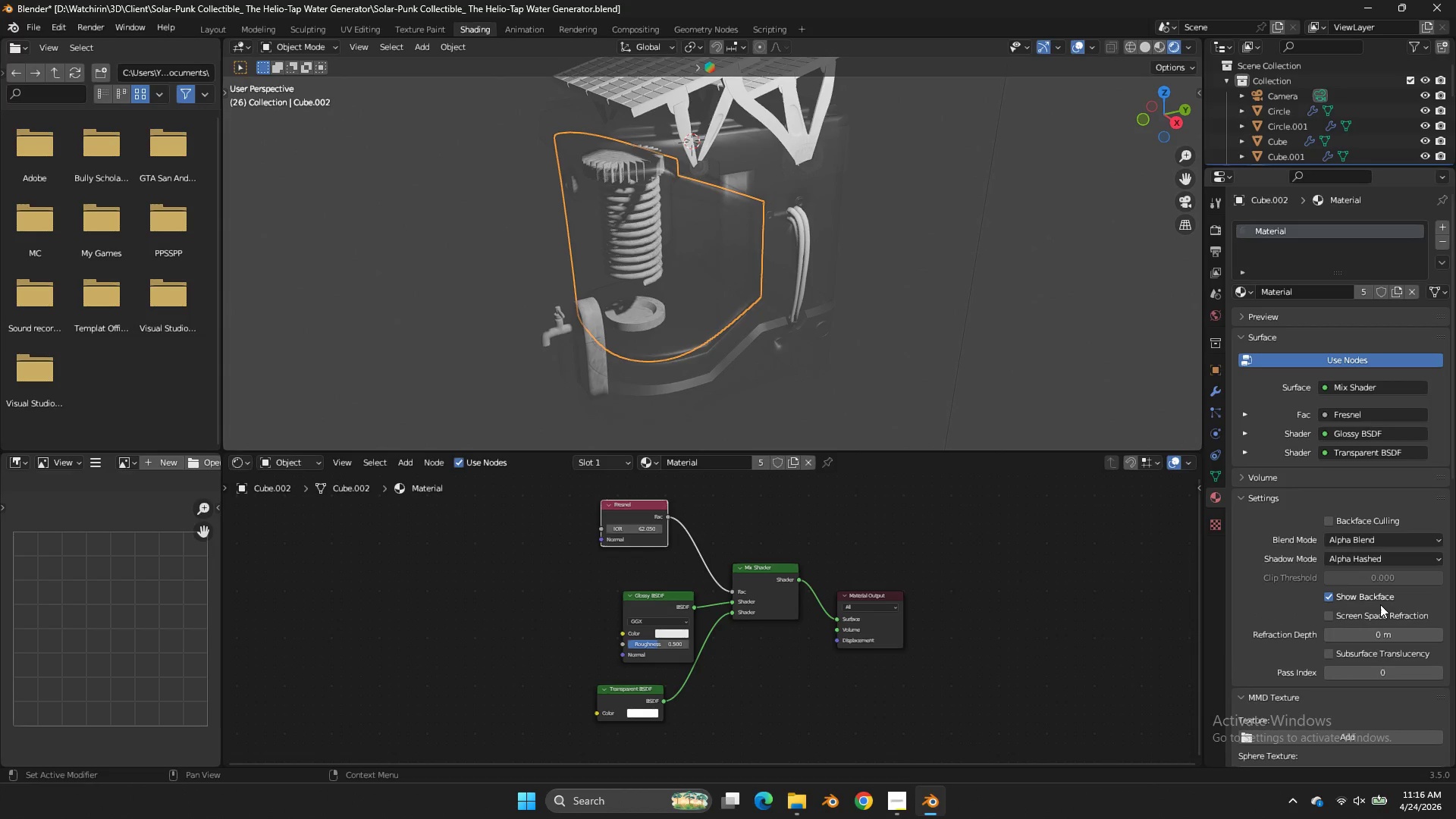 
left_click([1378, 617])
 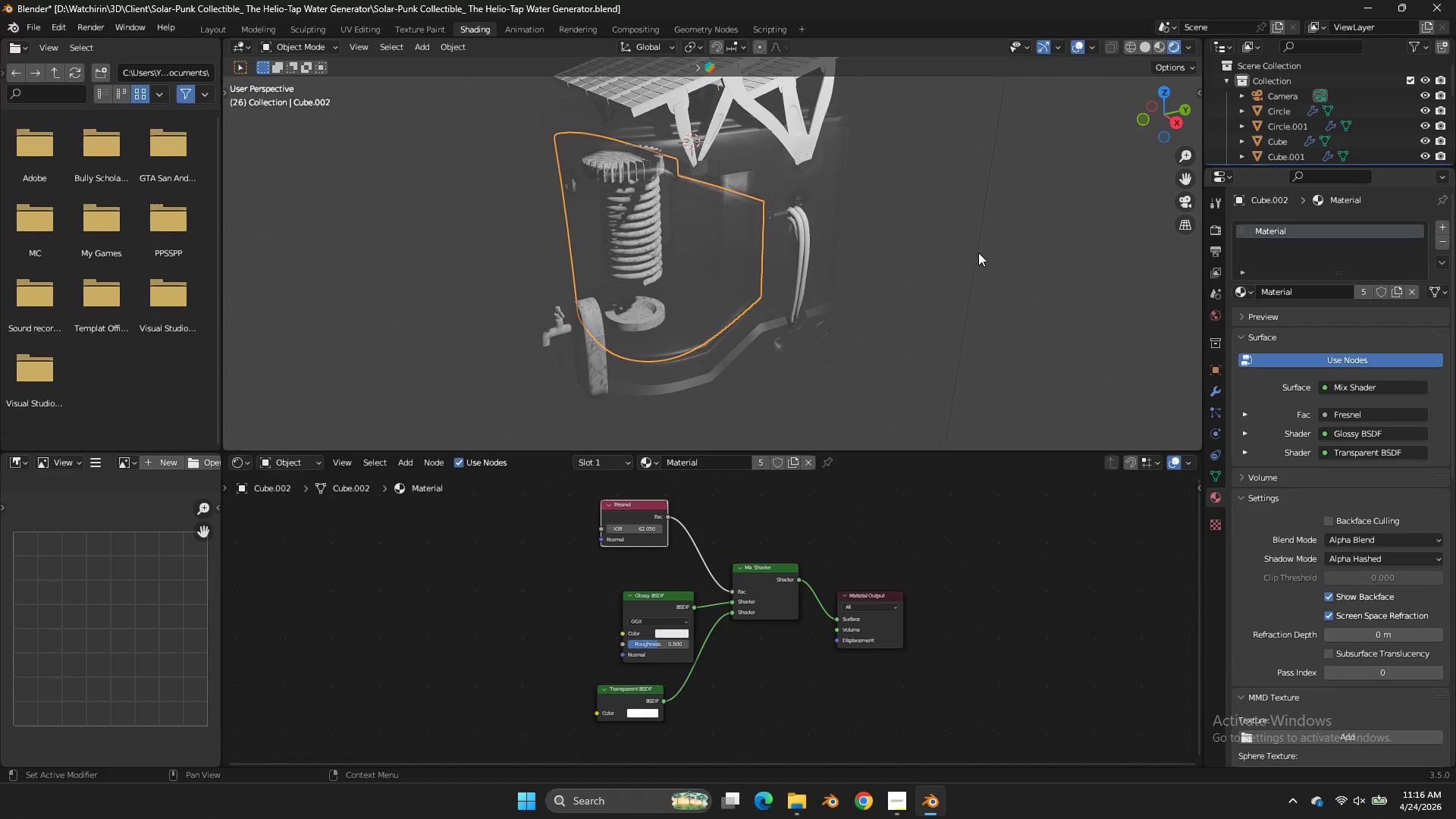 
left_click([978, 253])
 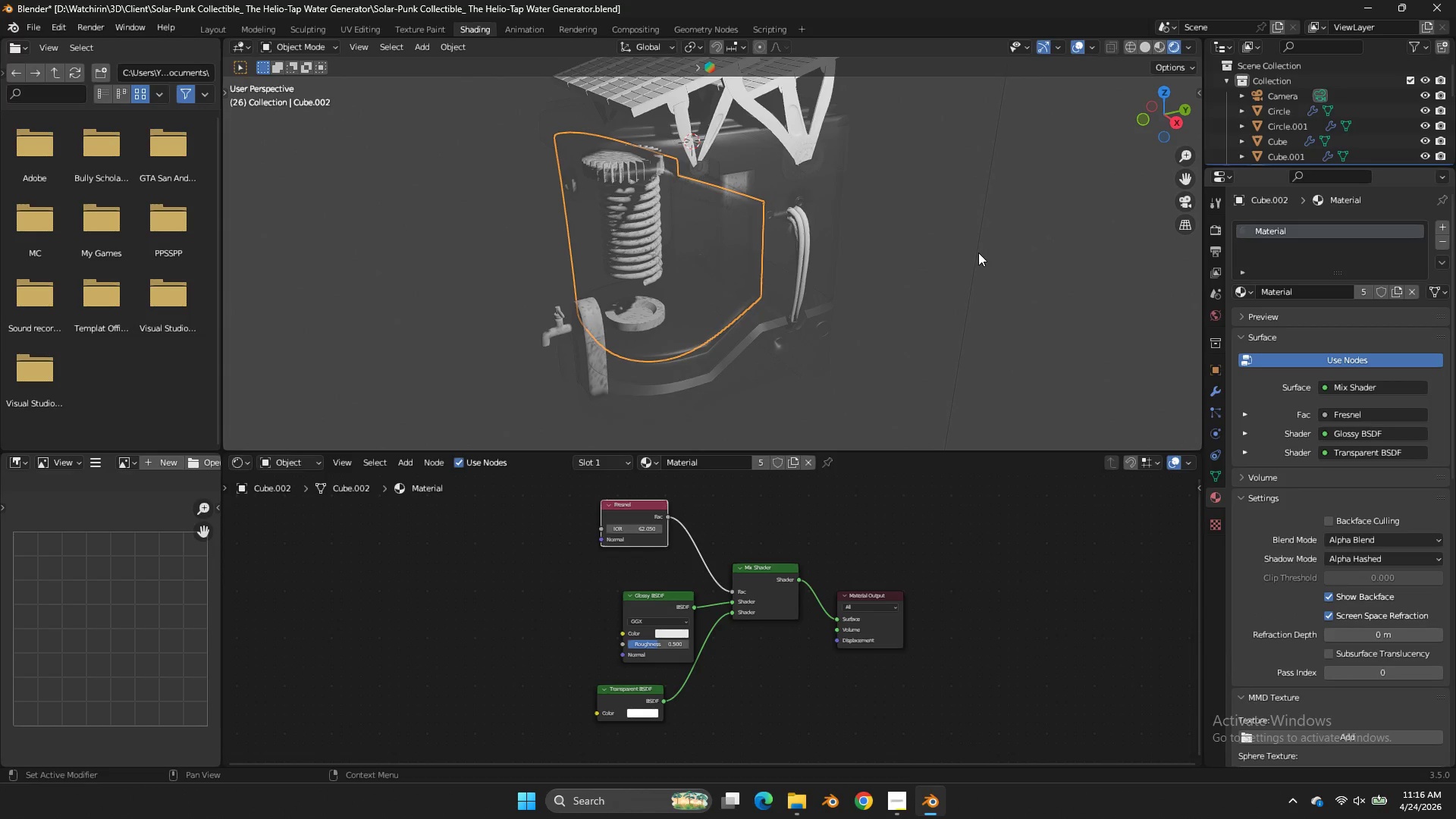 
scroll: coordinate [978, 253], scroll_direction: up, amount: 3.0
 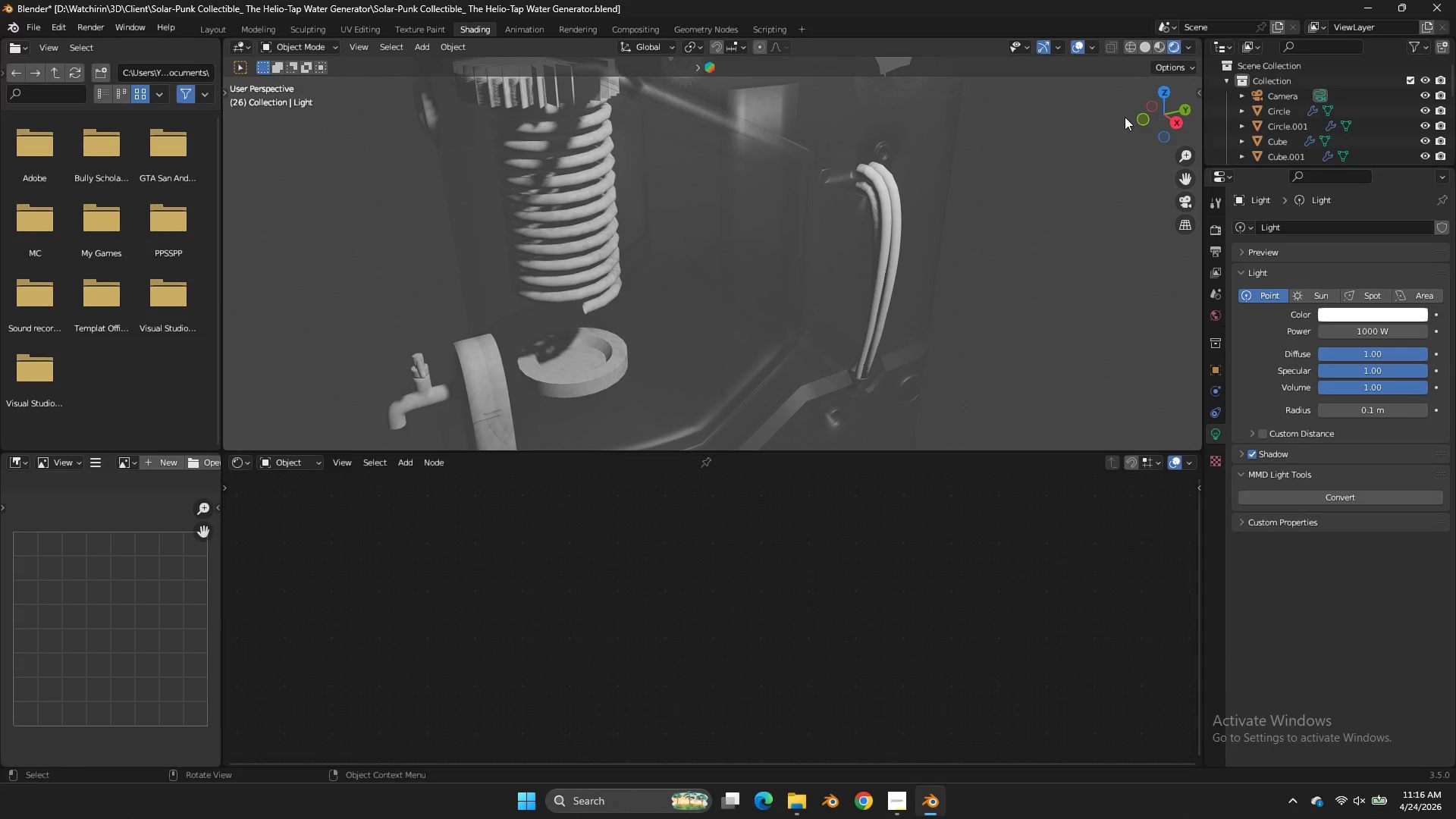 
left_click_drag(start_coordinate=[1145, 114], to_coordinate=[1158, 108])
 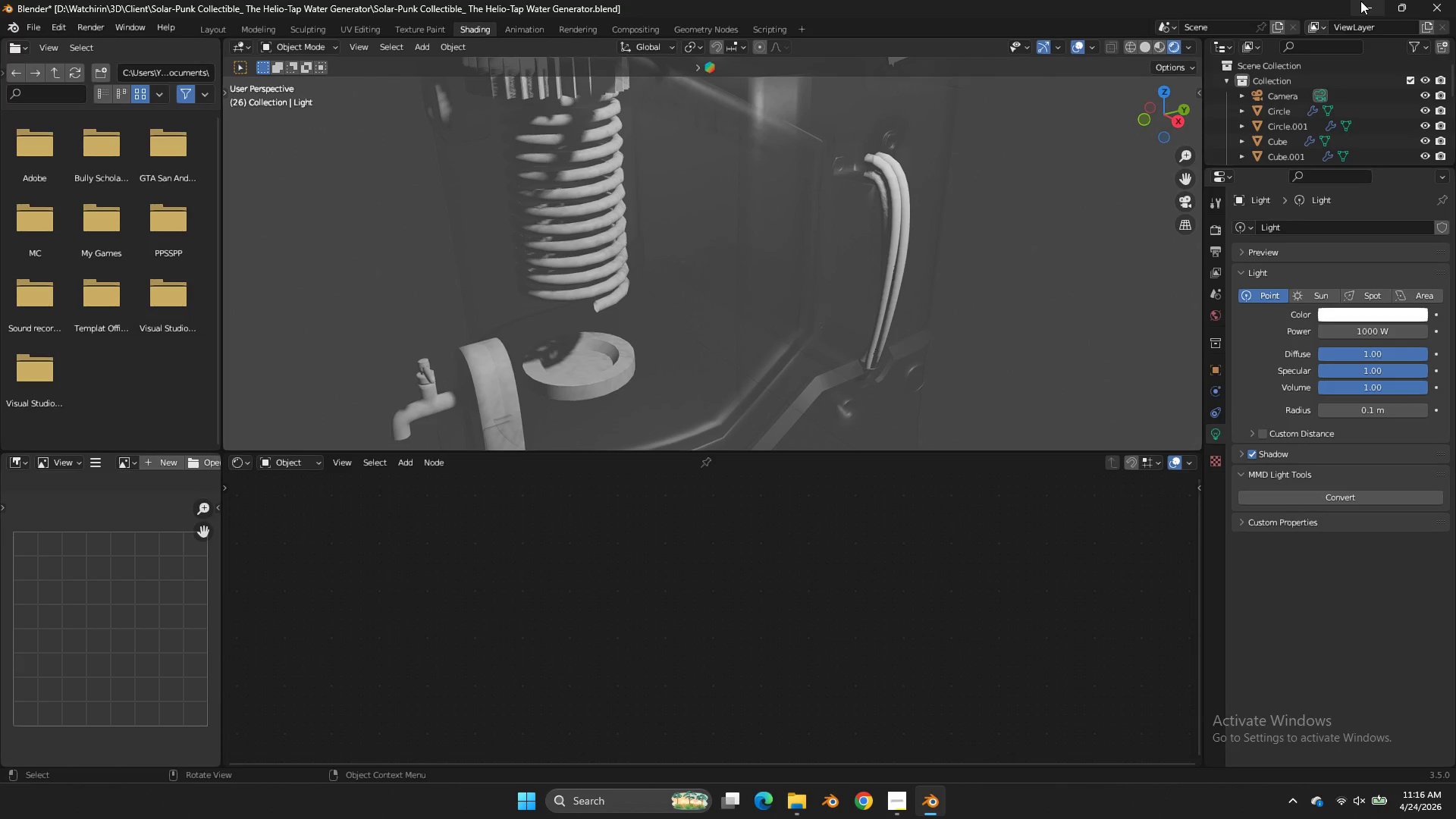 
scroll: coordinate [987, 166], scroll_direction: down, amount: 3.0
 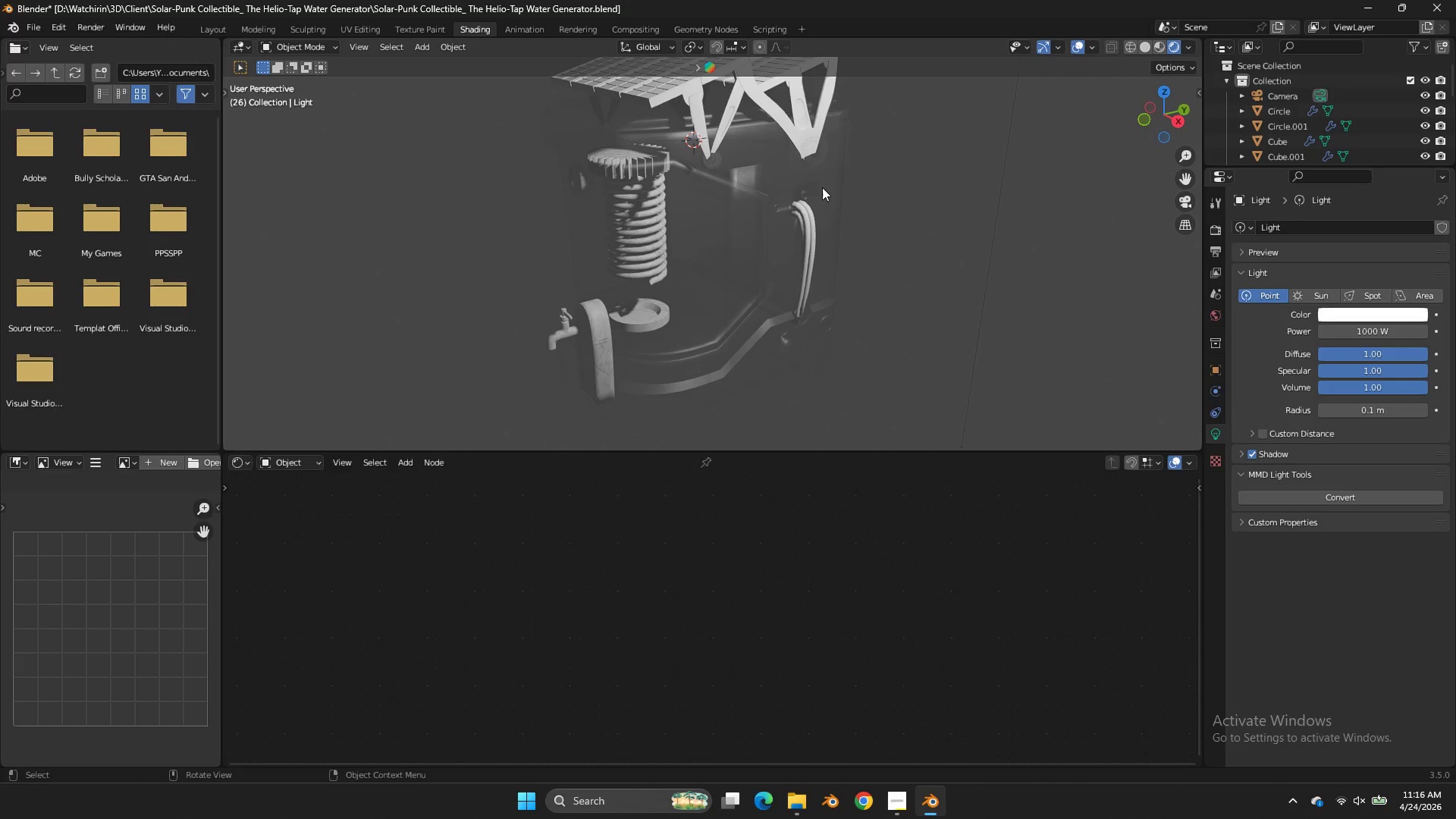 
left_click([824, 172])
 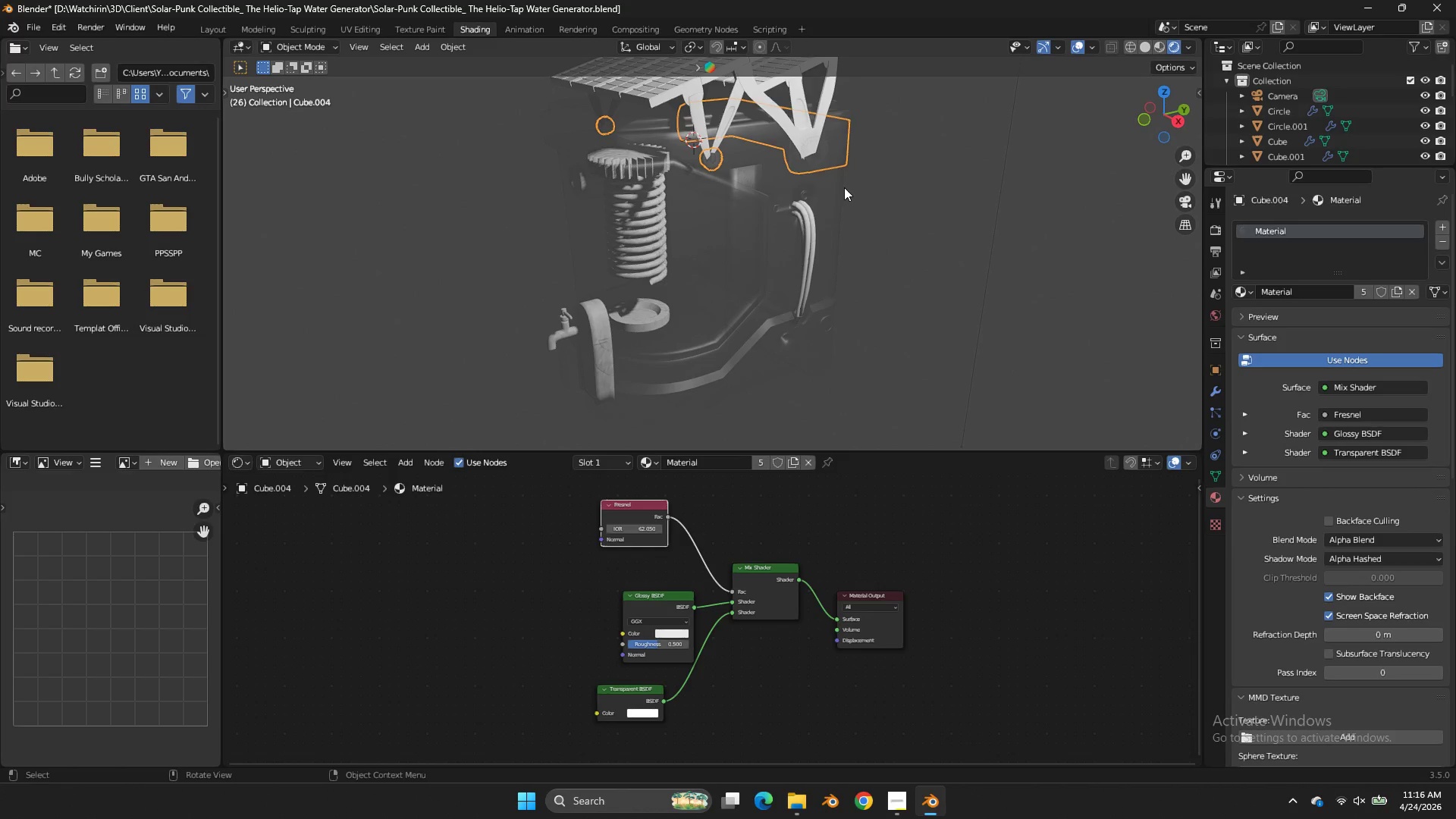 
left_click([844, 187])
 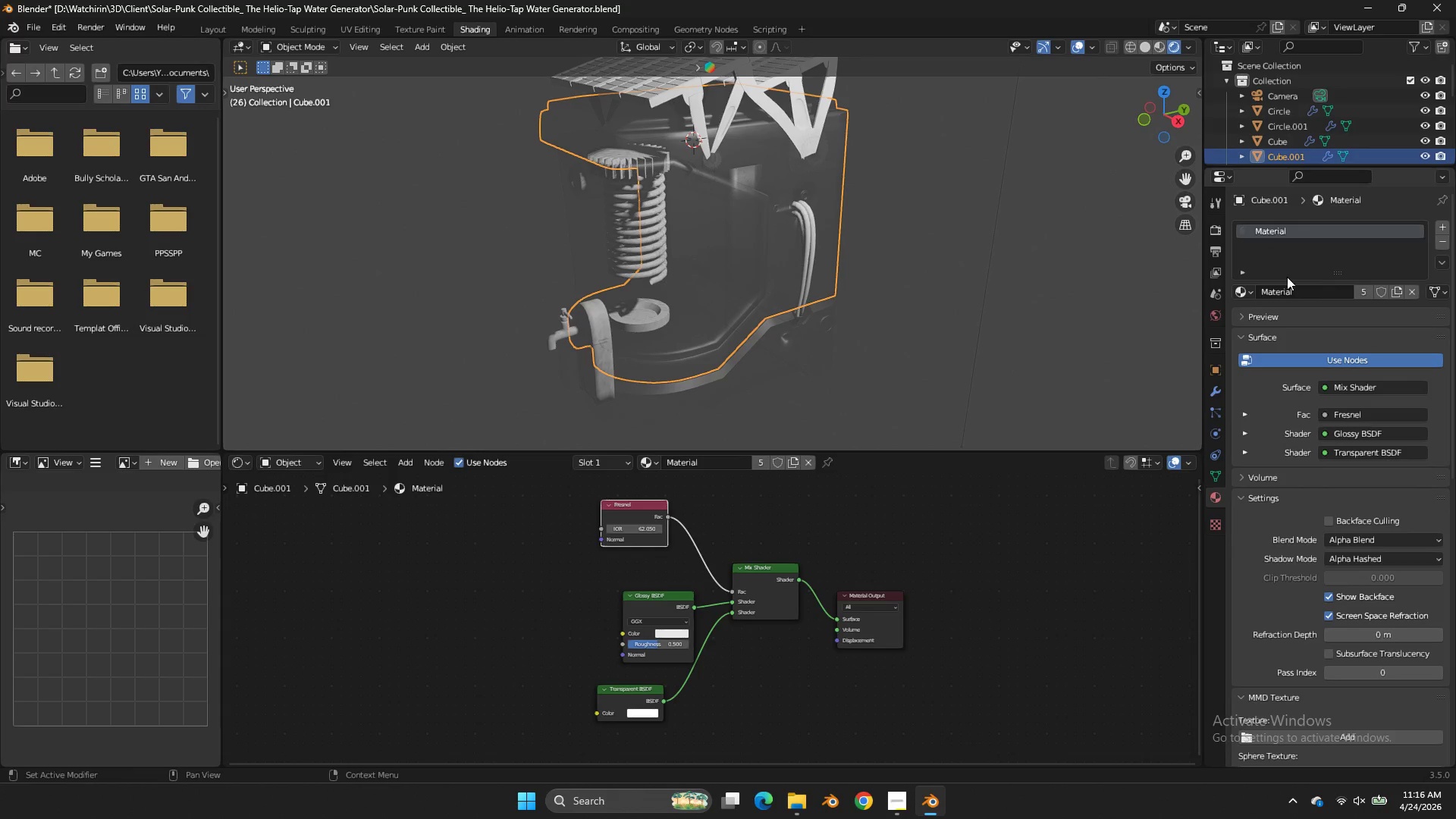 
left_click([1413, 293])
 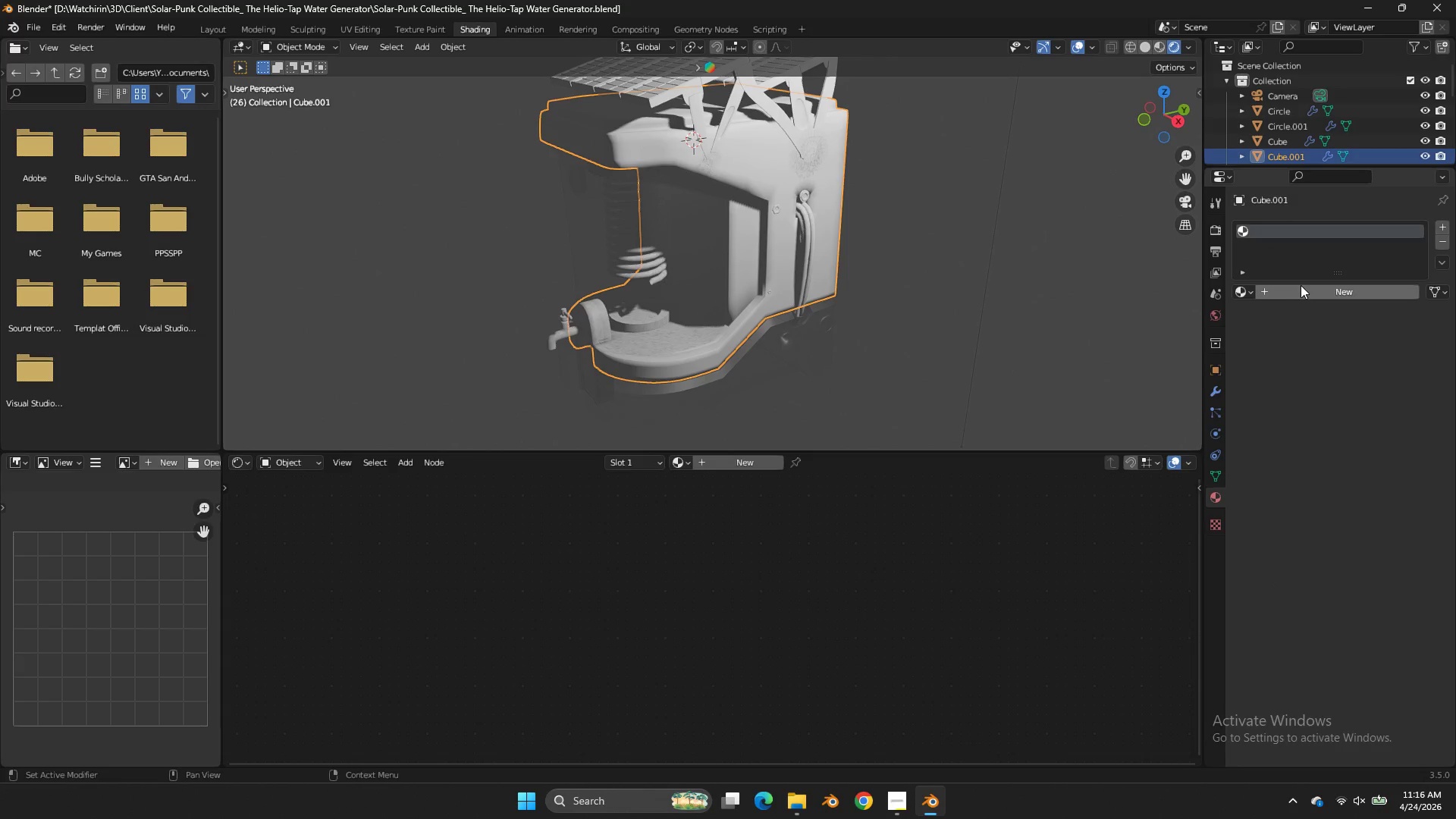 
left_click([1303, 287])
 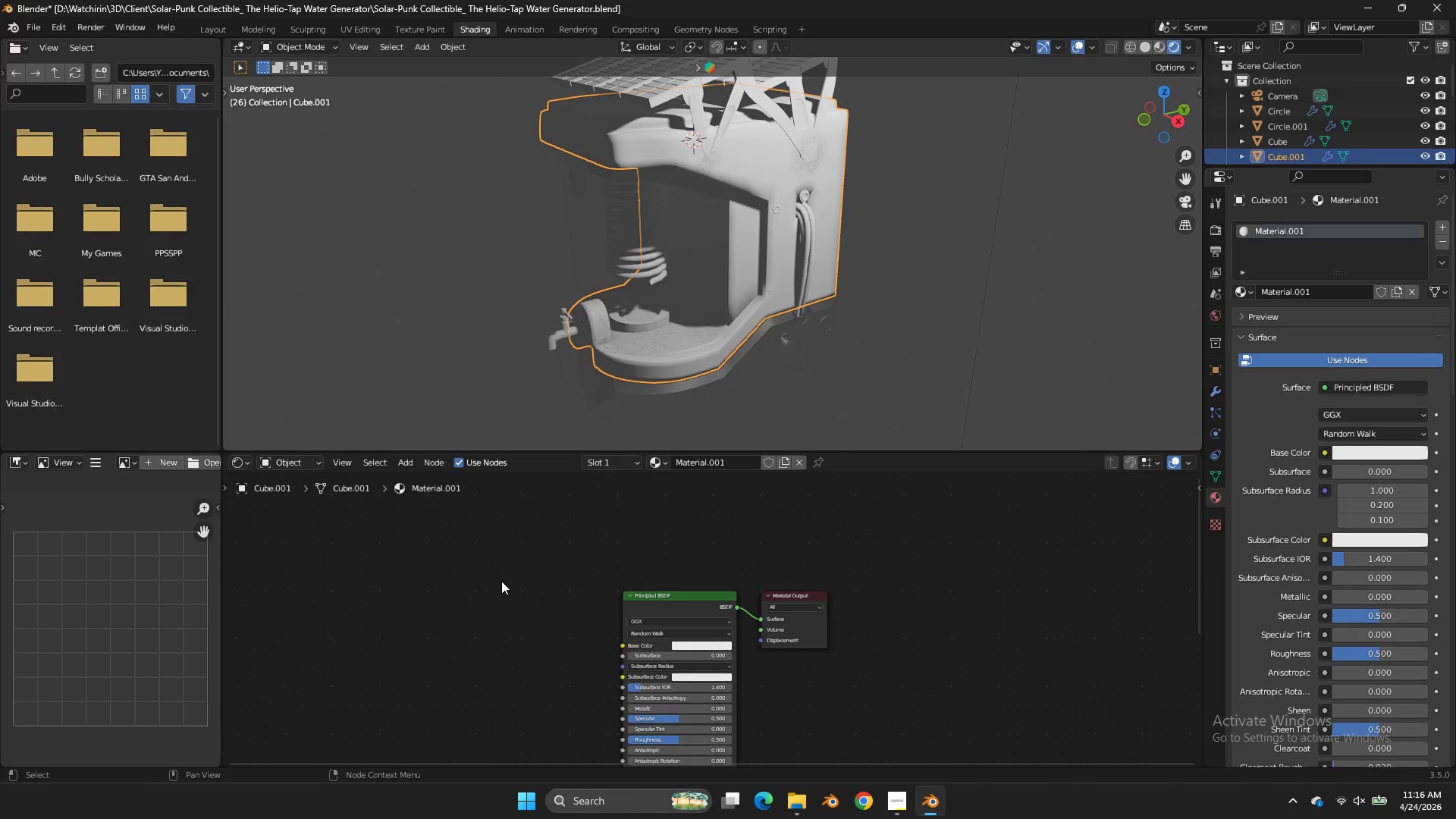 
key(Shift+ShiftLeft)
 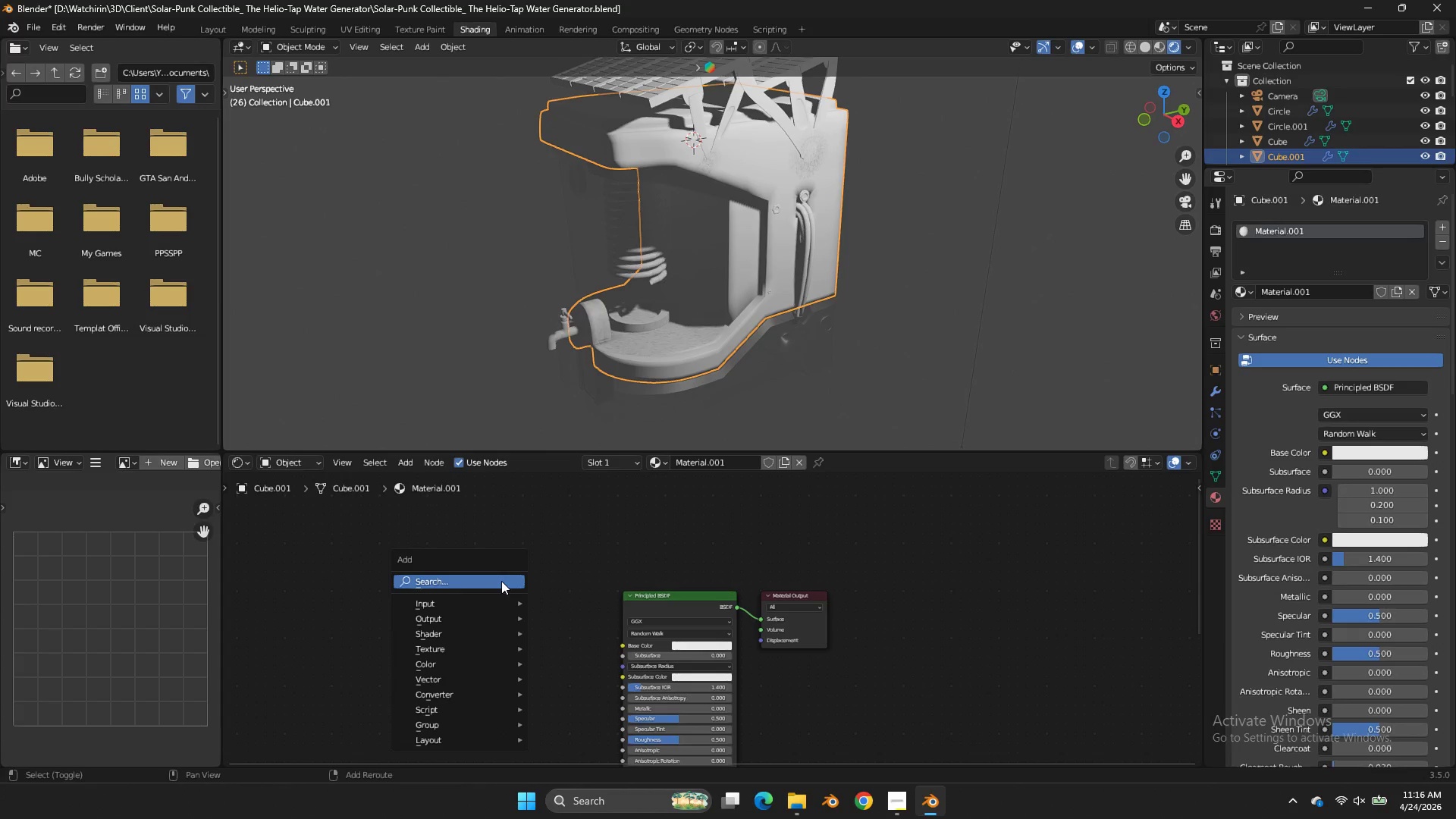 
key(Shift+A)
 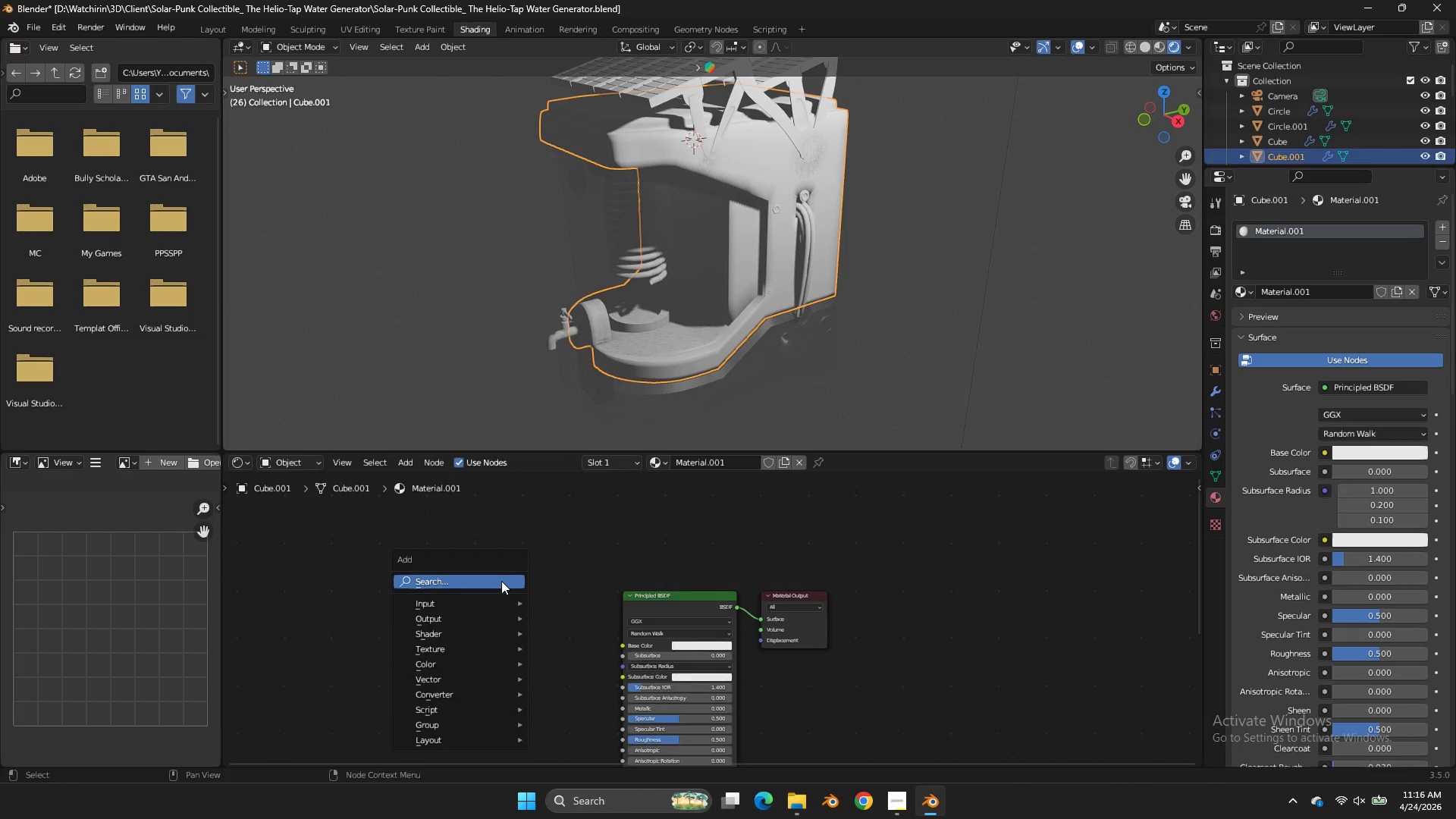 
left_click([501, 581])
 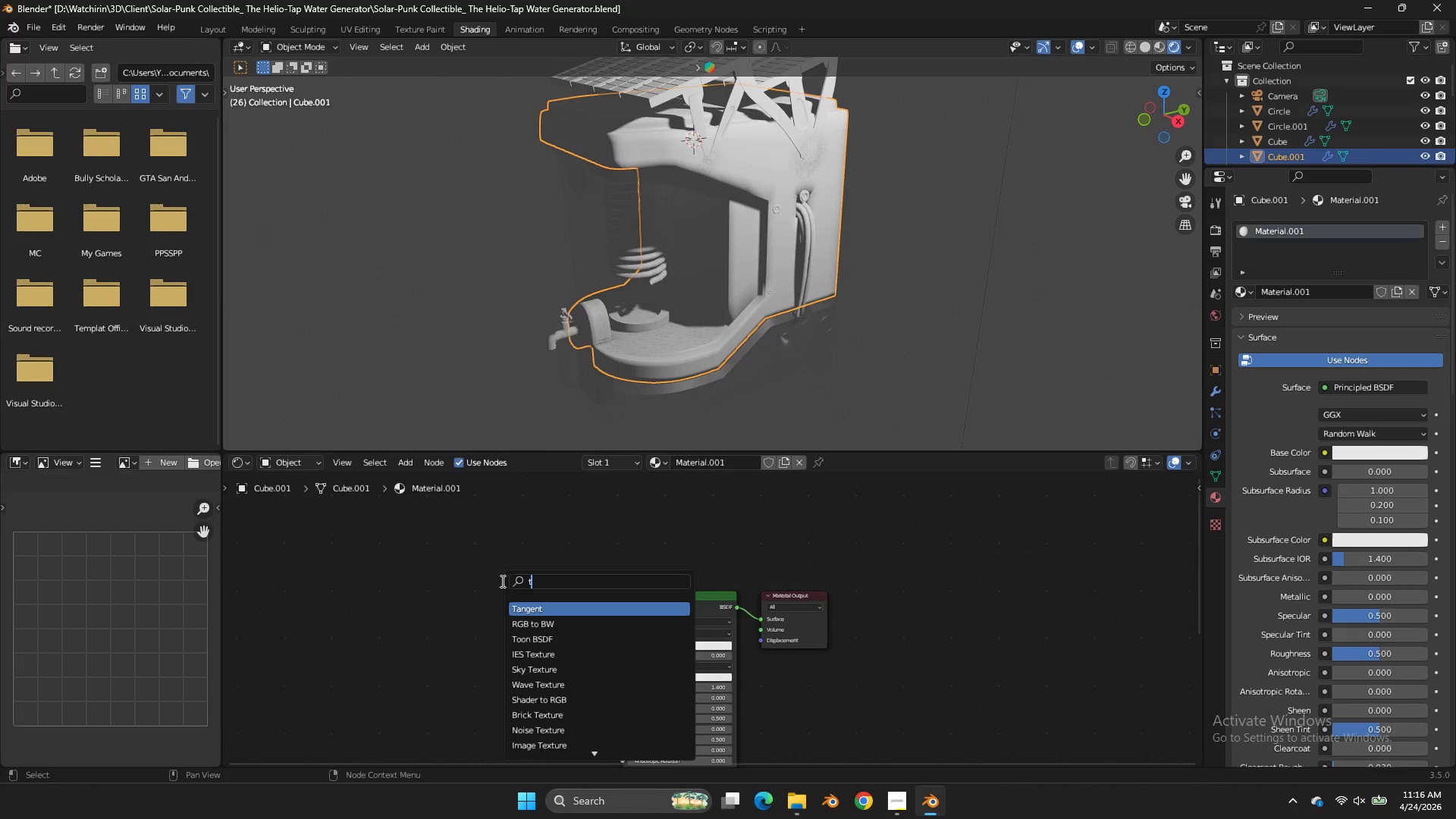 
type(texture coor)
 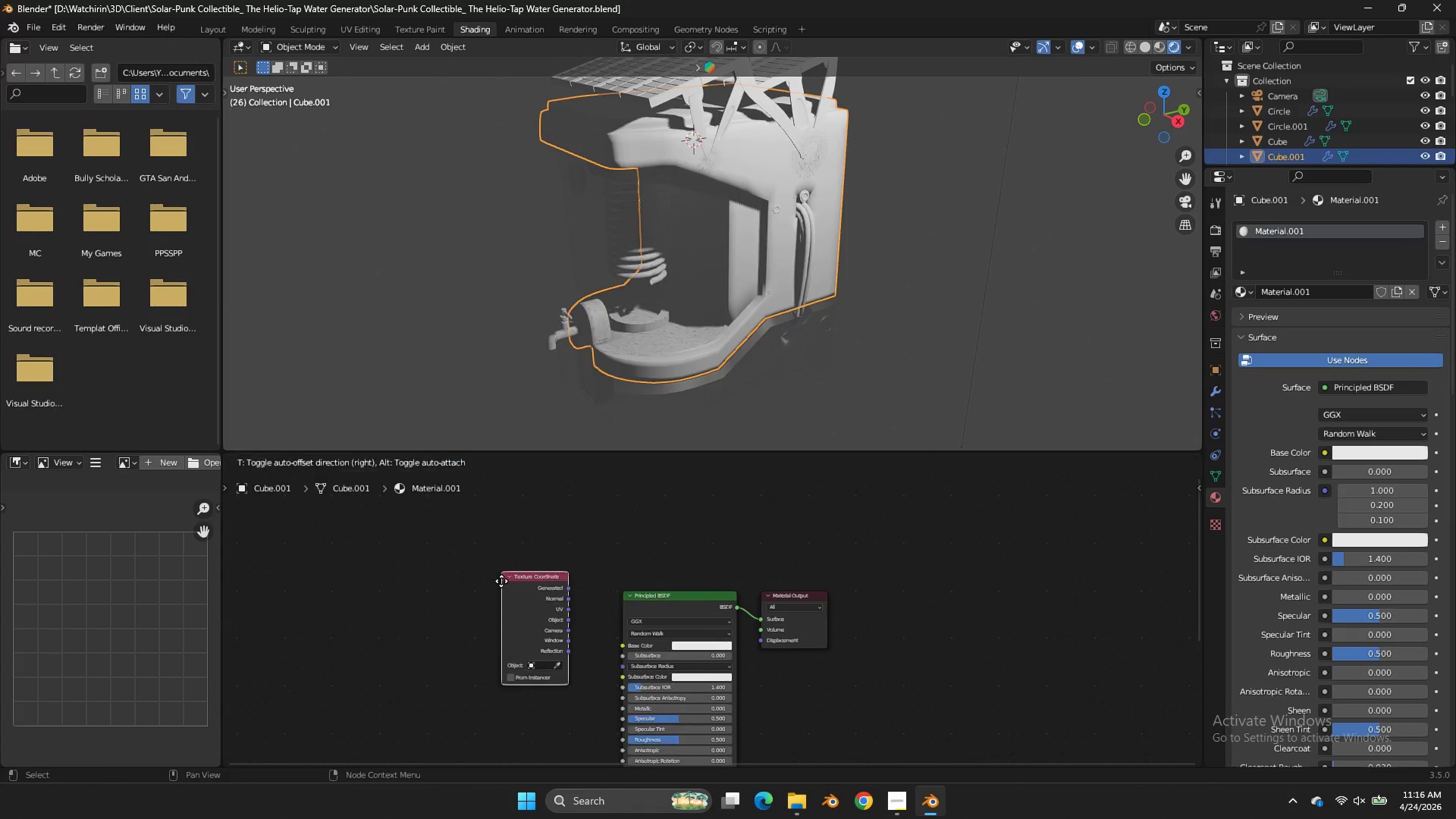 
key(Enter)
 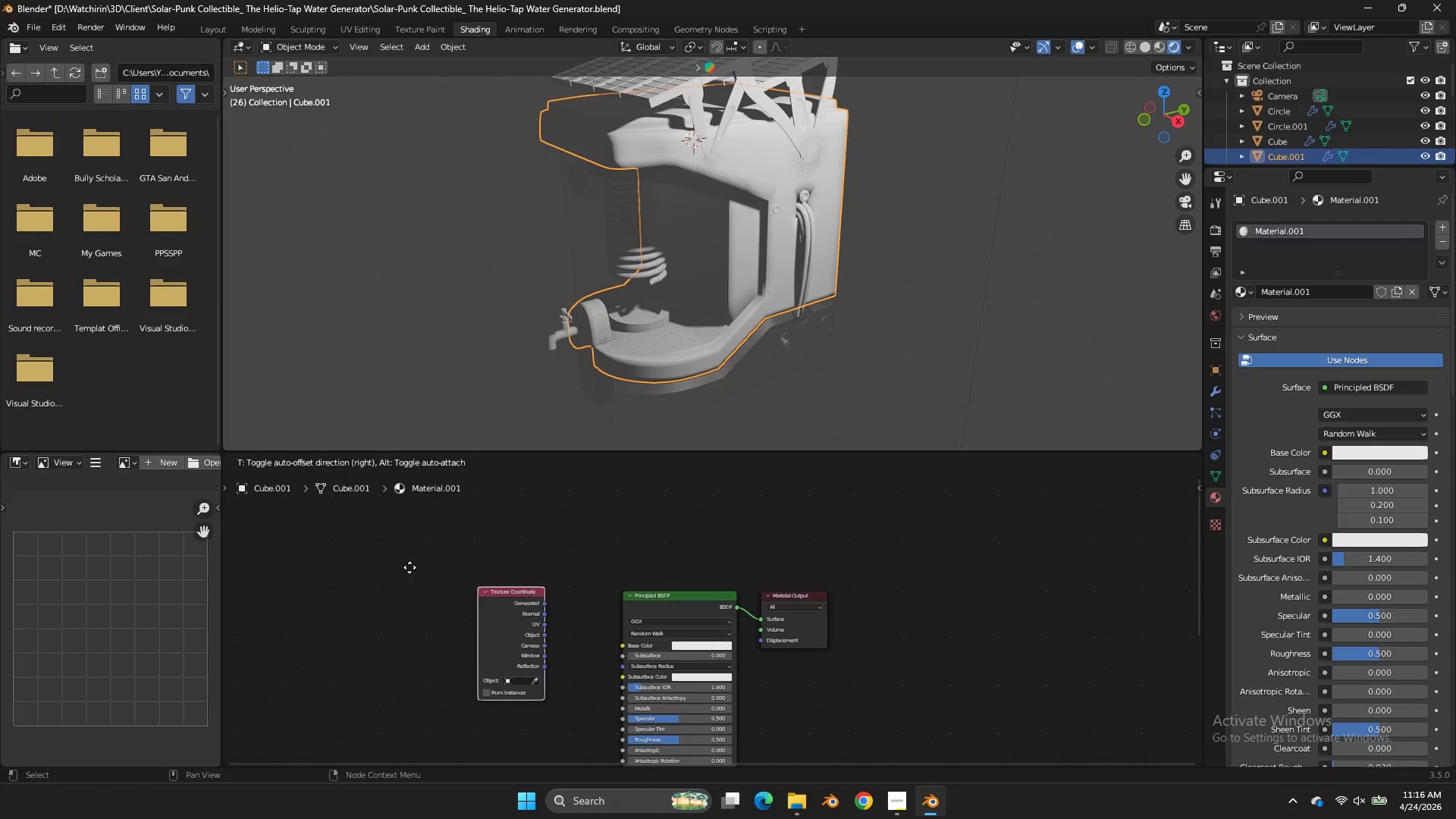 
left_click_drag(start_coordinate=[377, 563], to_coordinate=[385, 557])
 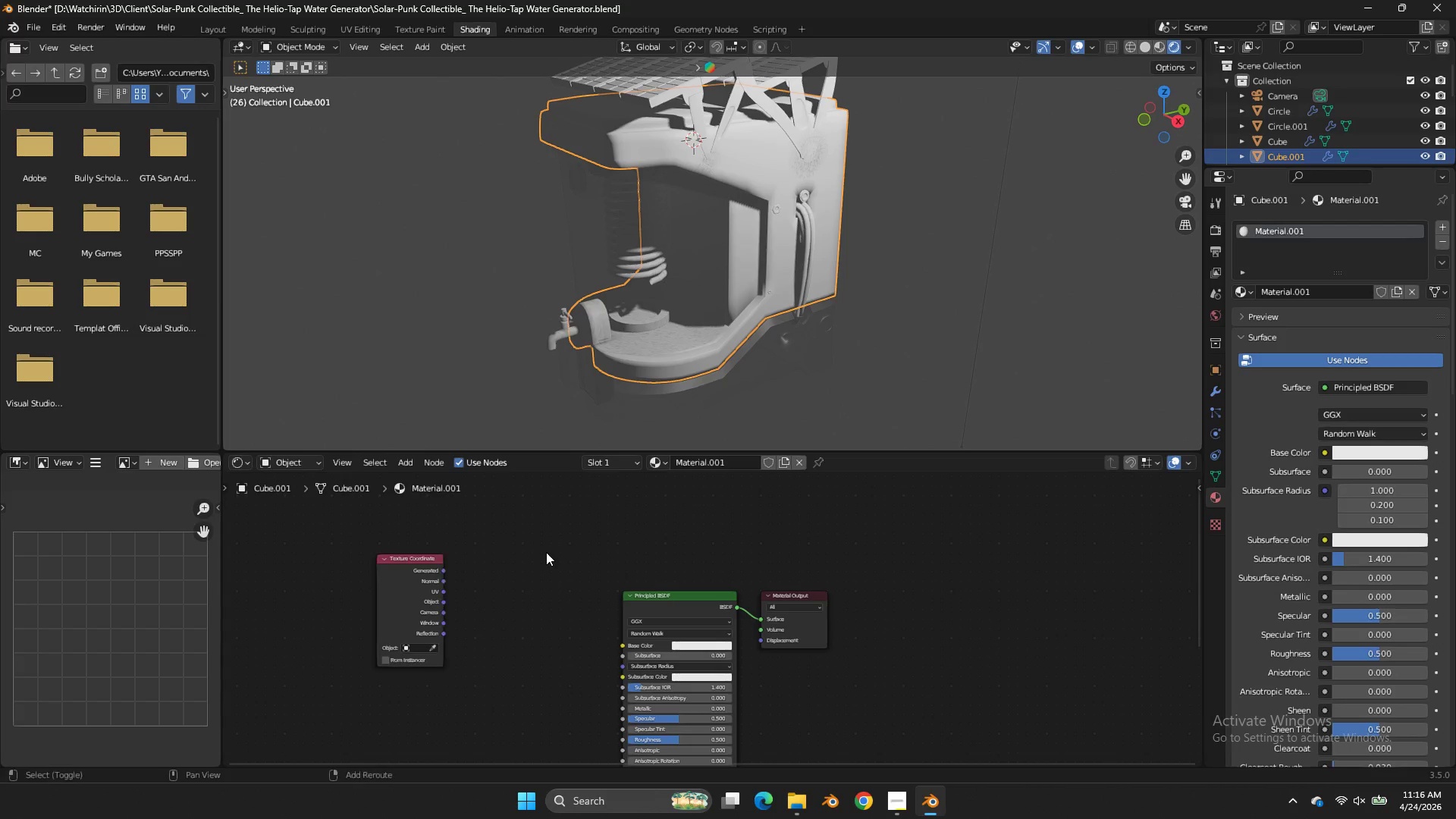 
double_click([546, 552])
 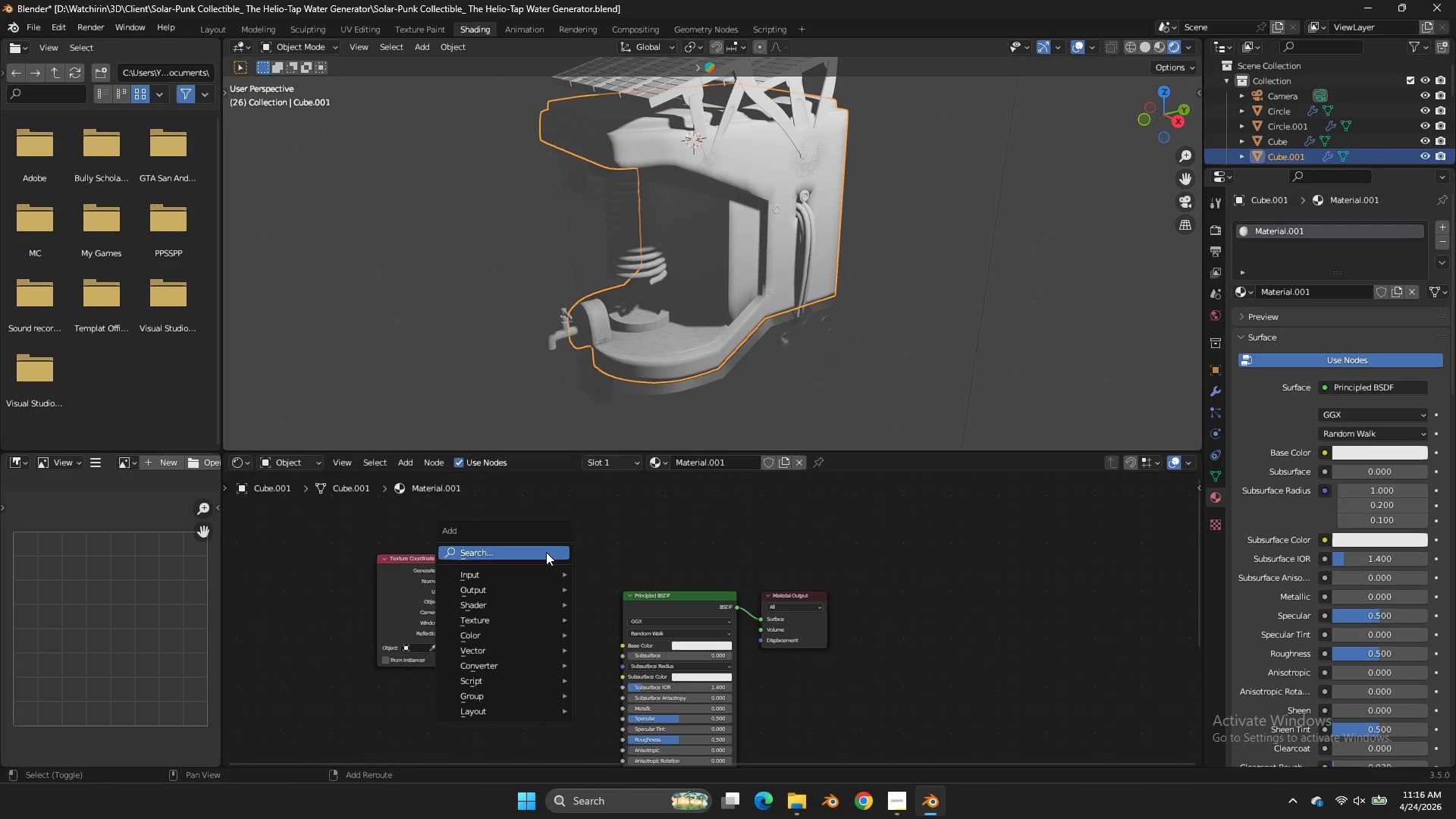 
key(Shift+ShiftLeft)
 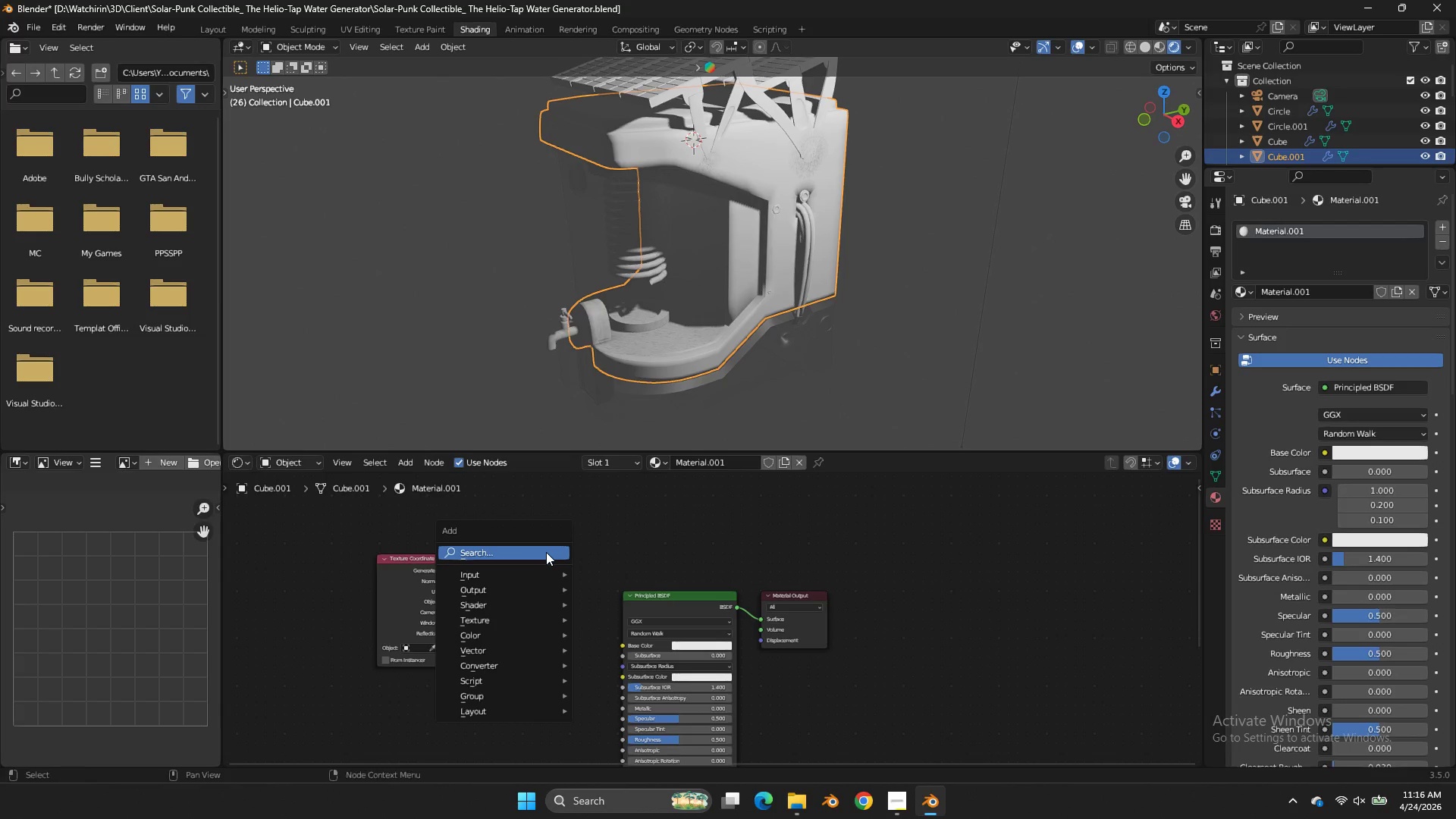 
key(Shift+A)
 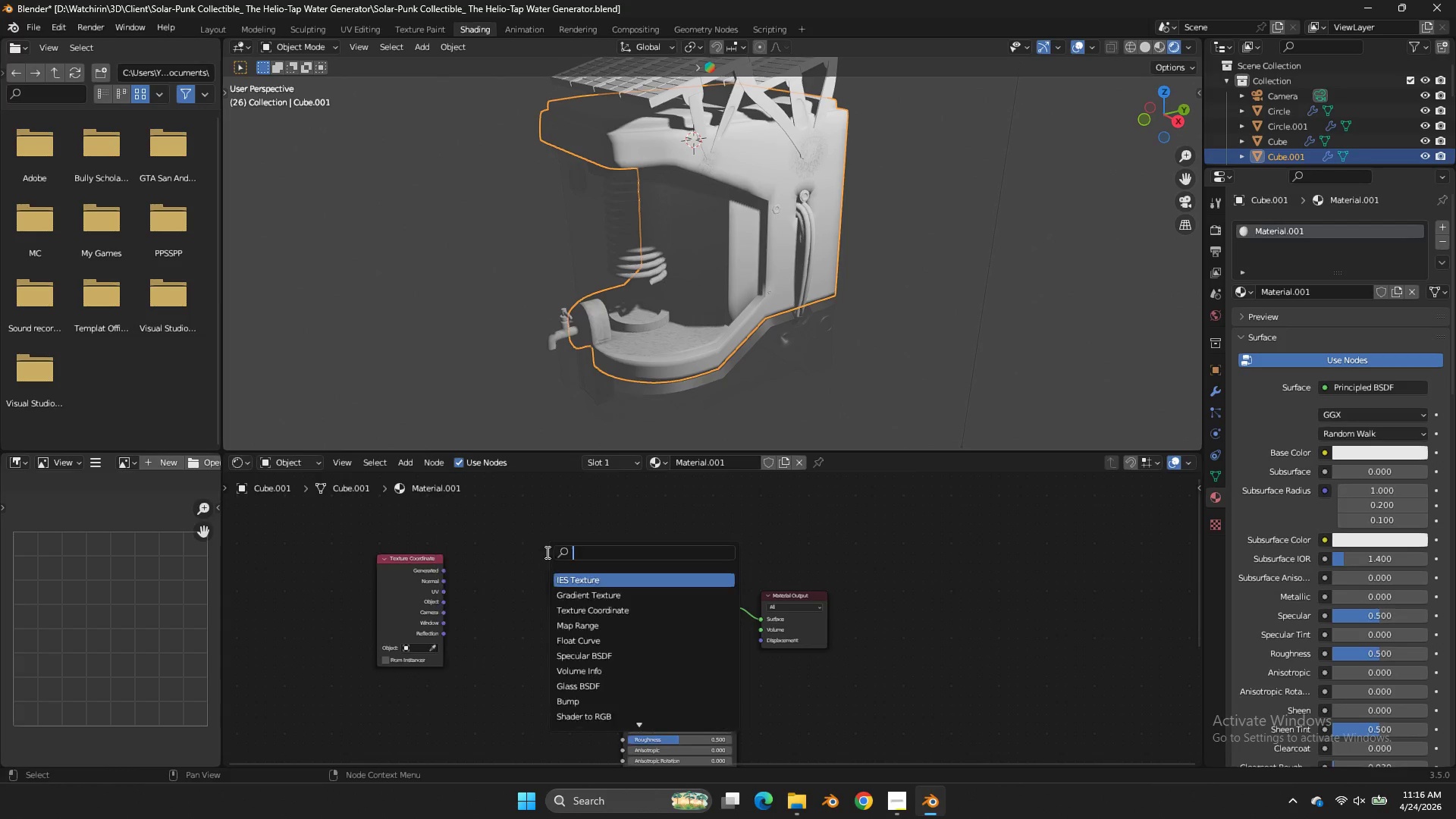 
triple_click([546, 552])
 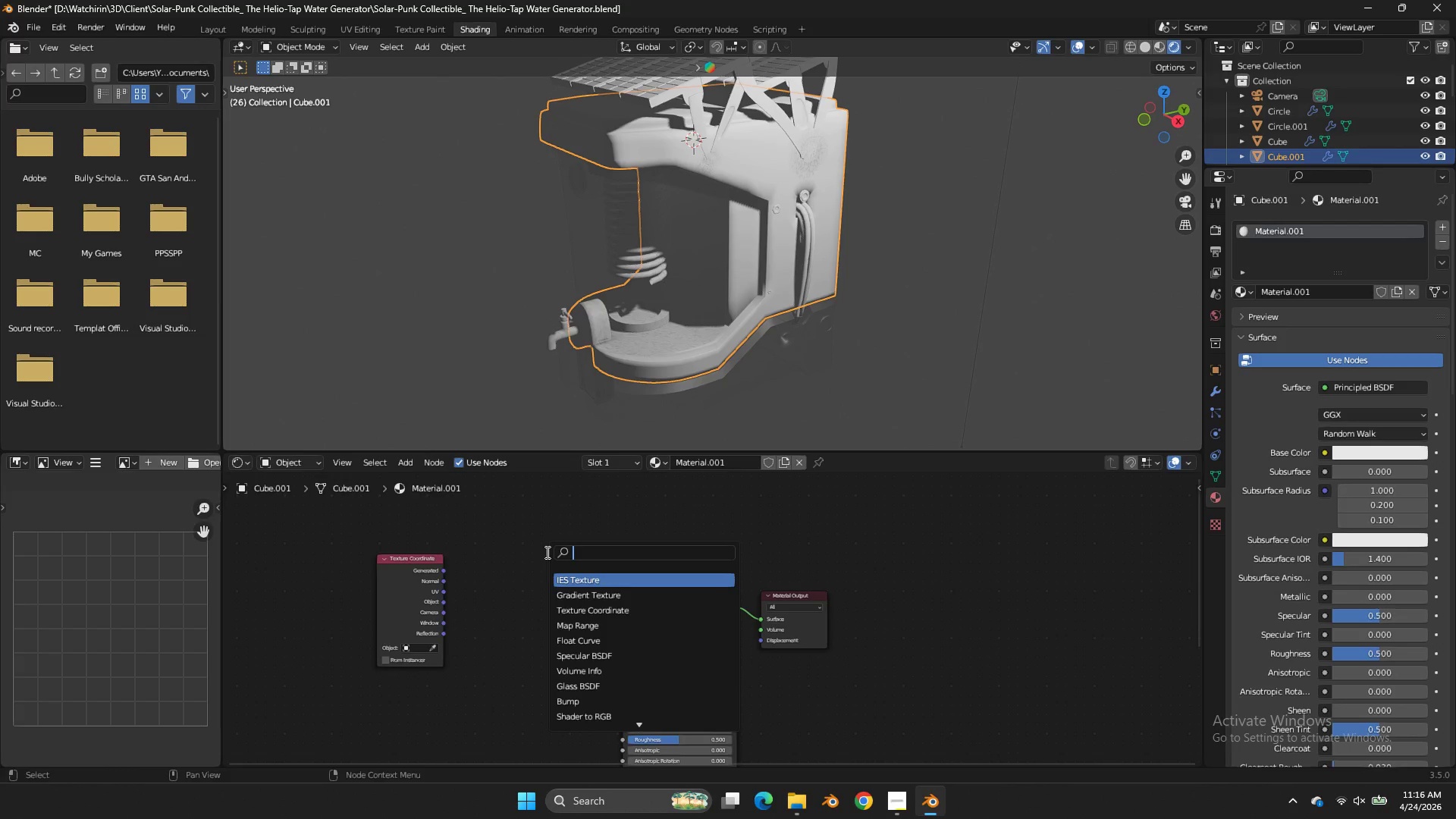 
type(mapp)
 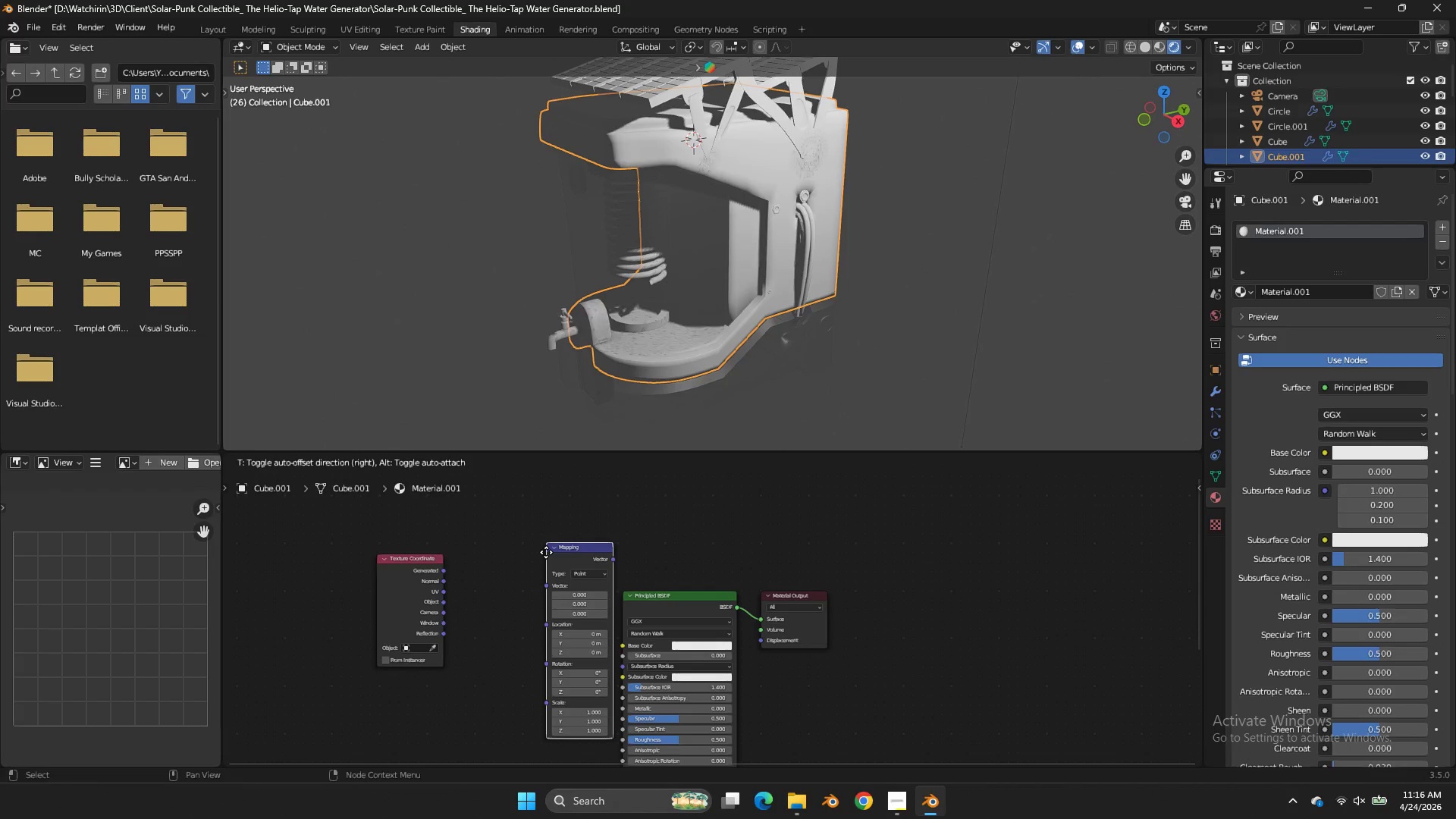 
key(Enter)
 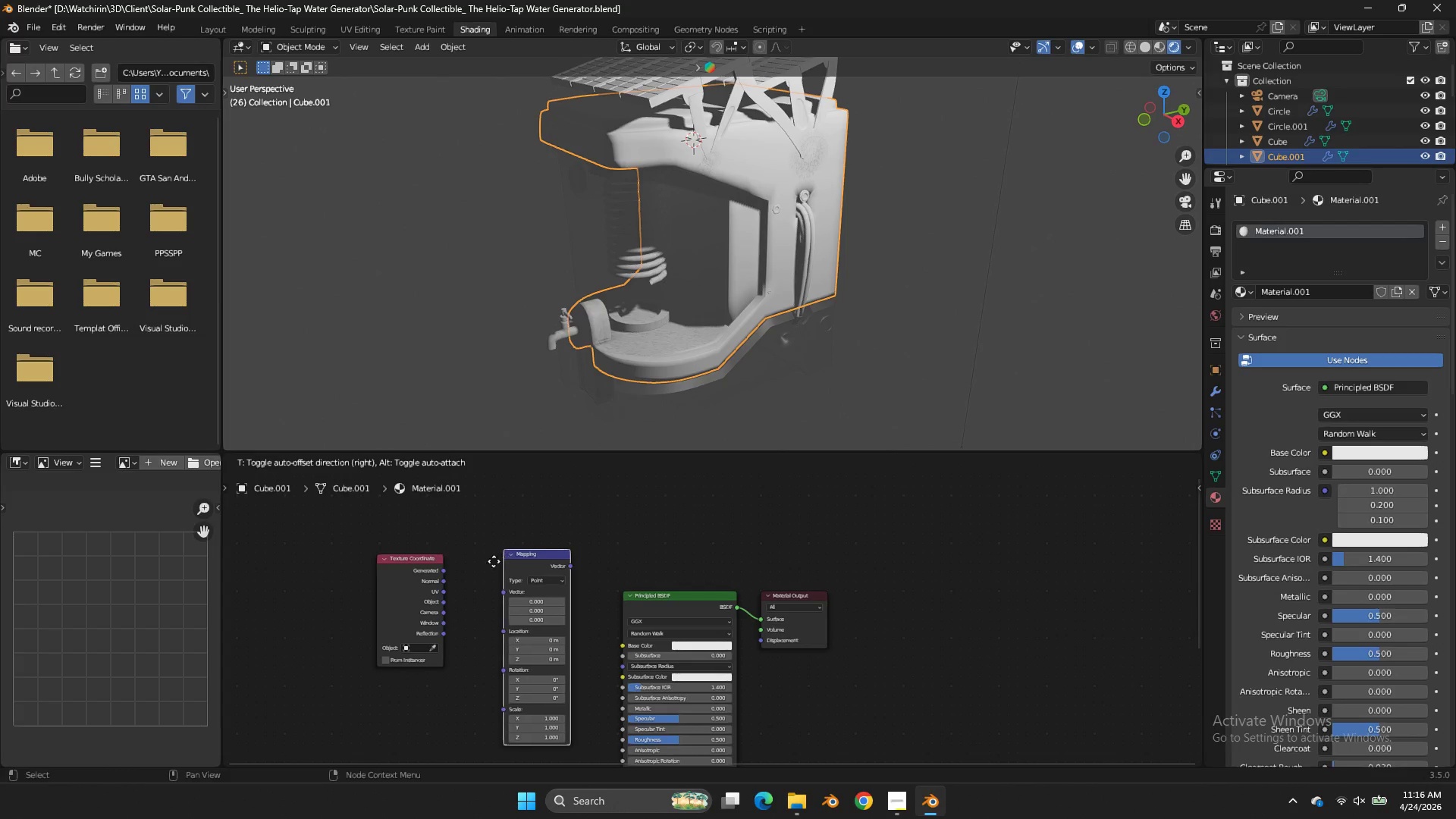 
left_click_drag(start_coordinate=[490, 563], to_coordinate=[526, 549])
 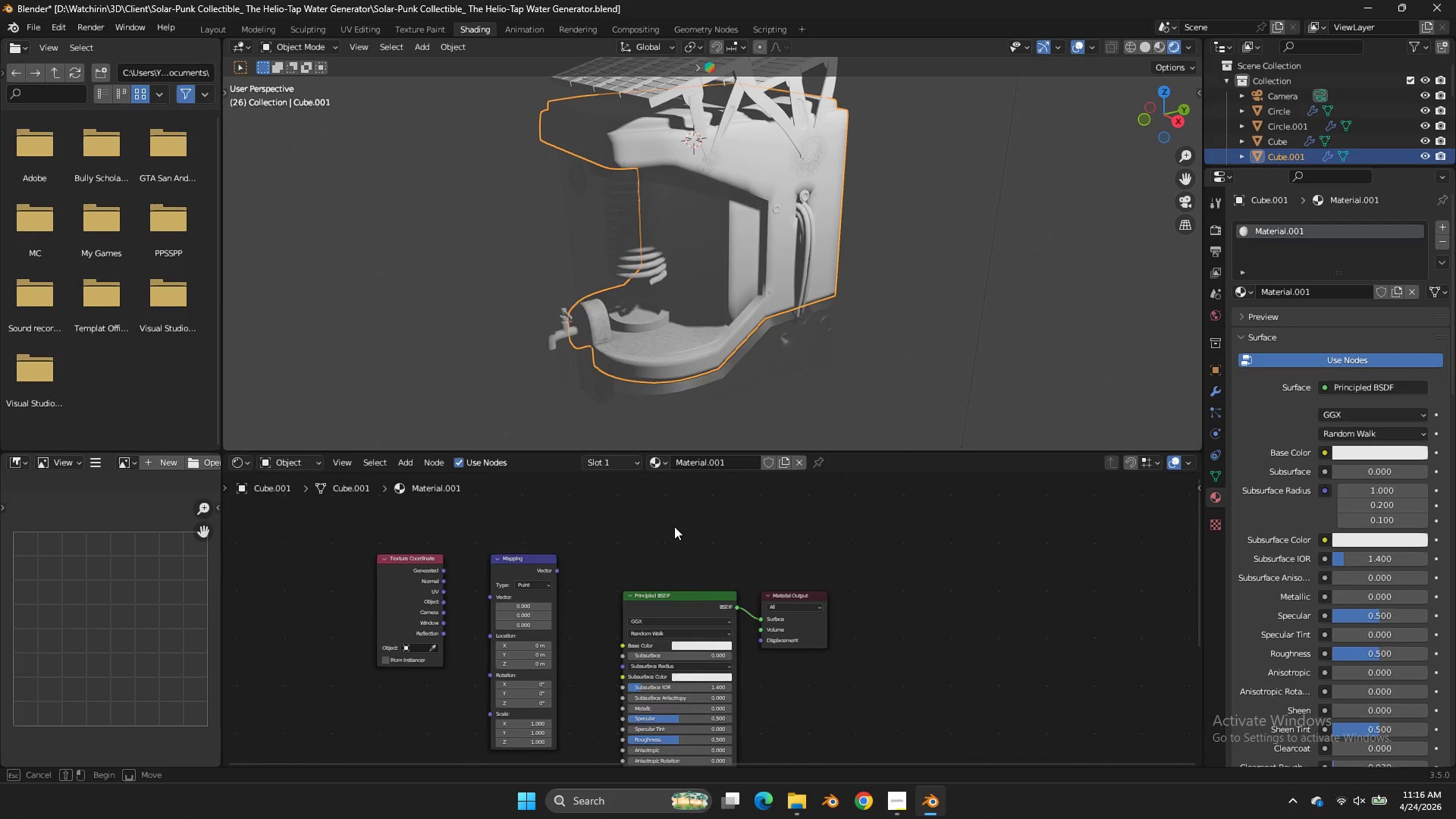 
double_click([674, 526])
 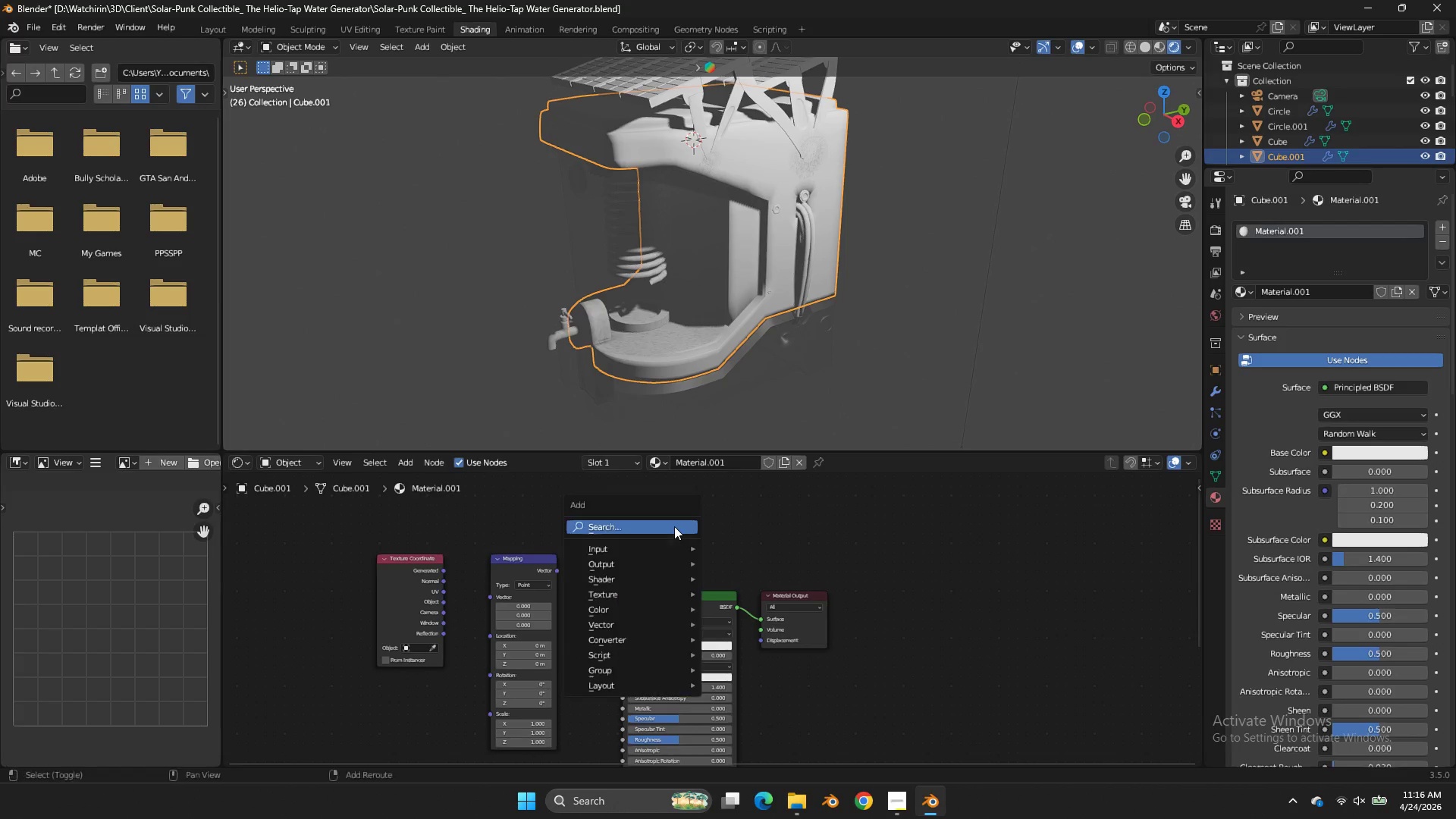 
key(Shift+ShiftLeft)
 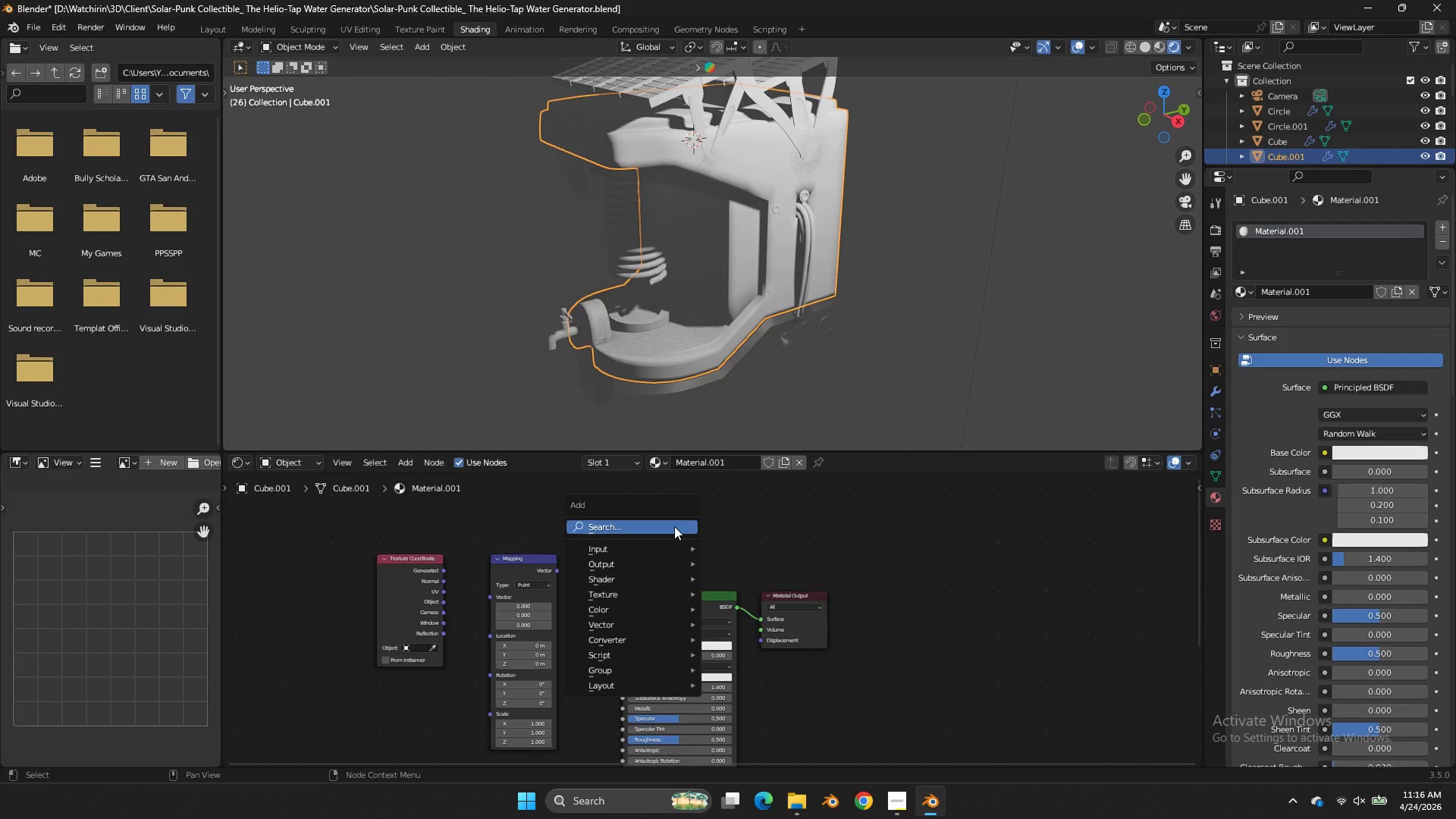 
key(Shift+A)
 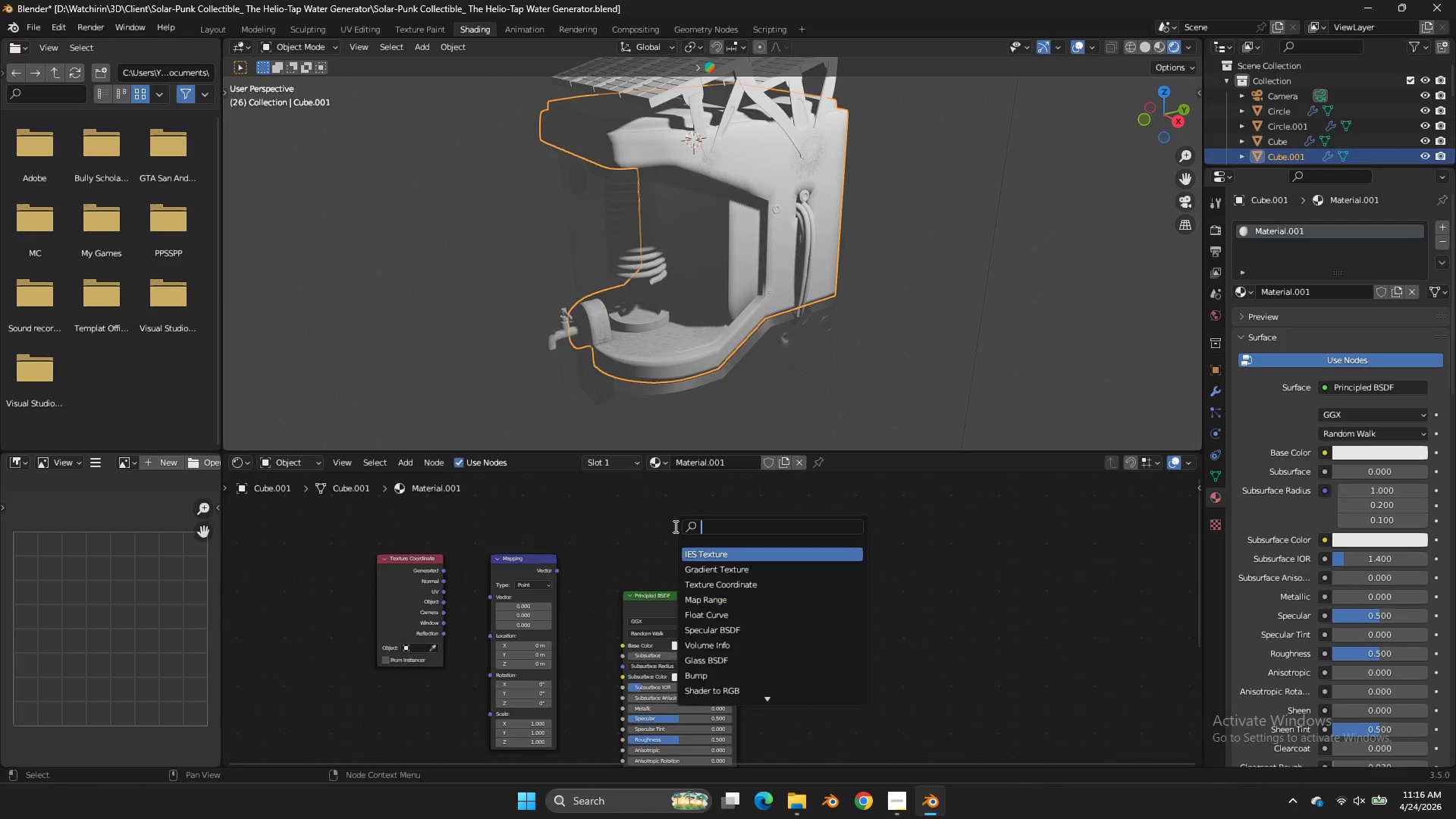 
triple_click([674, 526])
 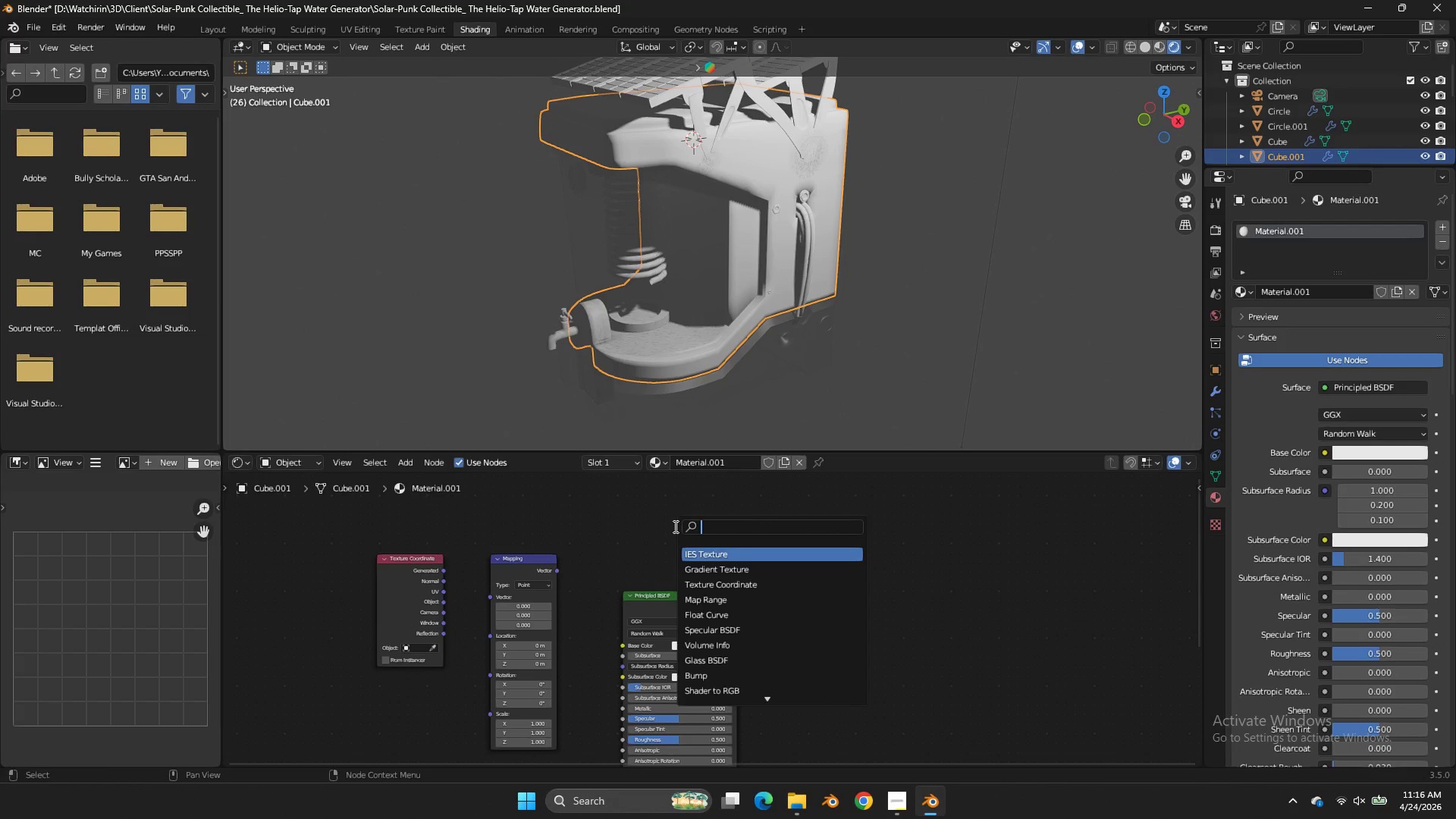 
type(color)
 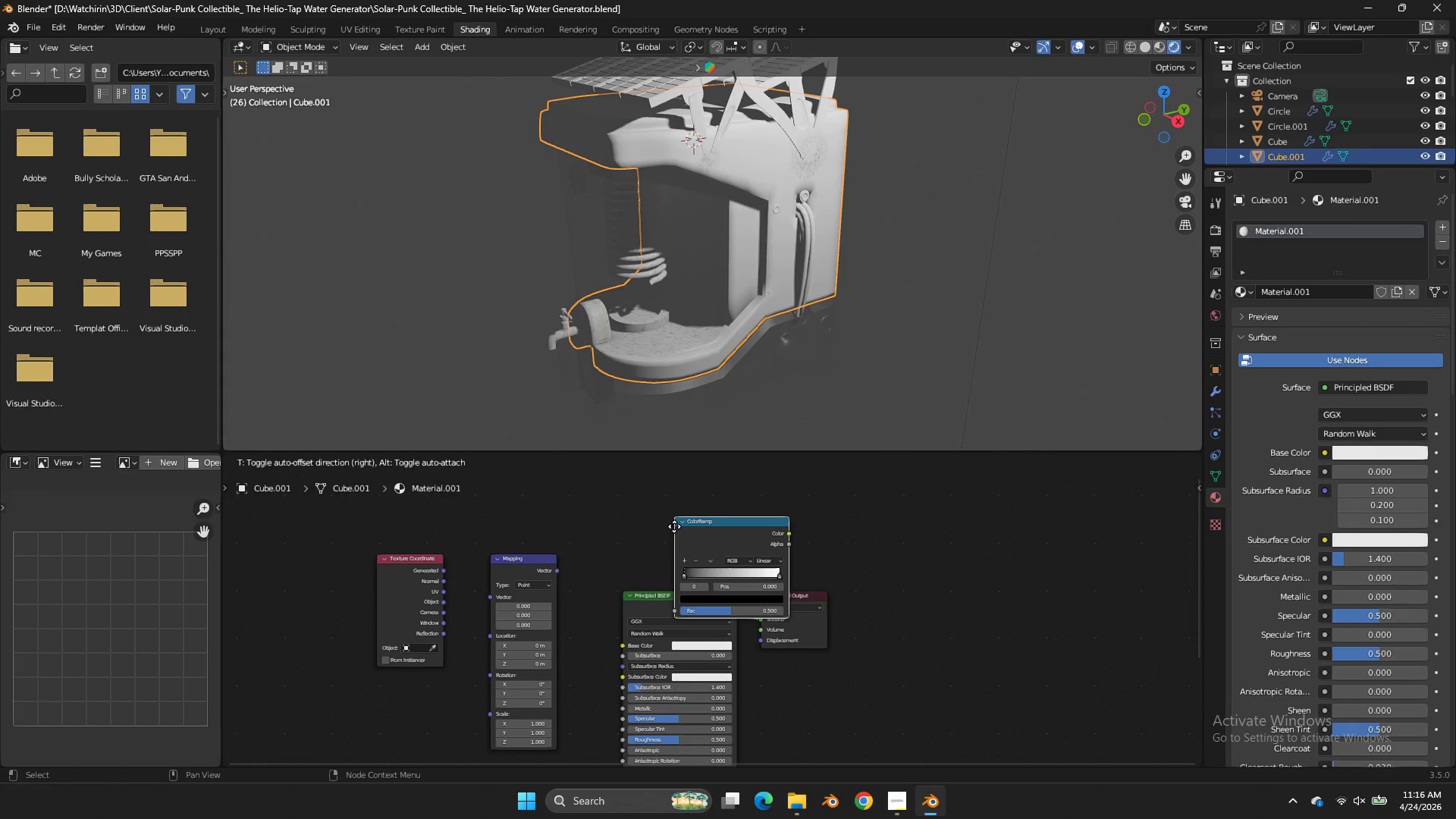 
key(Enter)
 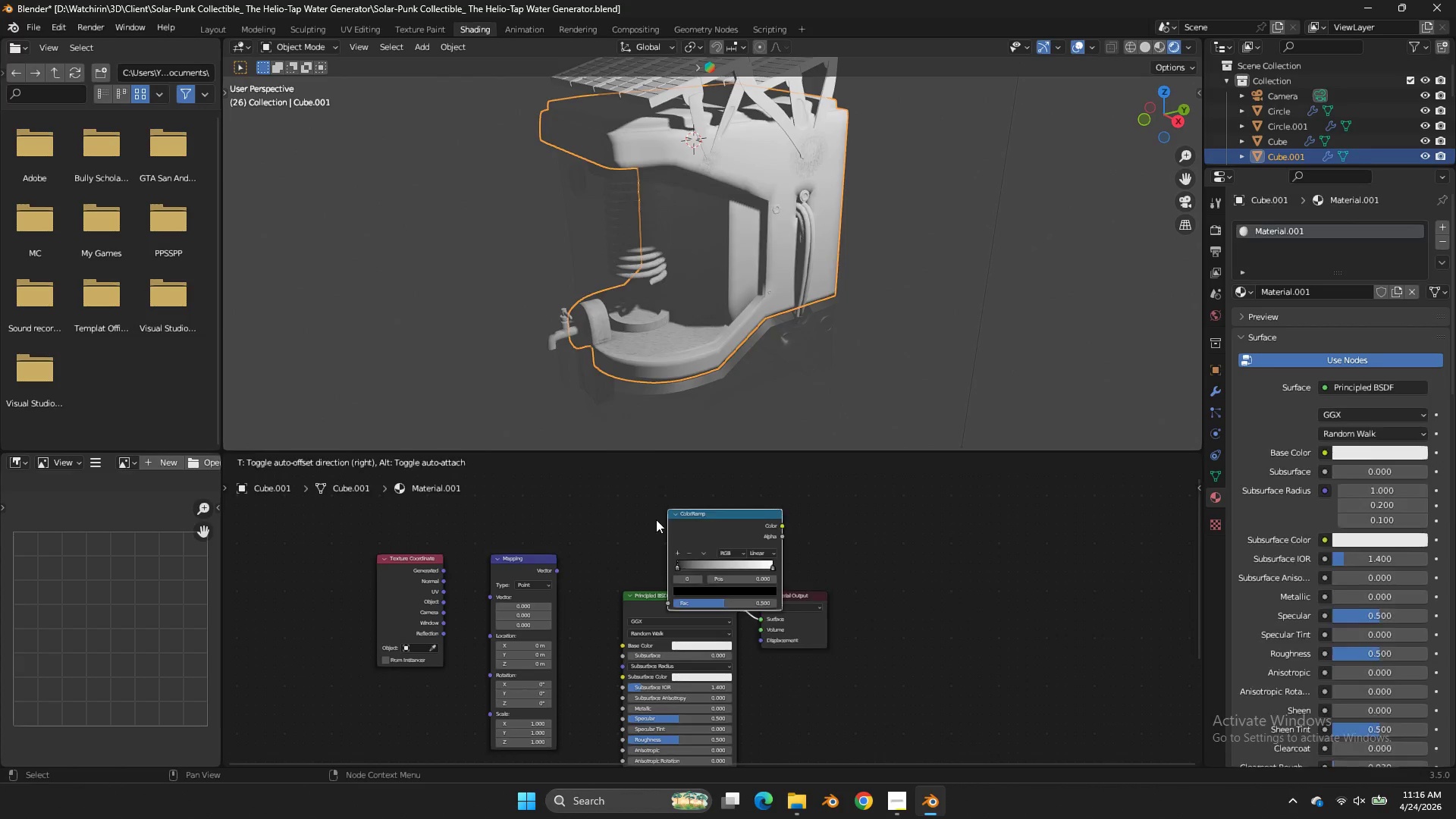 
double_click([582, 529])
 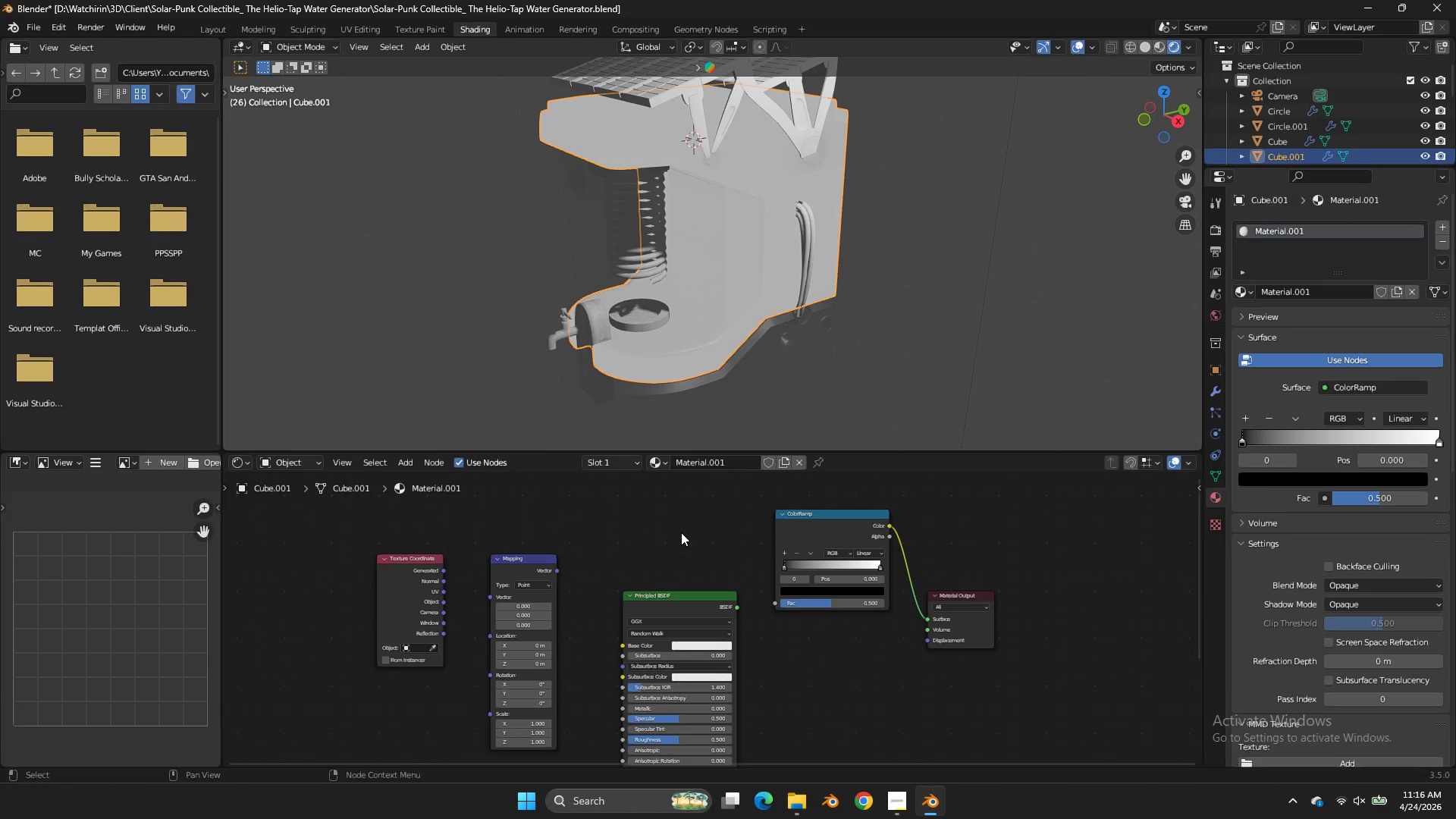 
left_click([681, 532])
 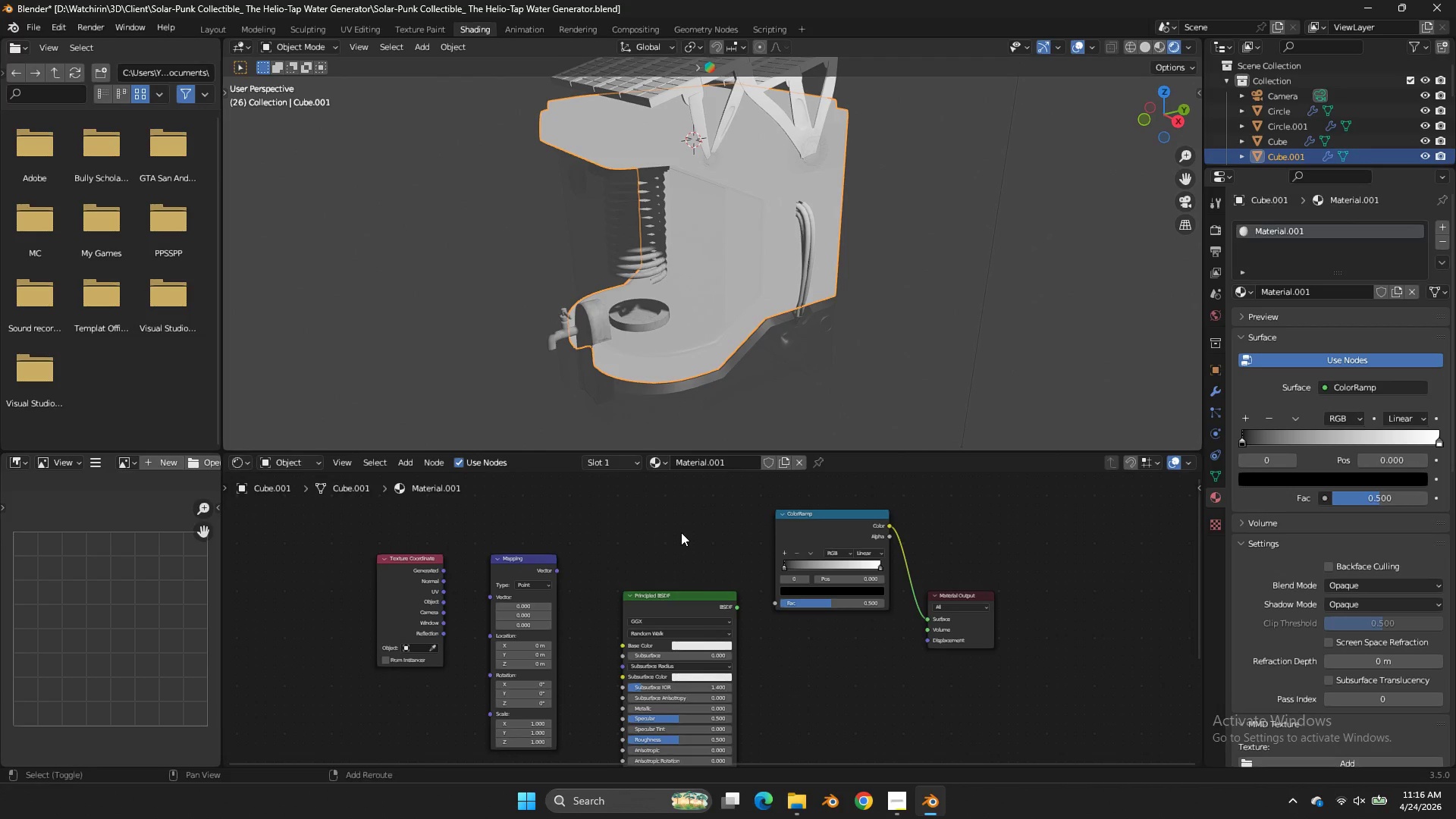 
key(Shift+ShiftLeft)
 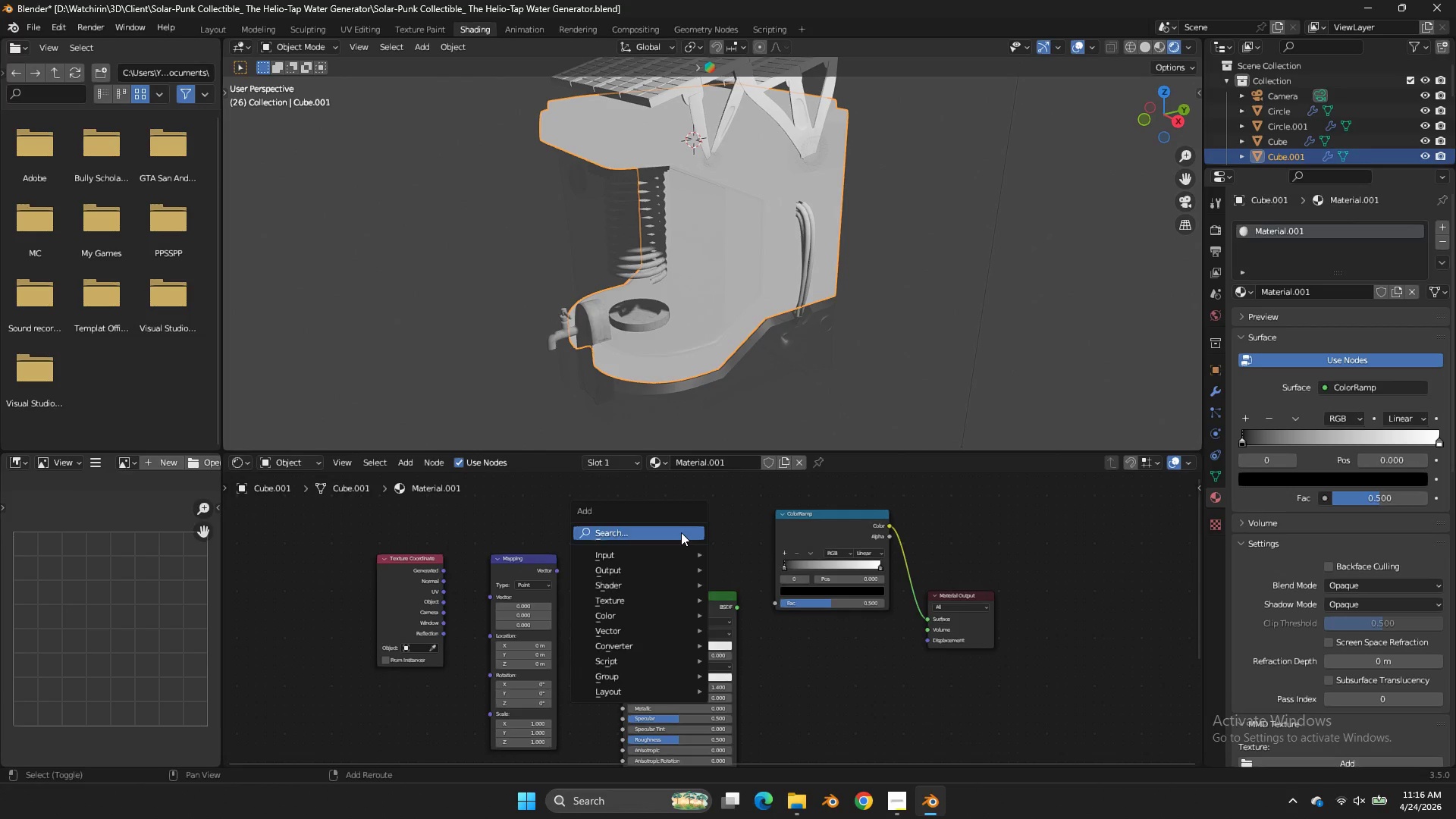 
key(Shift+A)
 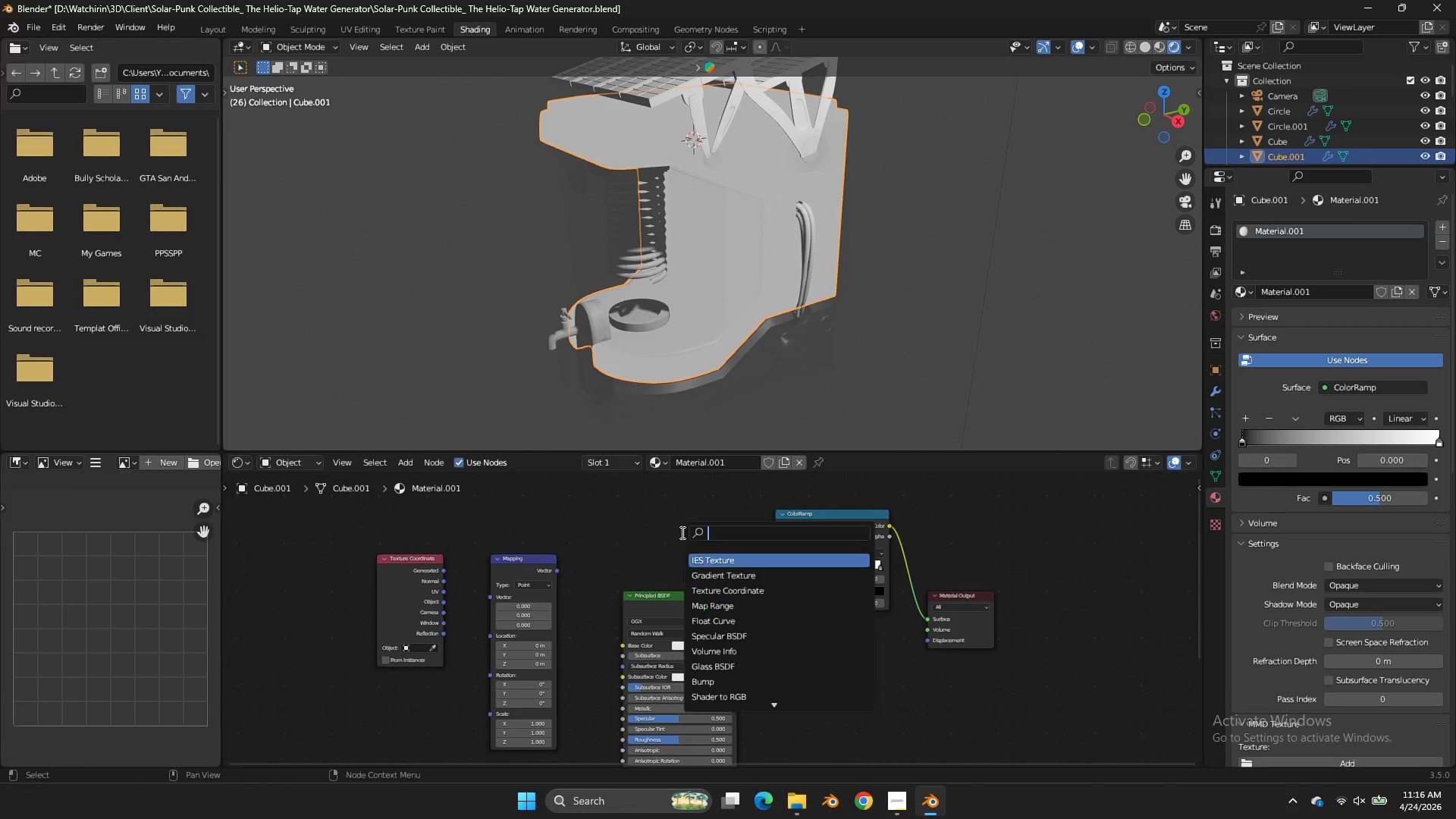 
double_click([681, 532])
 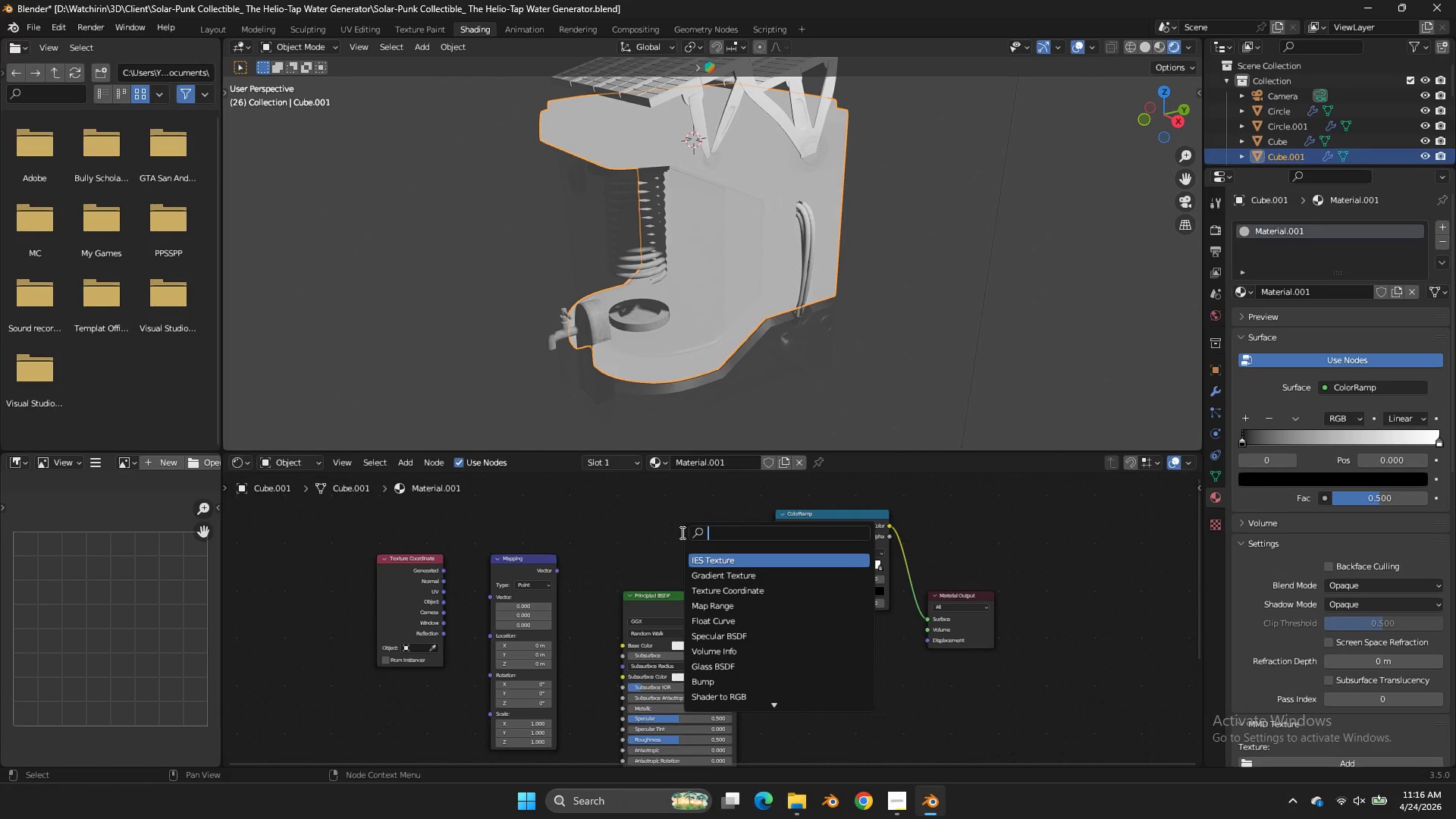 
type(m)
key(Backspace)
type(s)
key(Backspace)
key(Backspace)
key(Backspace)
type(noise)
 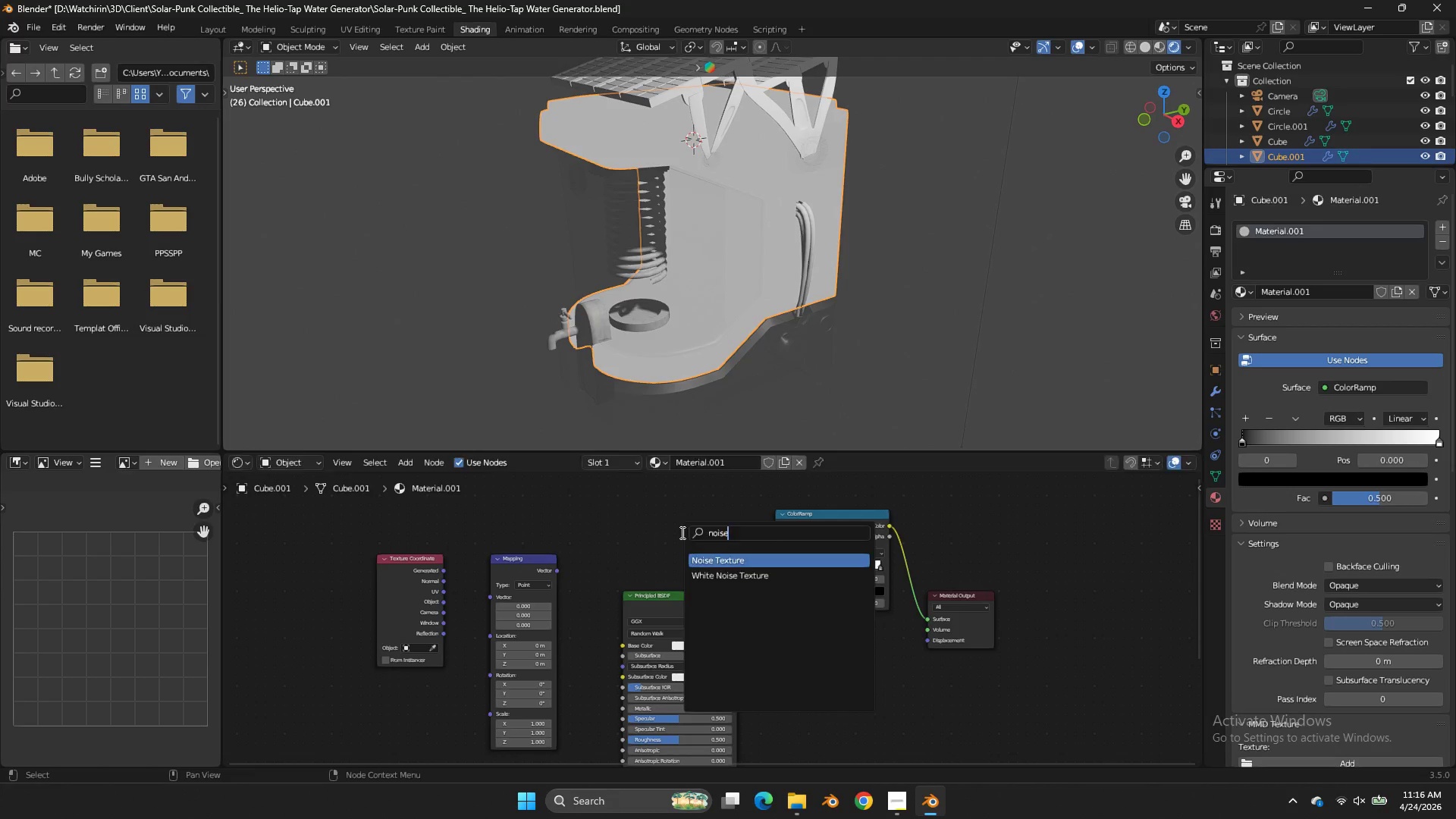 
key(Enter)
 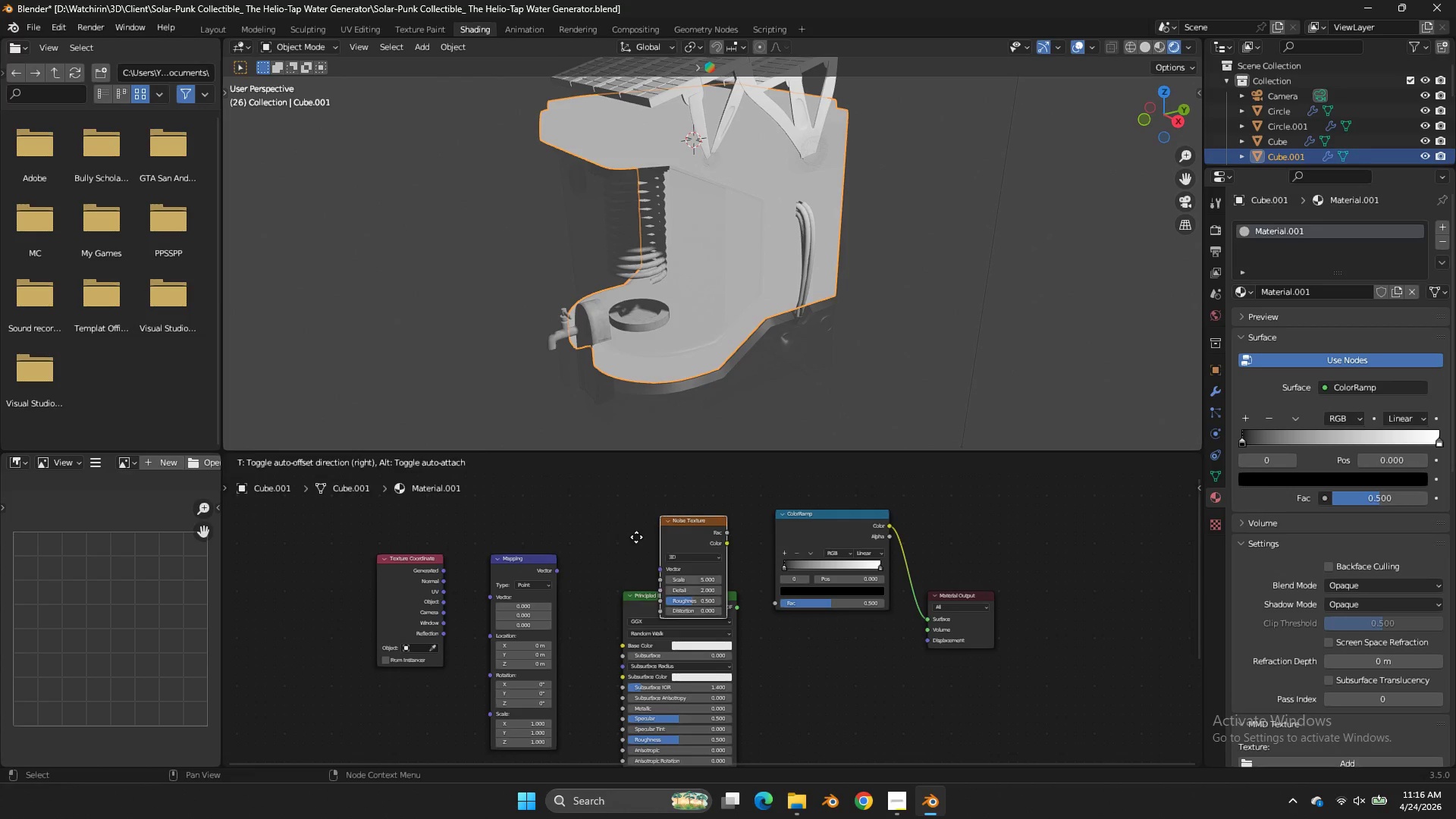 
left_click_drag(start_coordinate=[613, 544], to_coordinate=[697, 529])
 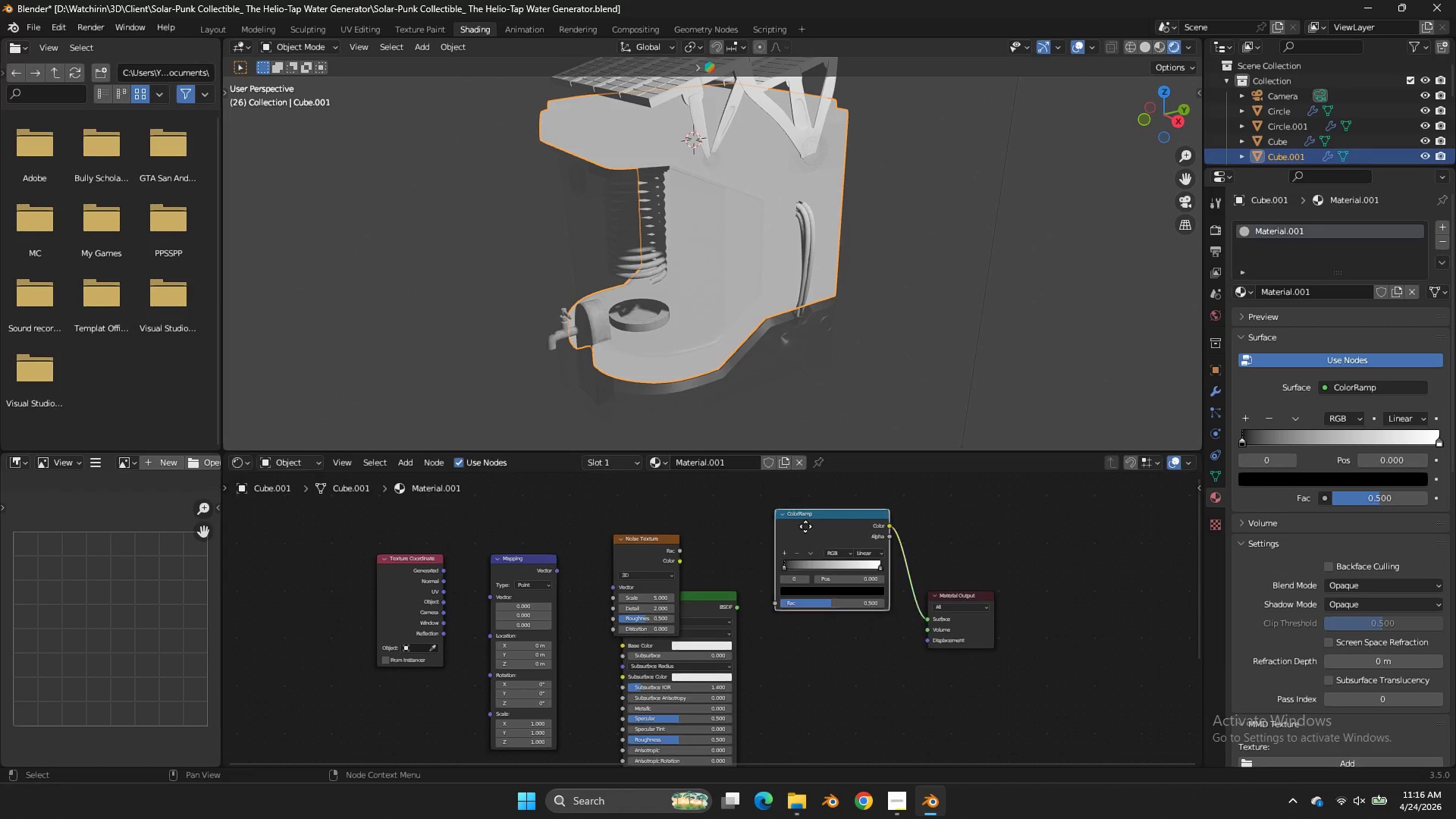 
left_click_drag(start_coordinate=[811, 523], to_coordinate=[718, 536])
 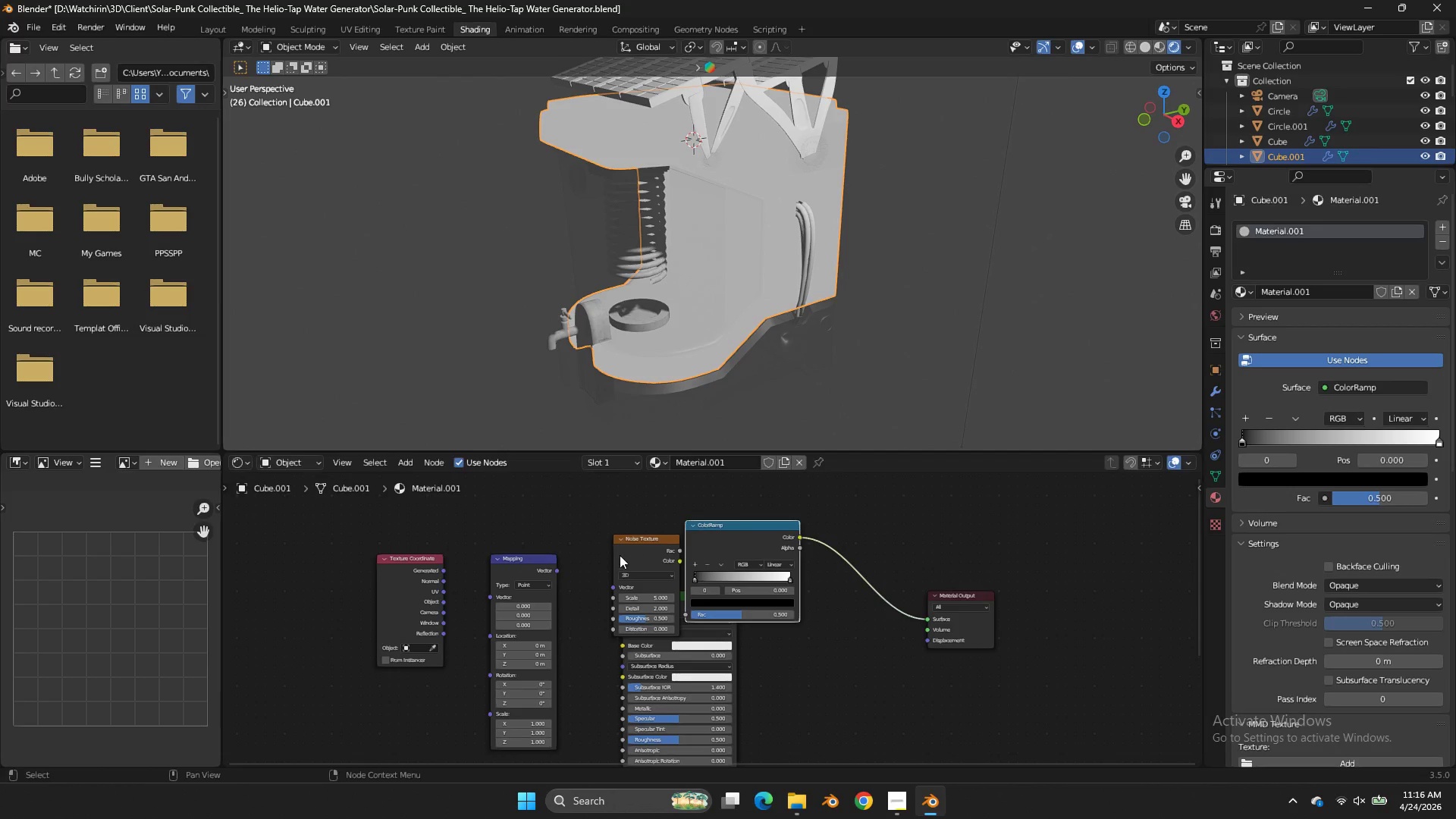 
left_click_drag(start_coordinate=[622, 555], to_coordinate=[594, 558])
 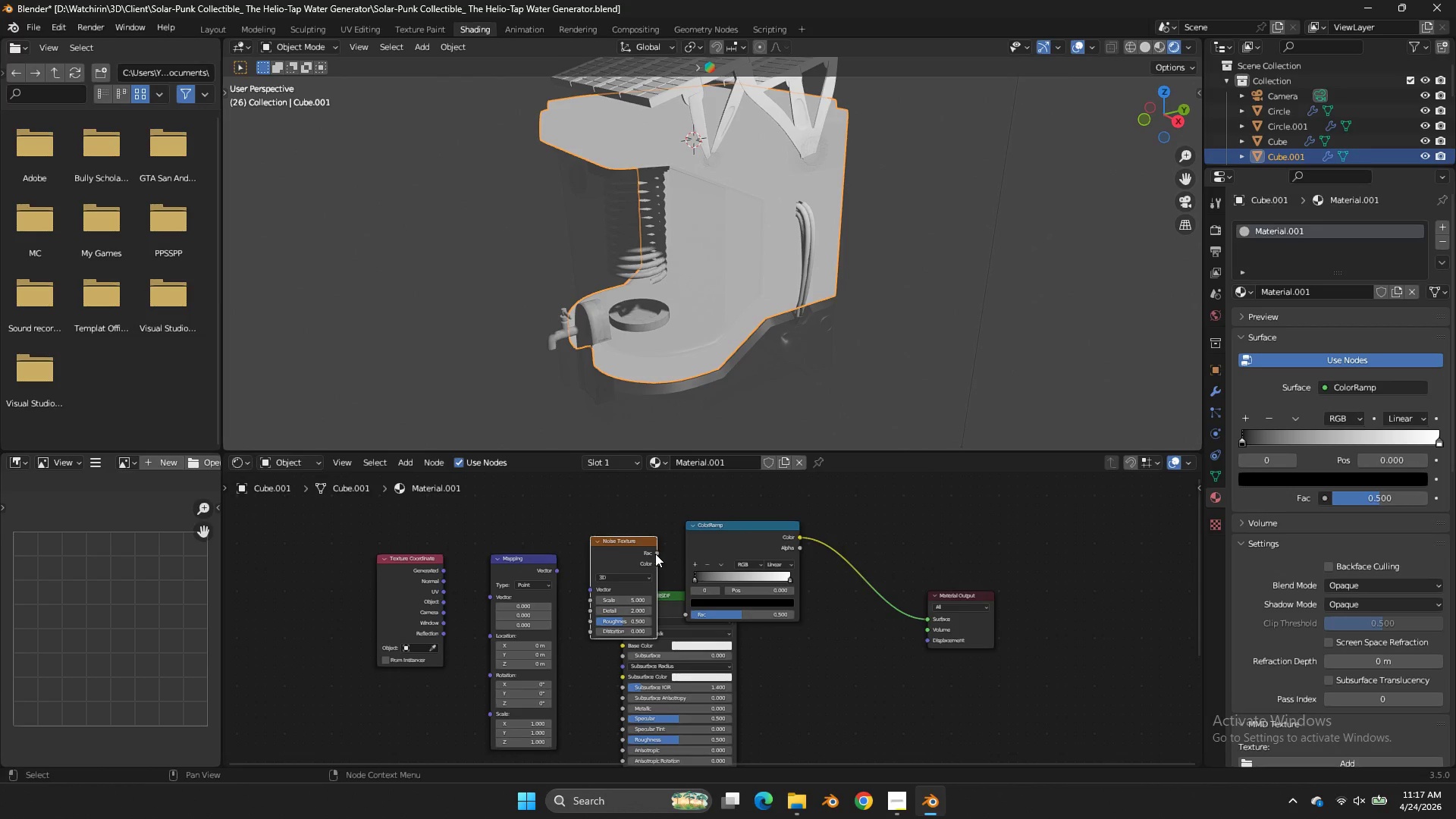 
left_click_drag(start_coordinate=[655, 553], to_coordinate=[695, 606])
 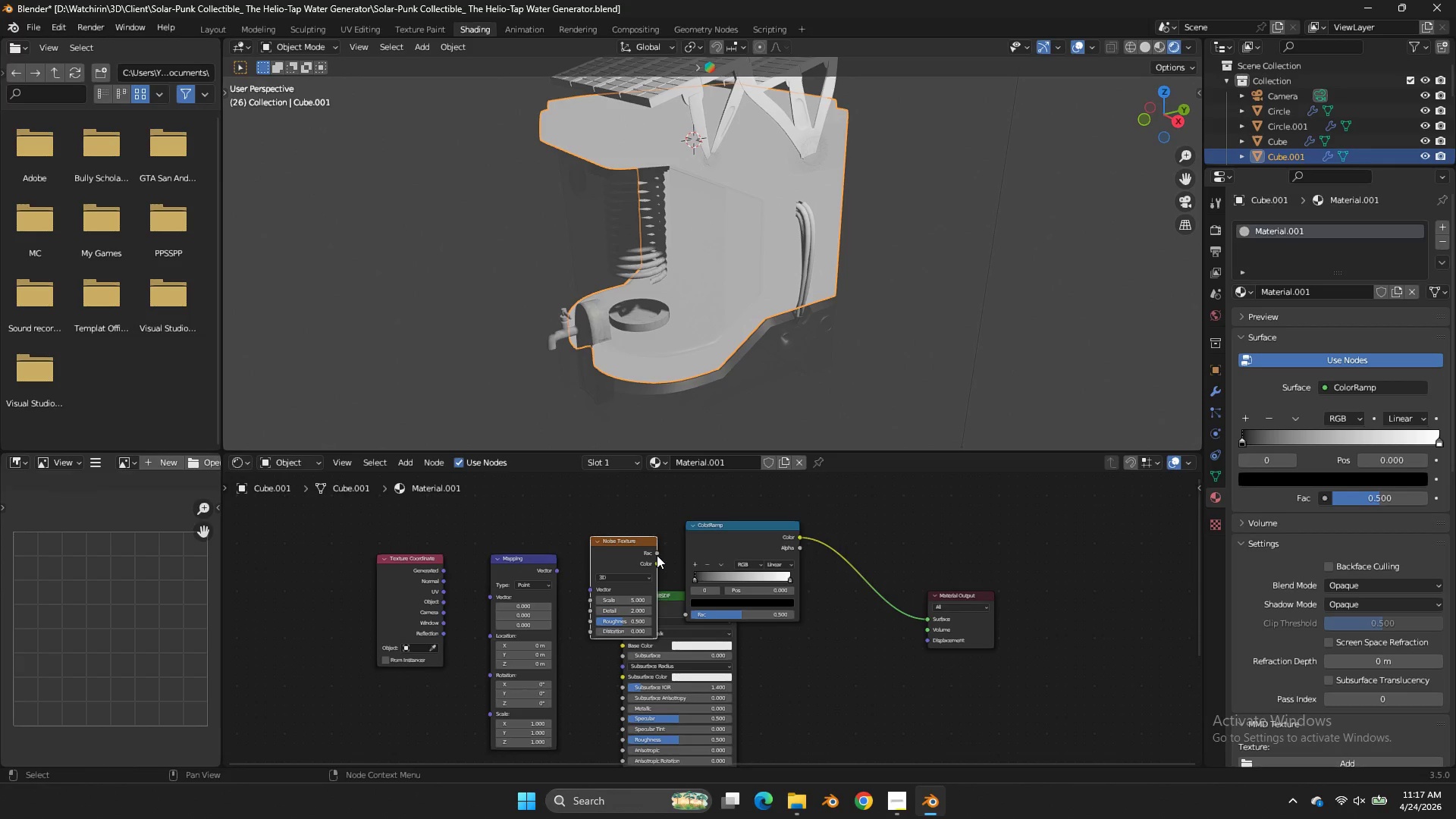 
left_click_drag(start_coordinate=[657, 555], to_coordinate=[687, 609])
 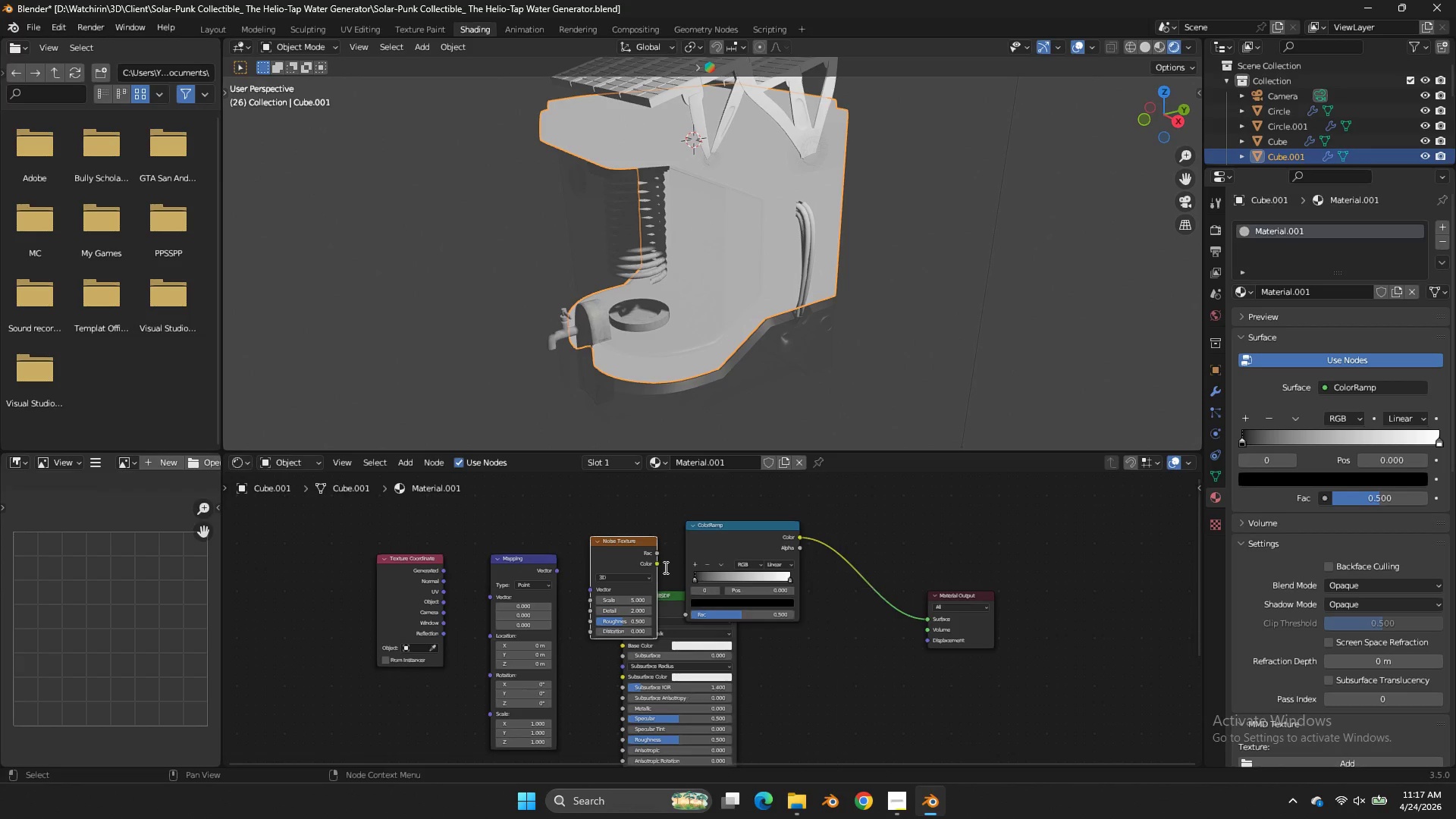 
left_click_drag(start_coordinate=[664, 567], to_coordinate=[657, 560])
 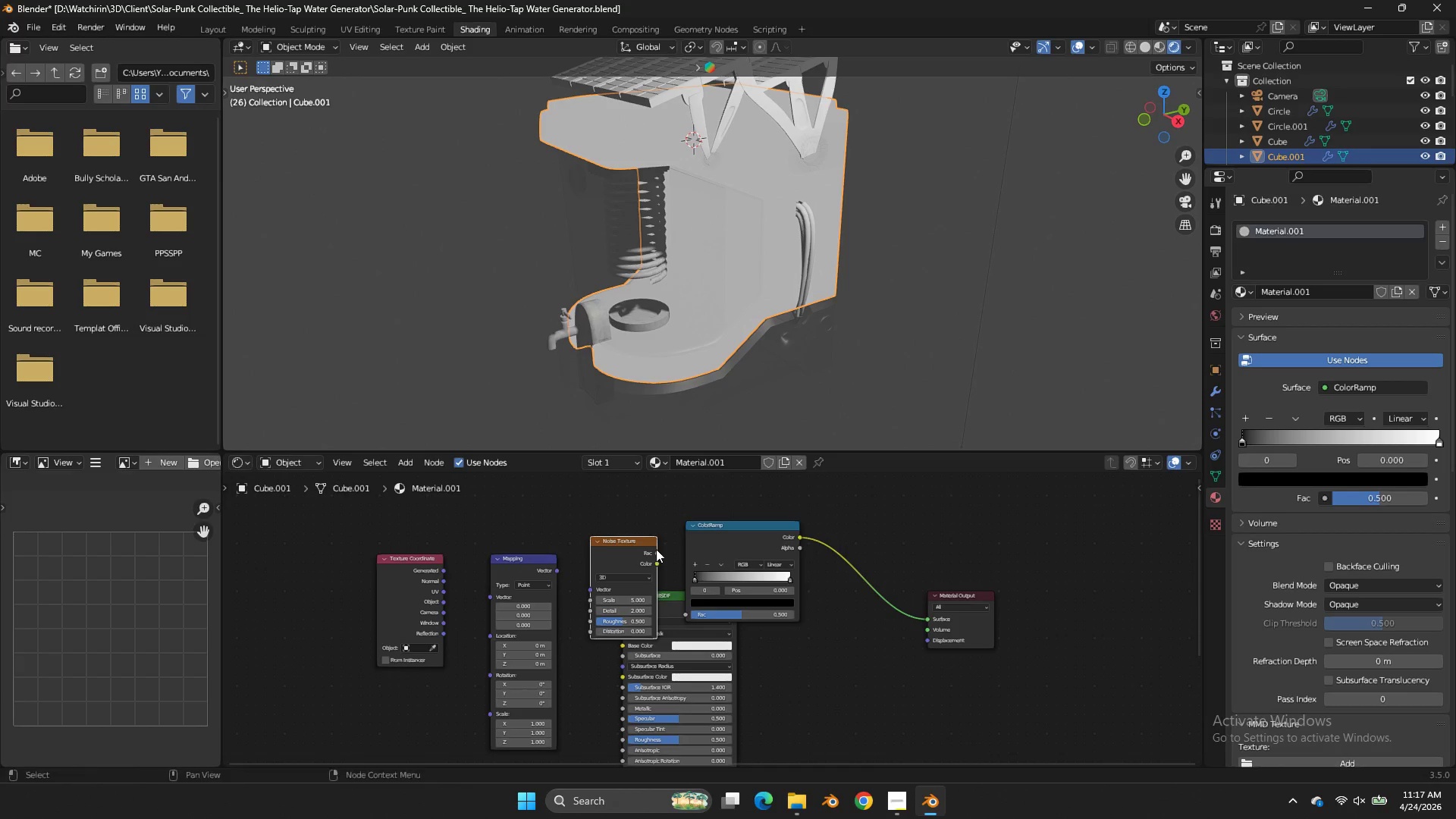 
left_click_drag(start_coordinate=[654, 549], to_coordinate=[692, 616])
 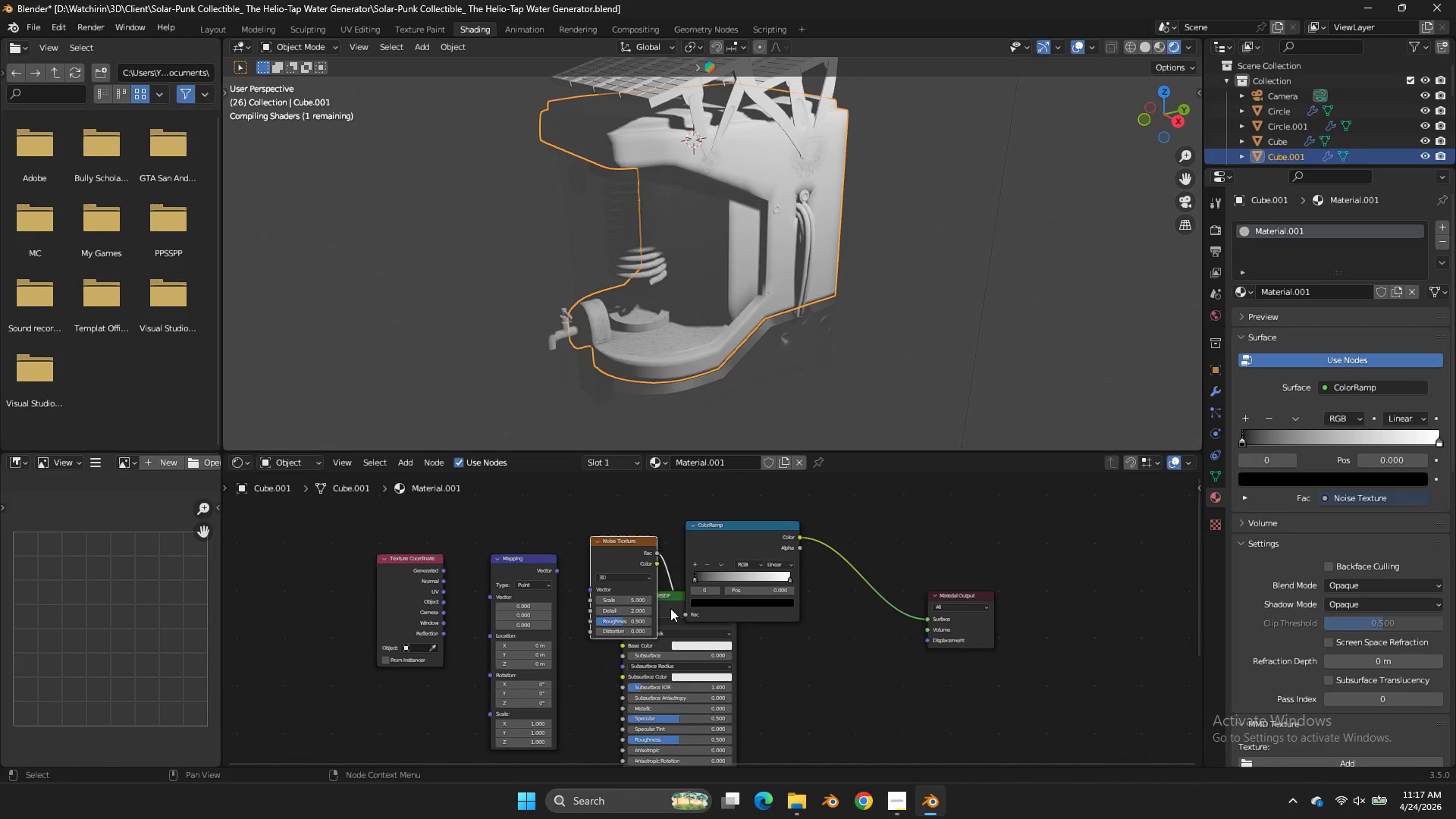 
left_click_drag(start_coordinate=[670, 608], to_coordinate=[896, 529])
 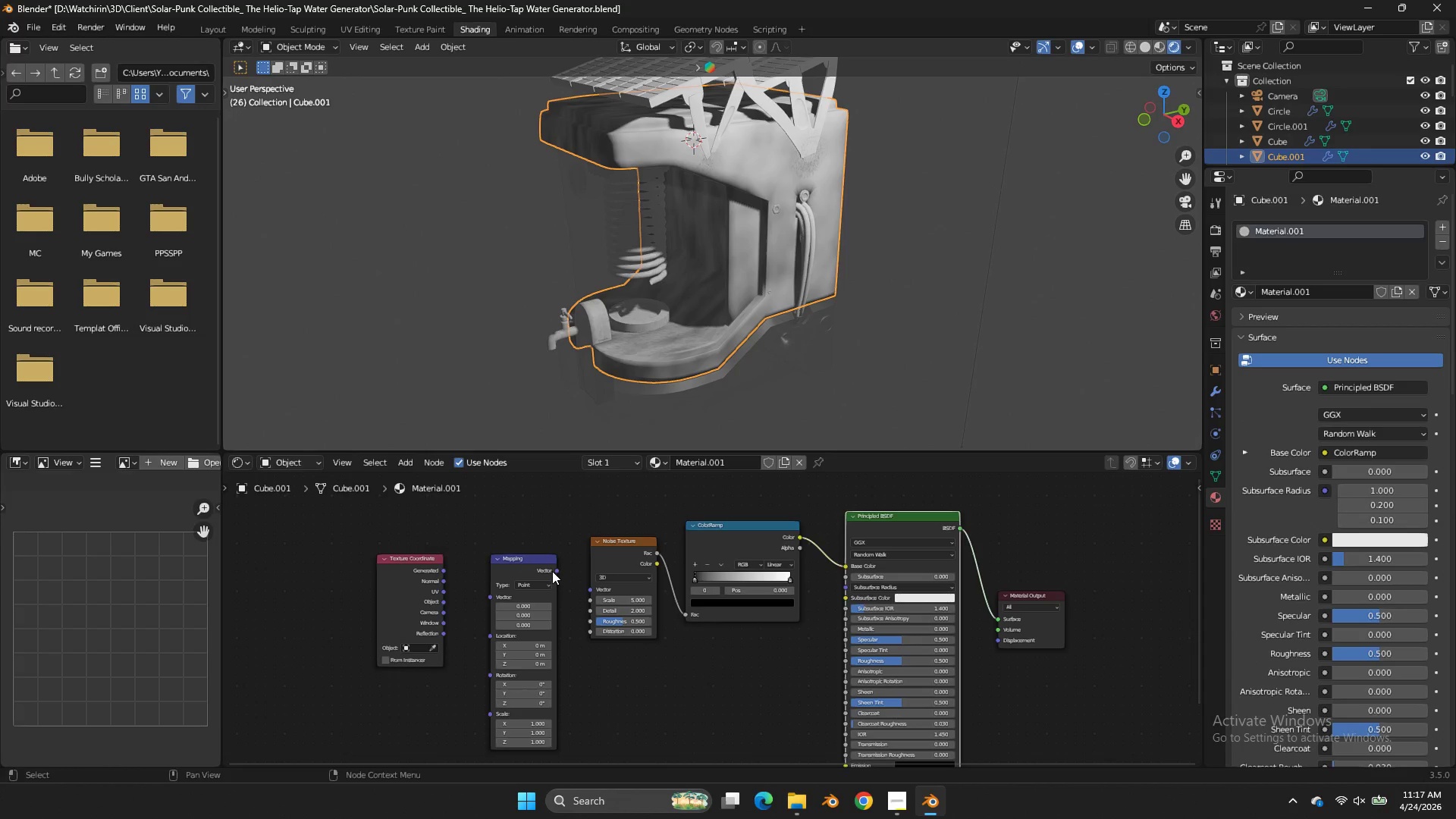 
left_click_drag(start_coordinate=[553, 571], to_coordinate=[592, 588])
 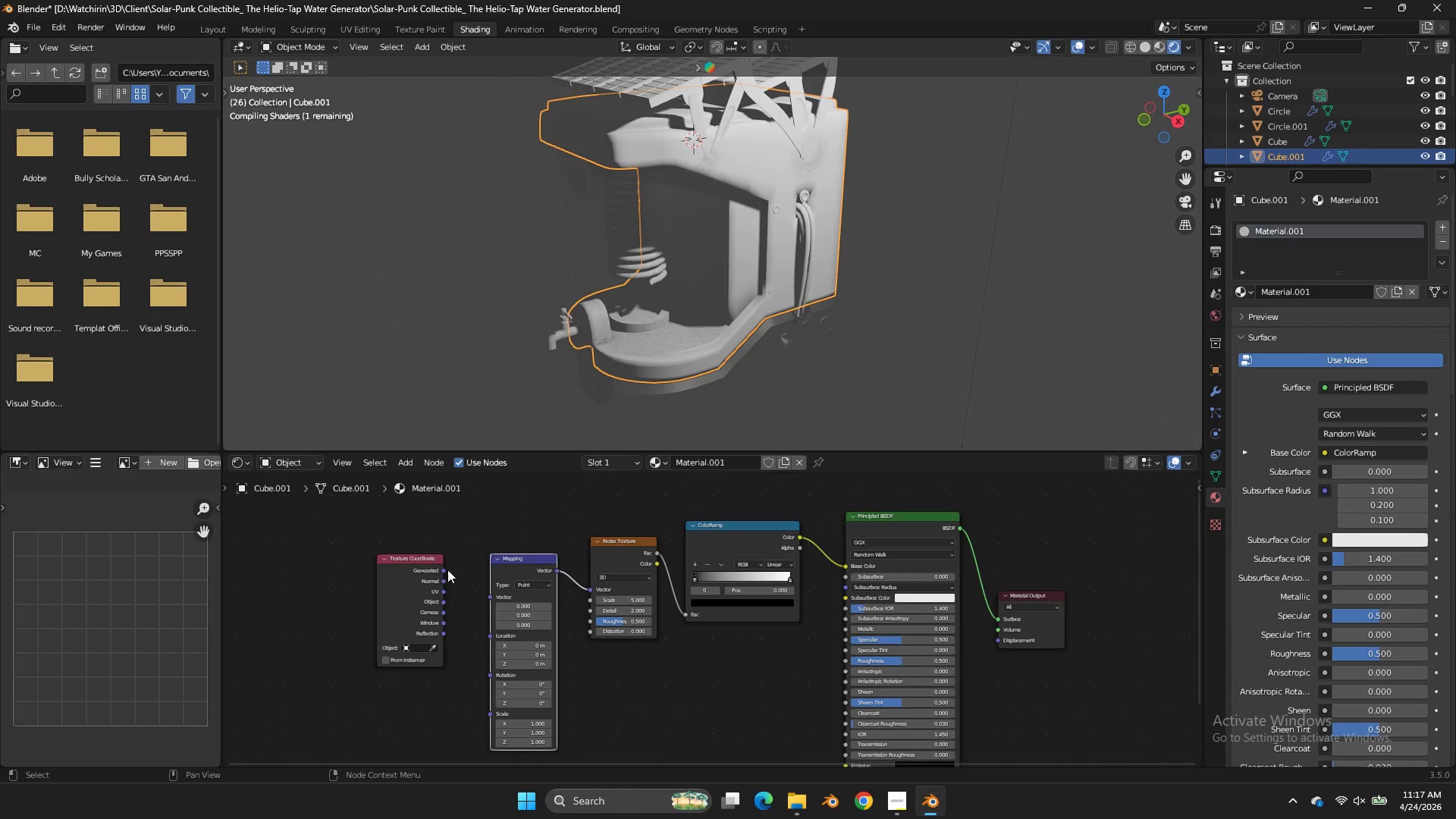 
left_click_drag(start_coordinate=[449, 570], to_coordinate=[482, 590])
 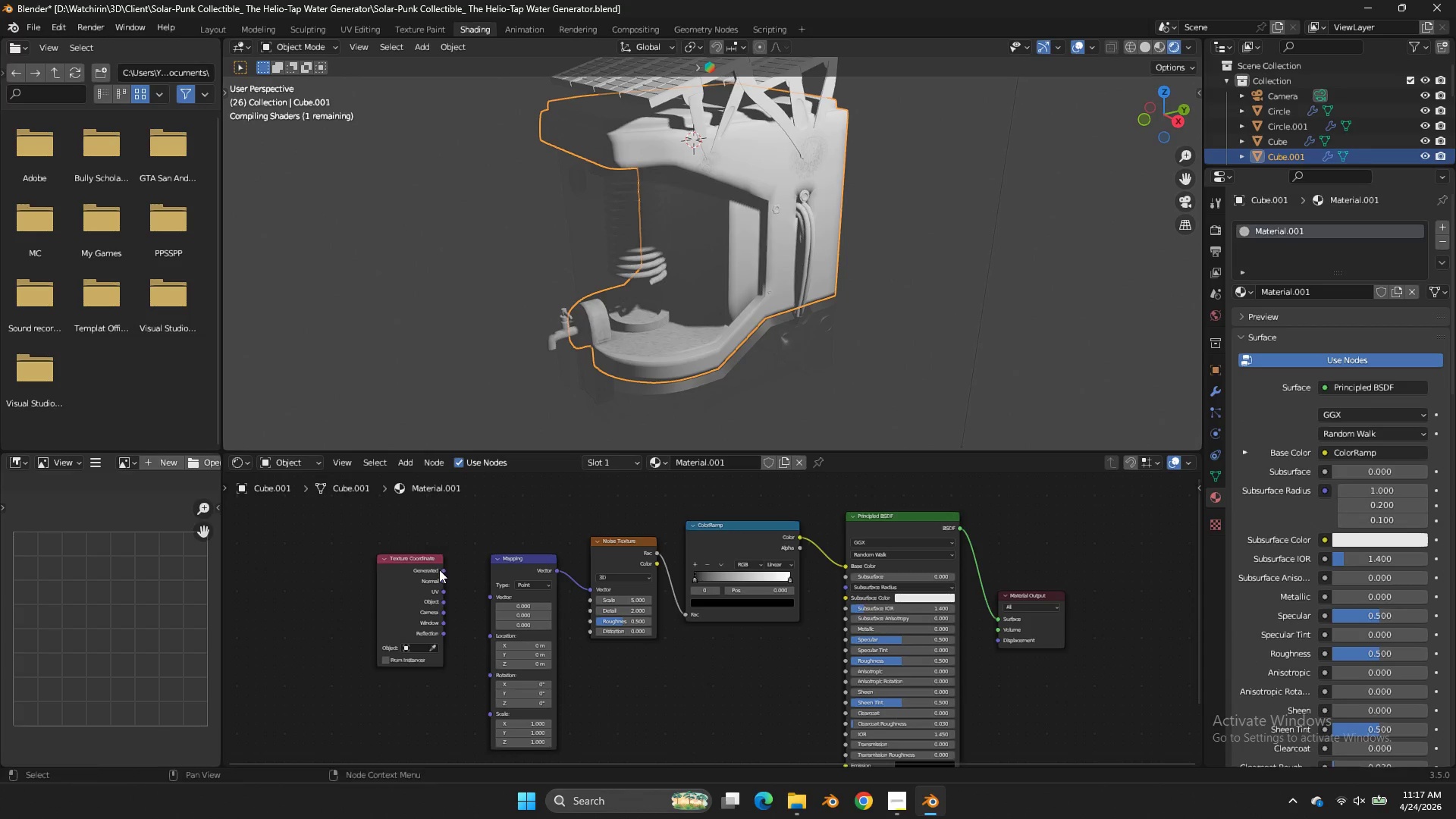 
left_click_drag(start_coordinate=[439, 570], to_coordinate=[491, 595])
 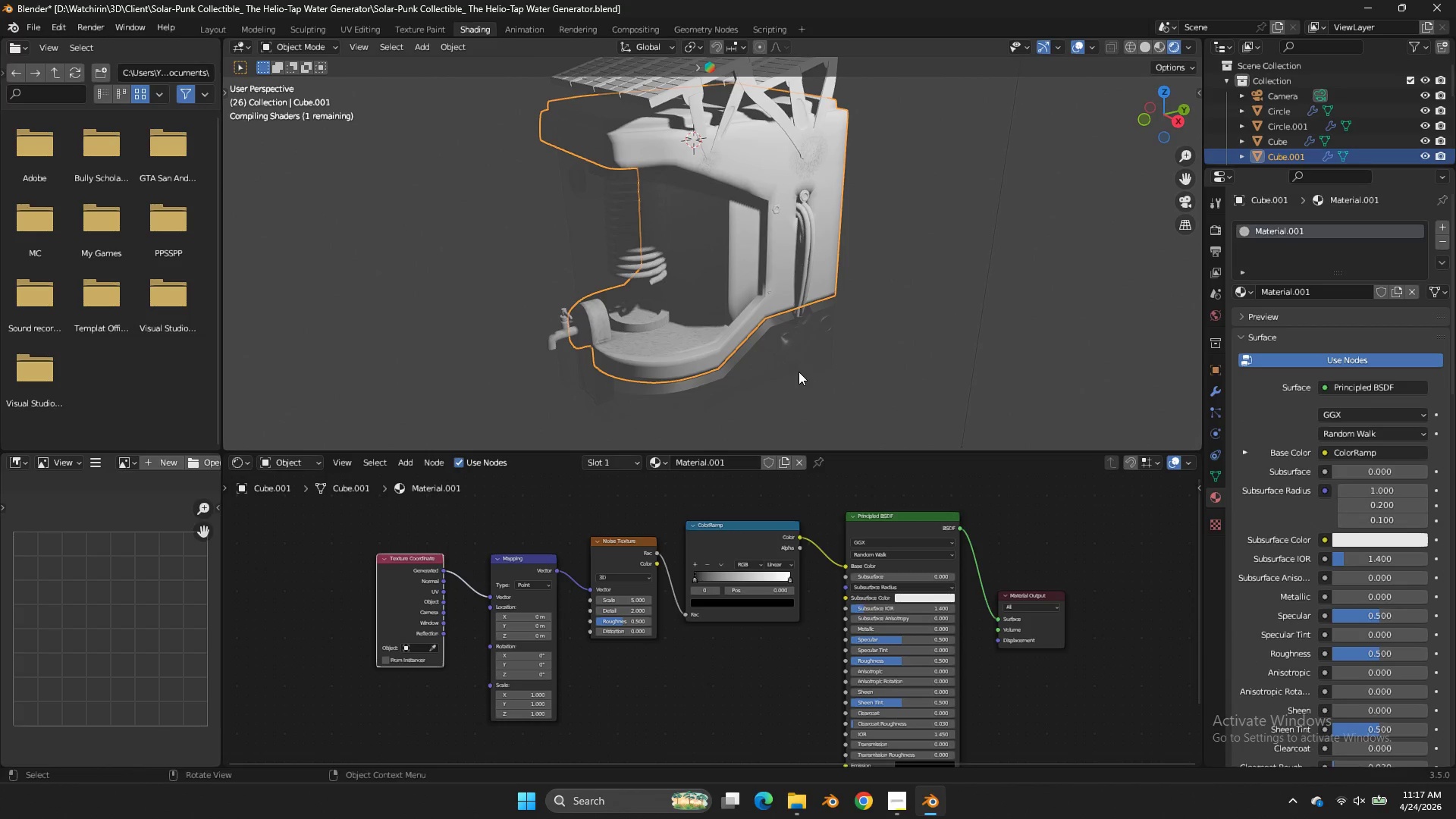 
scroll: coordinate [799, 372], scroll_direction: up, amount: 4.0
 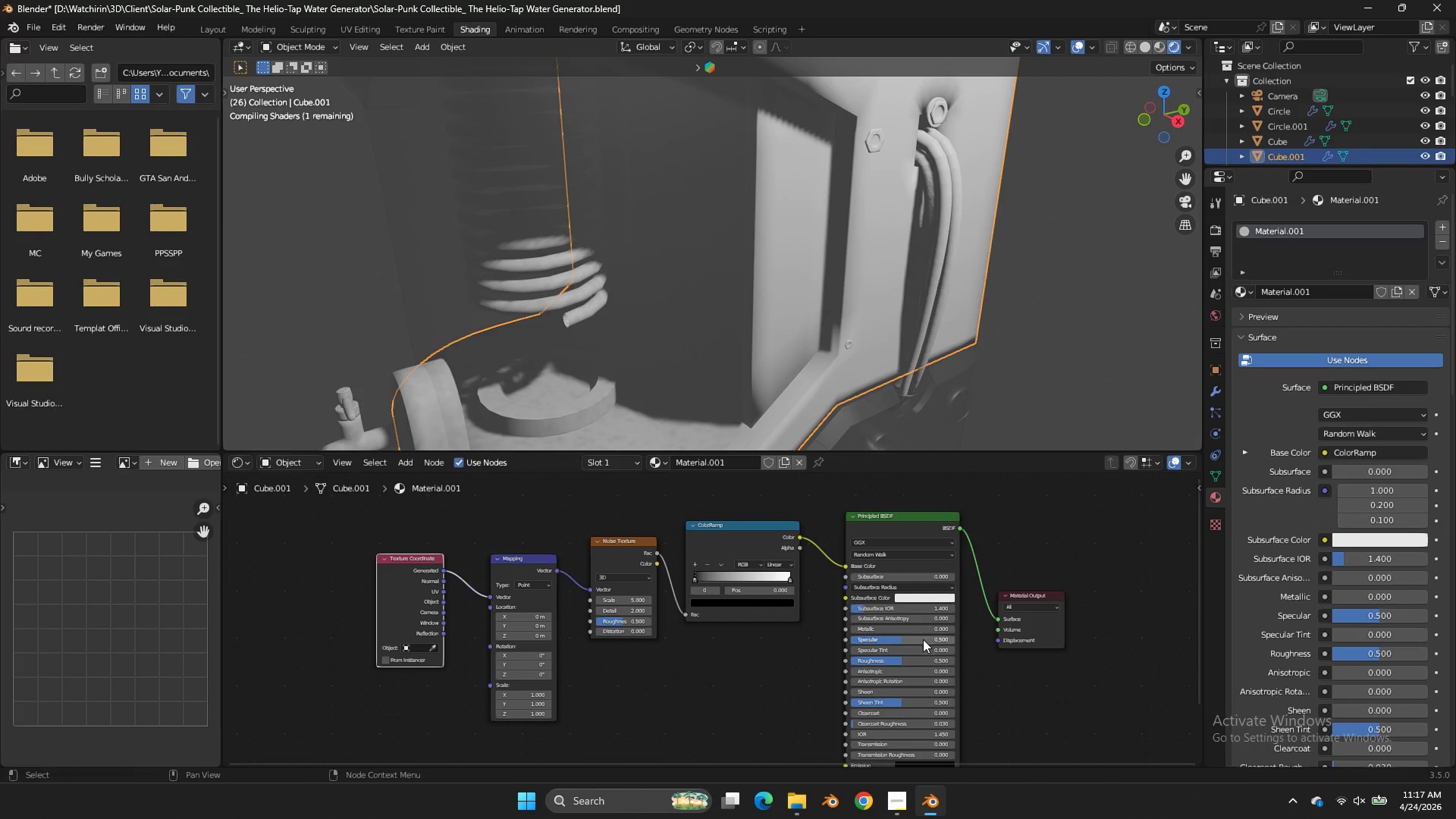 
left_click_drag(start_coordinate=[911, 629], to_coordinate=[1384, 654])
 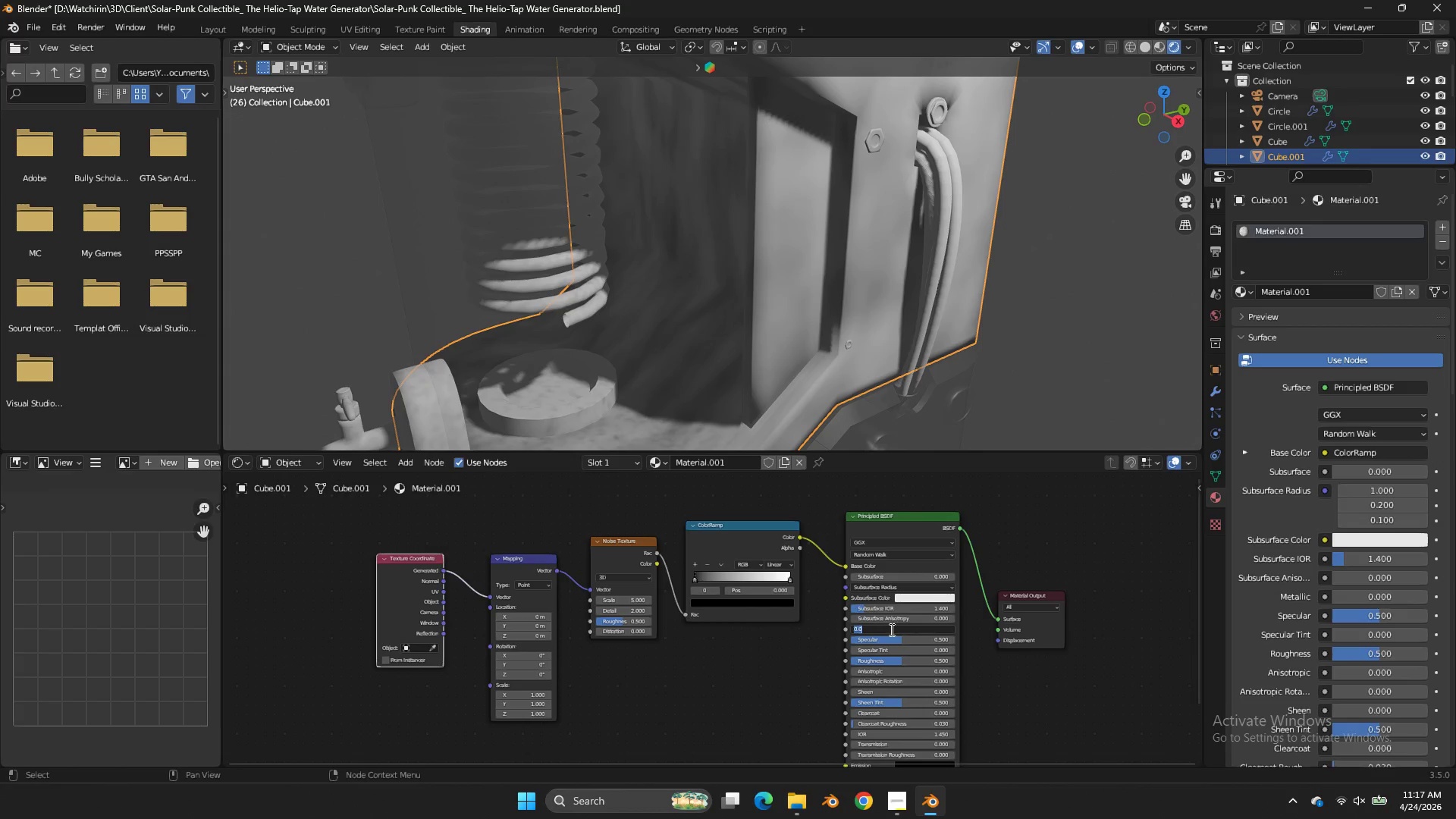 
left_click([912, 595])
 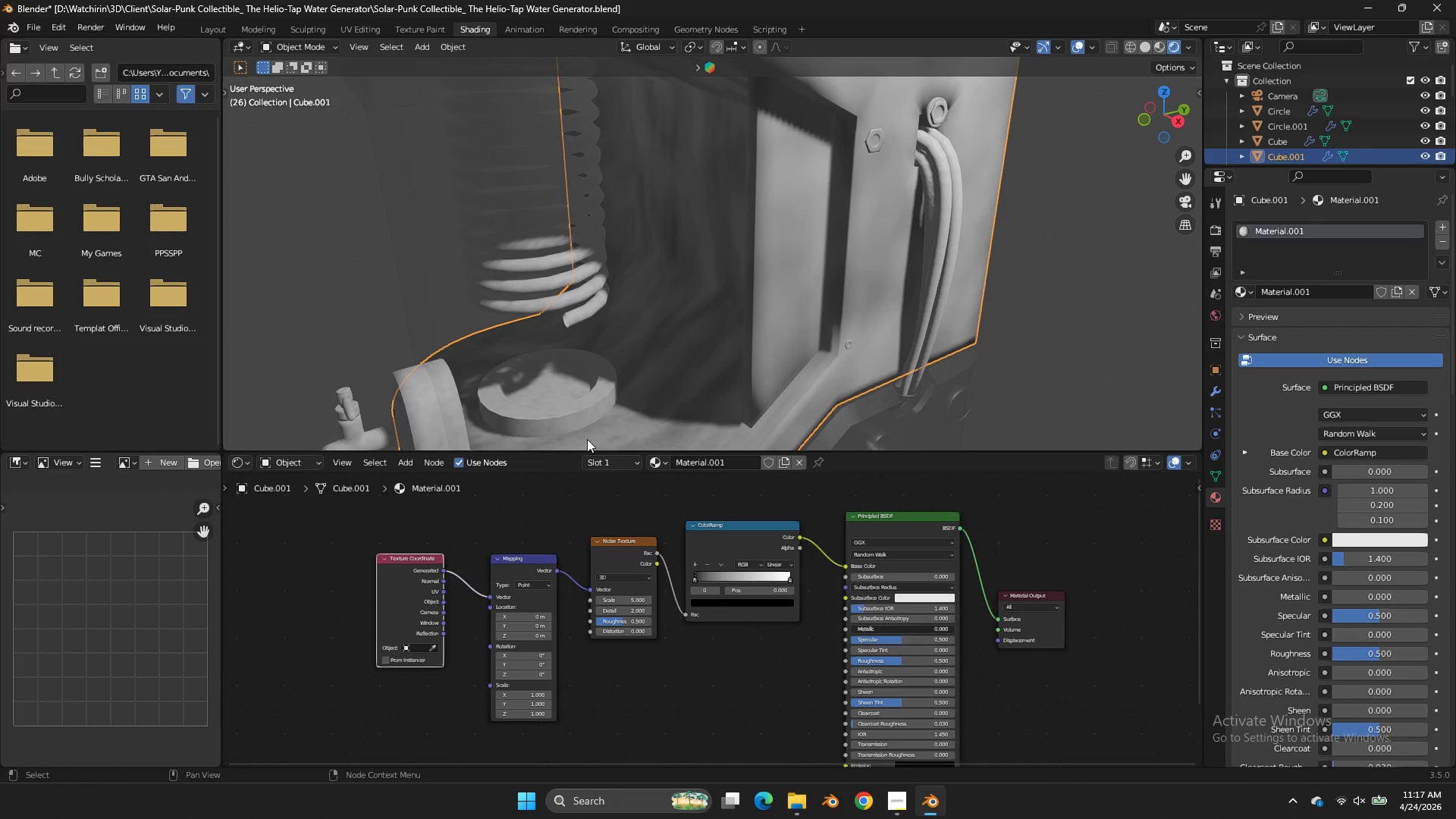 
left_click_drag(start_coordinate=[908, 630], to_coordinate=[624, 467])
 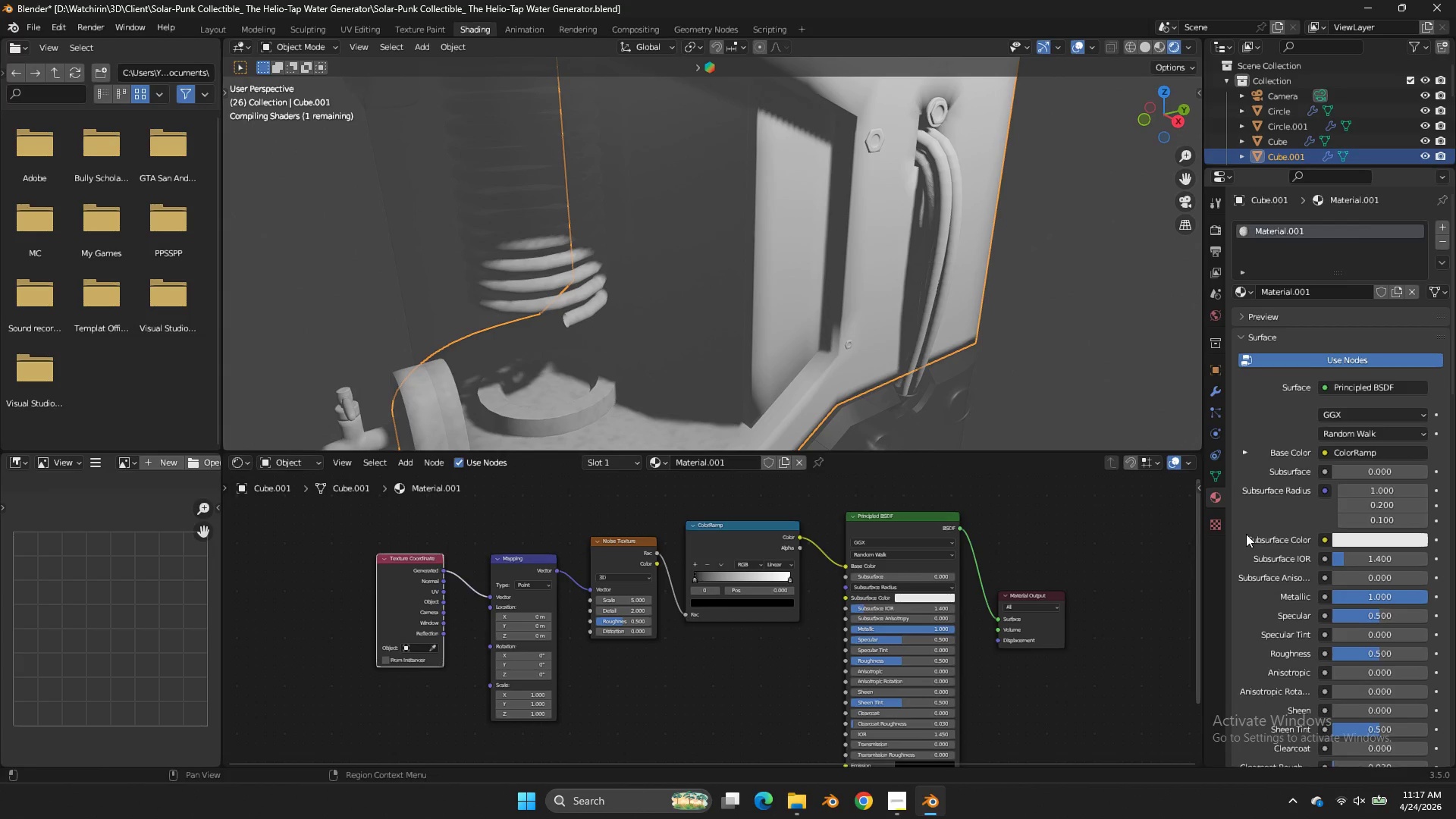 
scroll: coordinate [1314, 552], scroll_direction: down, amount: 18.0
 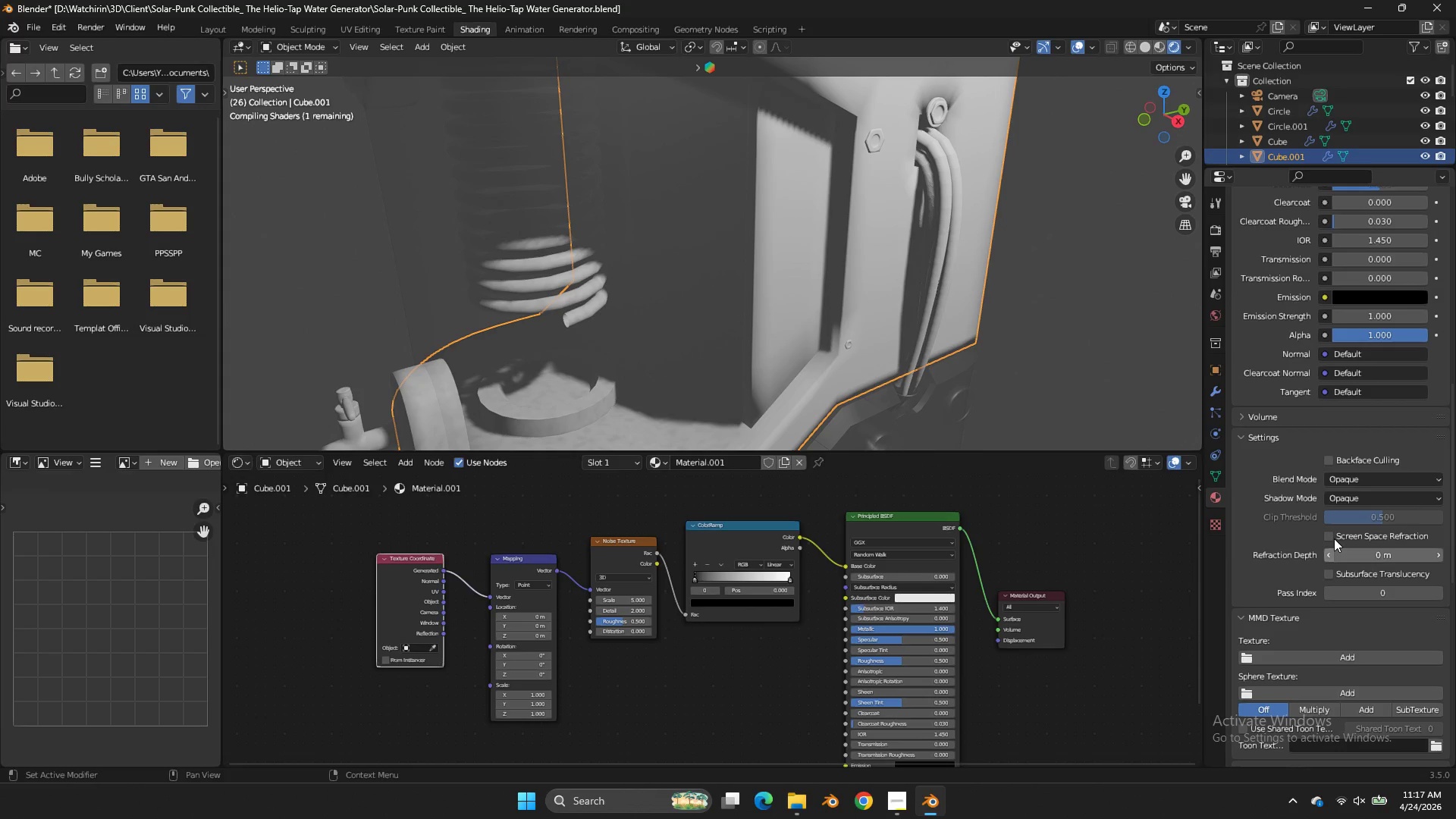 
left_click([1334, 538])
 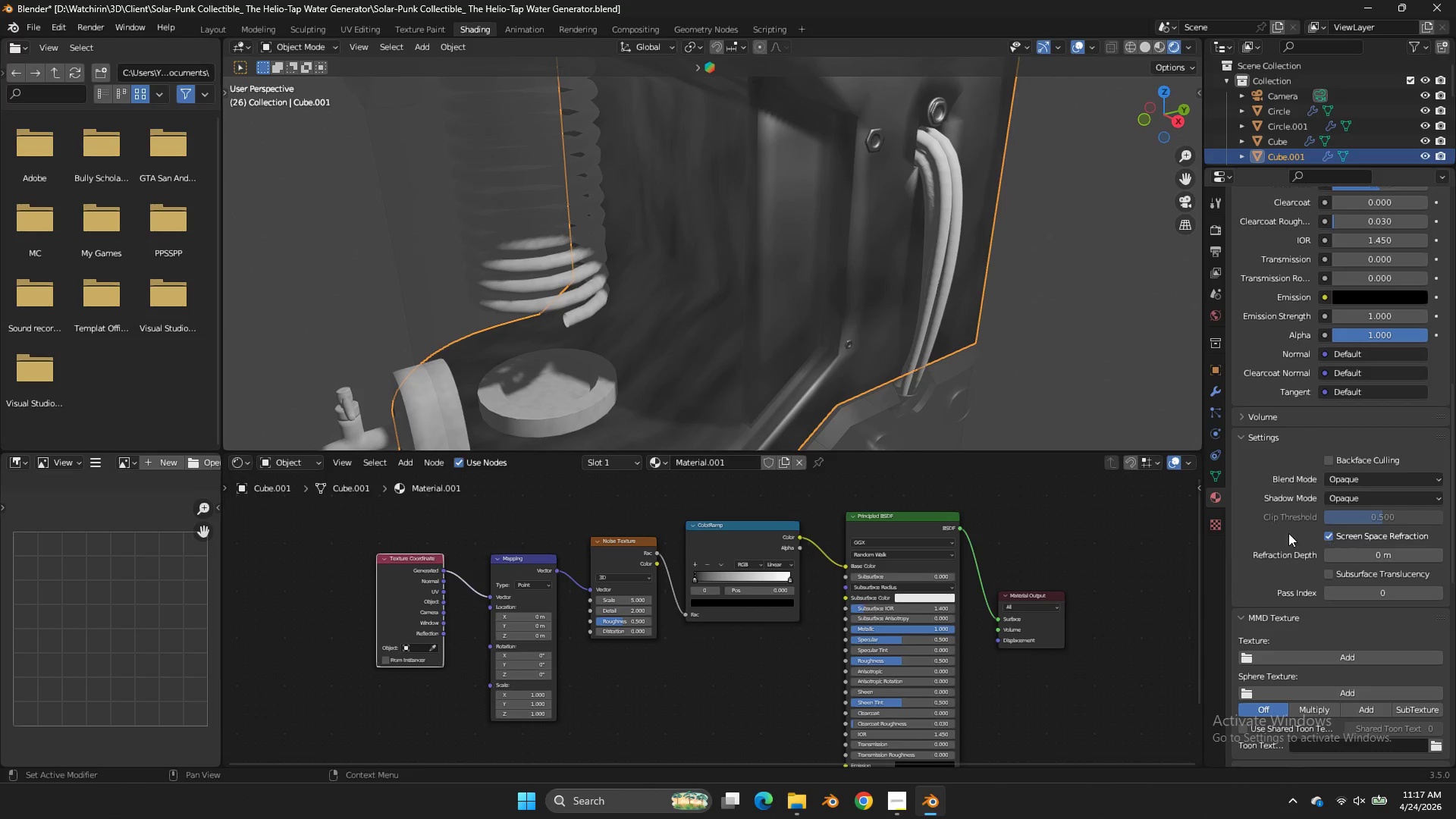 
scroll: coordinate [993, 287], scroll_direction: down, amount: 2.0
 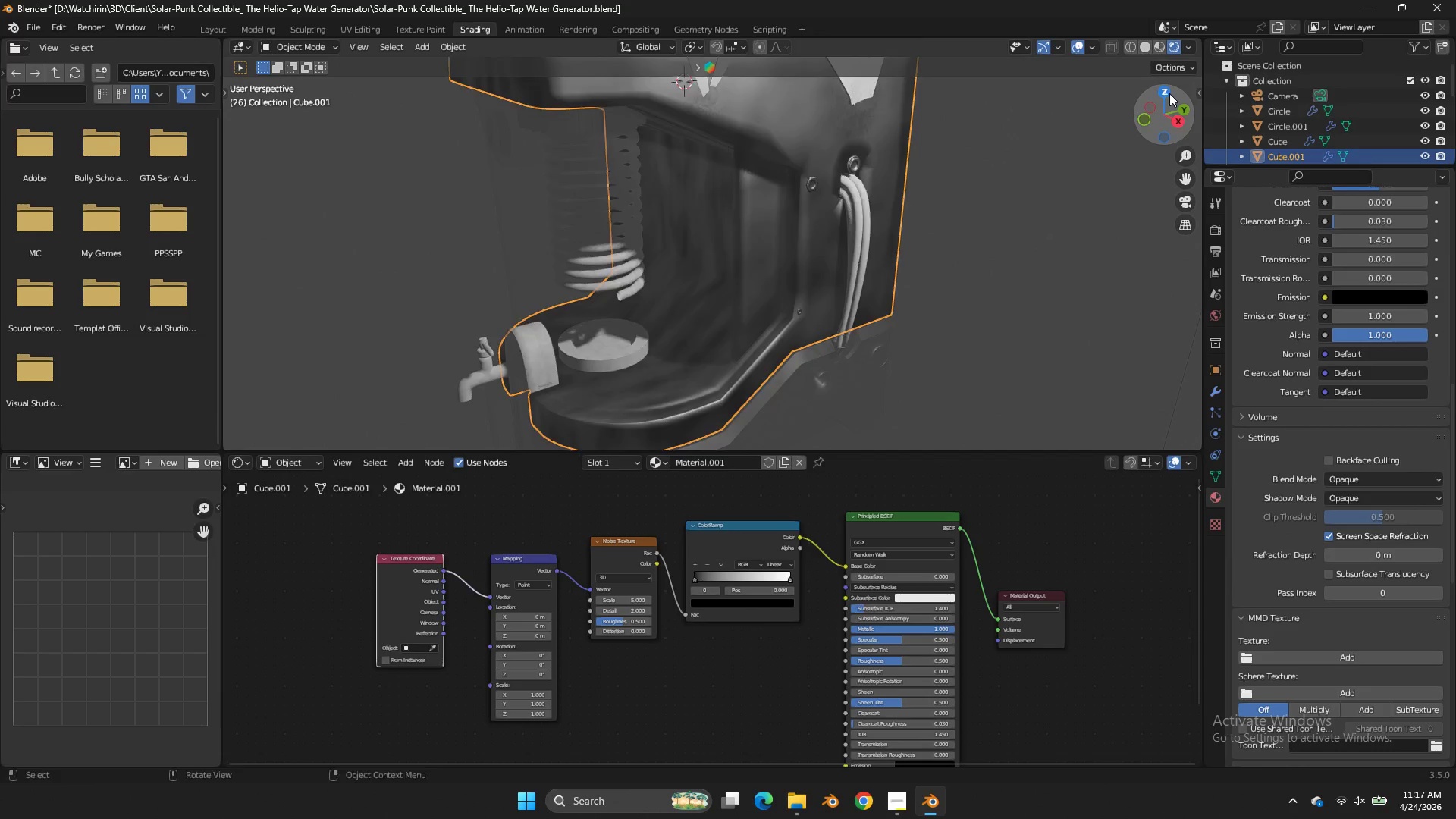 
left_click_drag(start_coordinate=[1169, 93], to_coordinate=[1112, 93])
 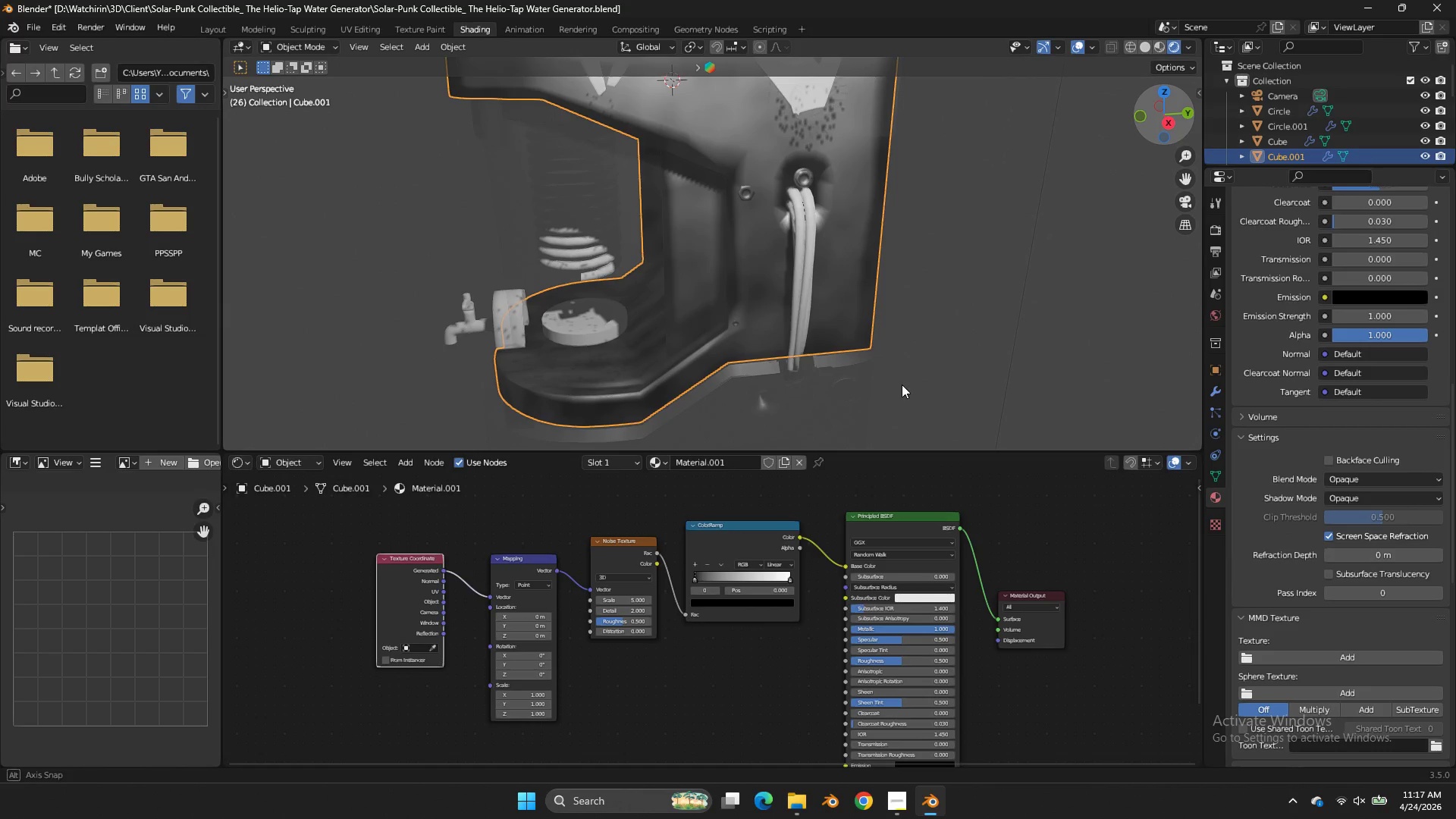 
scroll: coordinate [944, 266], scroll_direction: up, amount: 3.0
 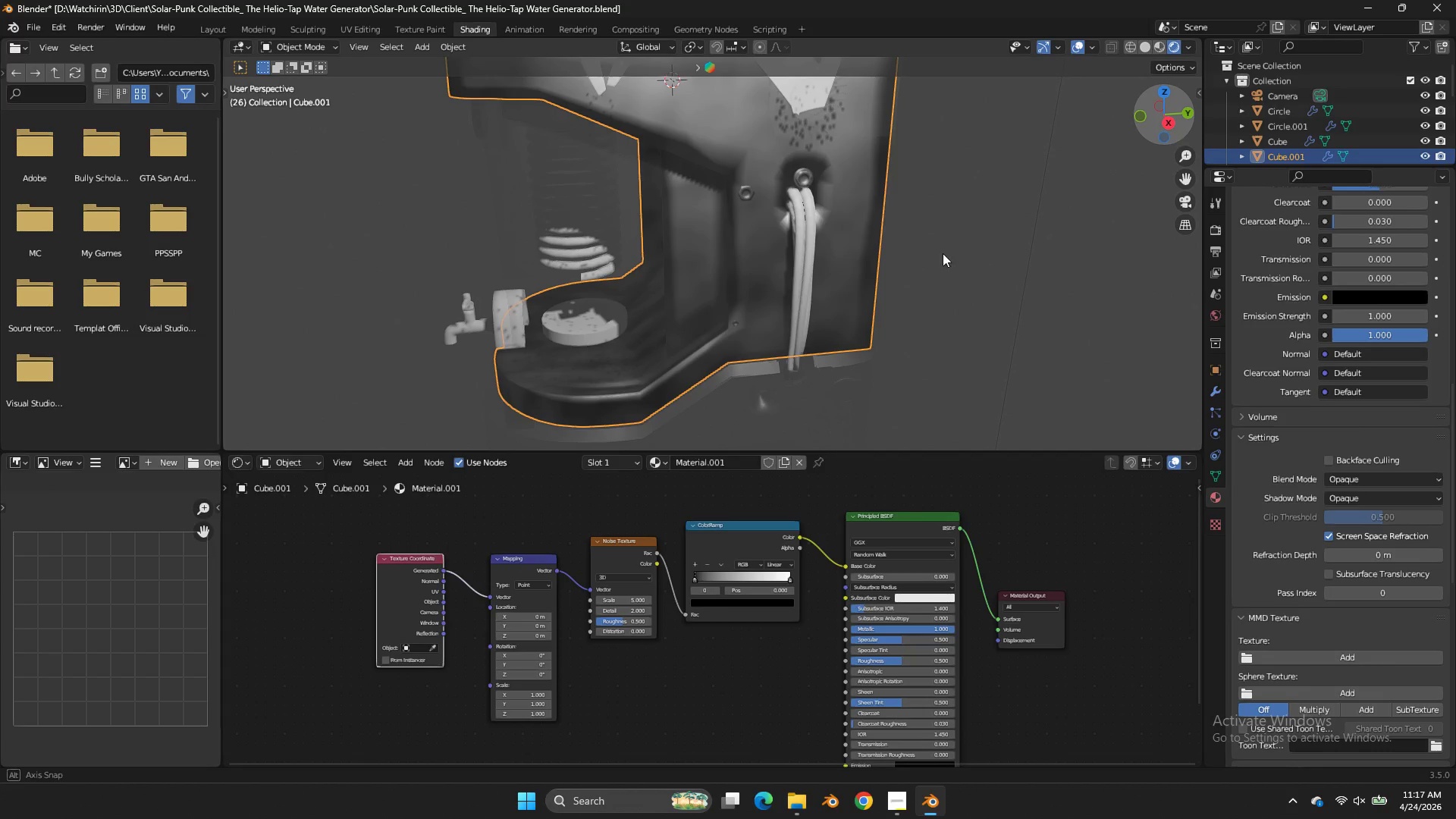 
left_click_drag(start_coordinate=[802, 329], to_coordinate=[1221, 74])
 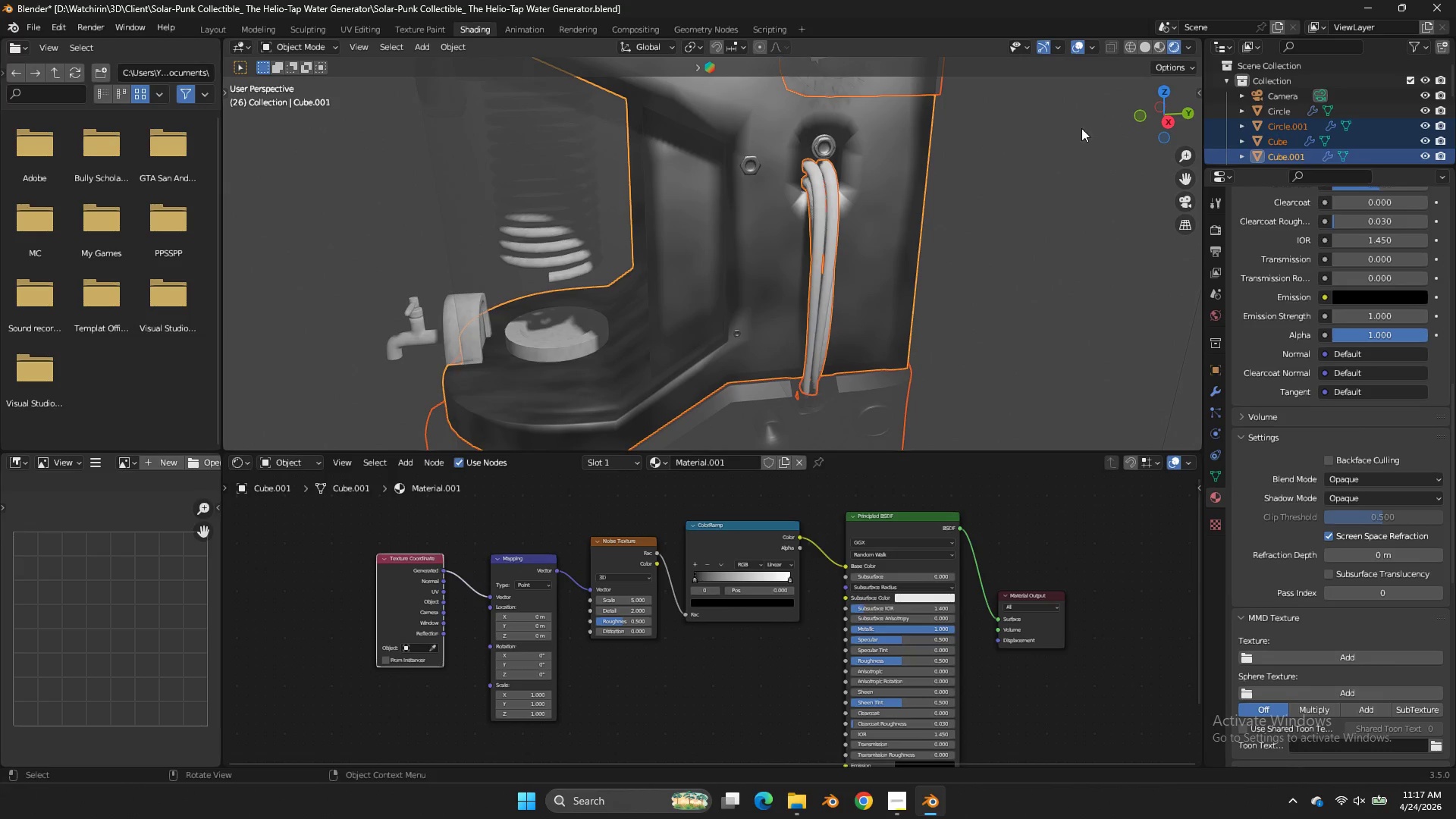 
scroll: coordinate [930, 265], scroll_direction: down, amount: 2.0
 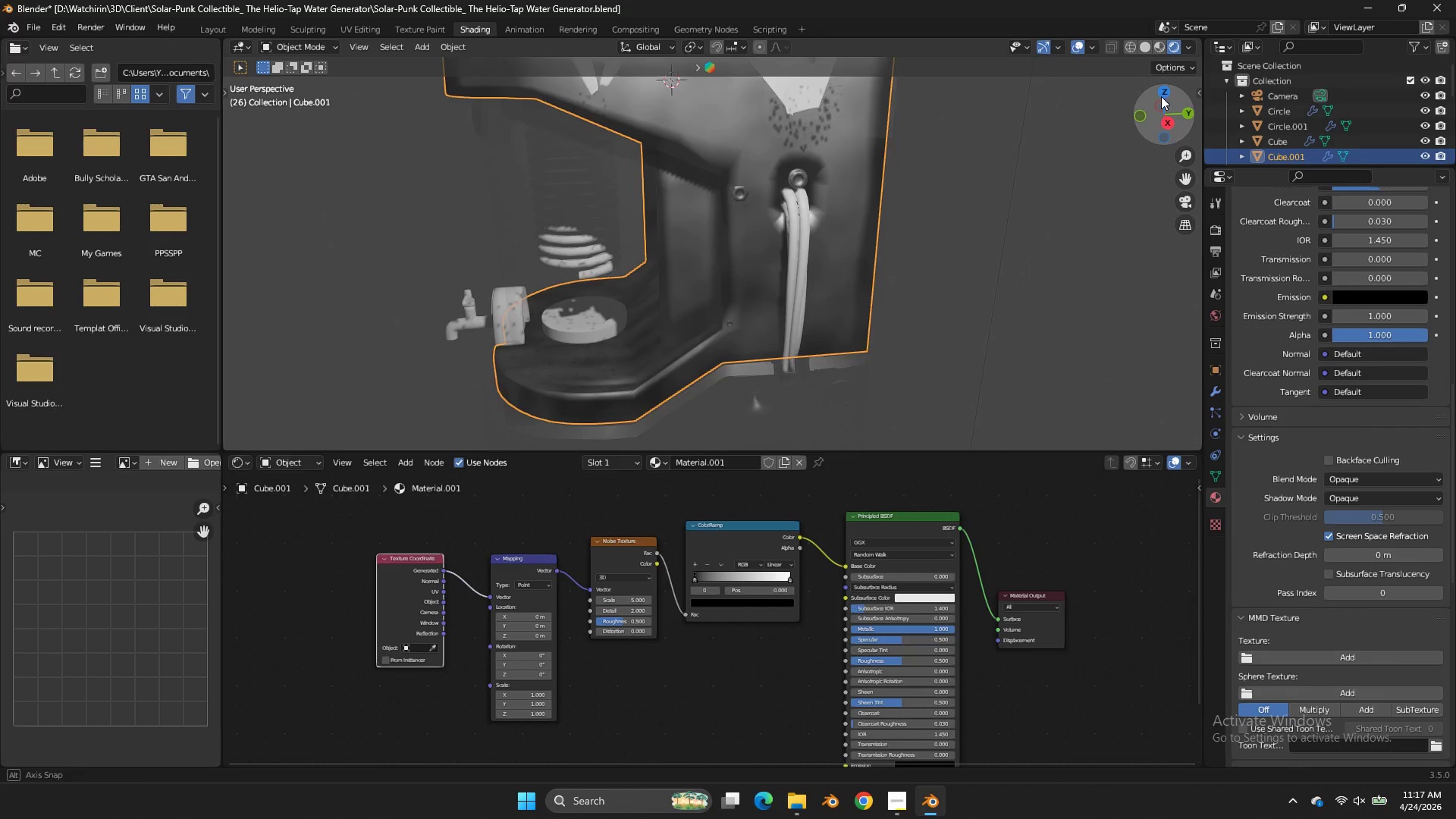 
left_click([1081, 128])
 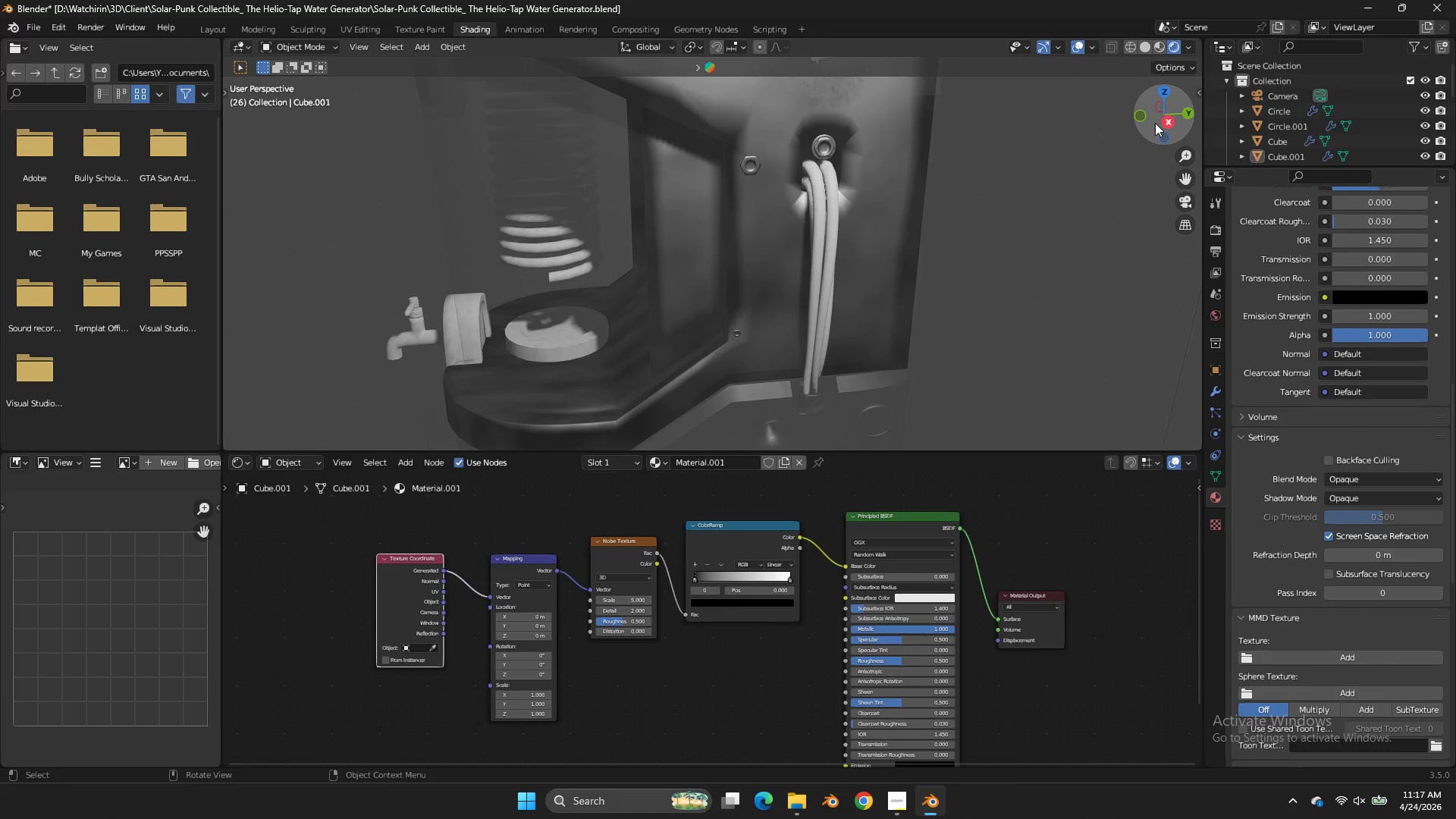 
left_click_drag(start_coordinate=[1153, 124], to_coordinate=[1178, 93])
 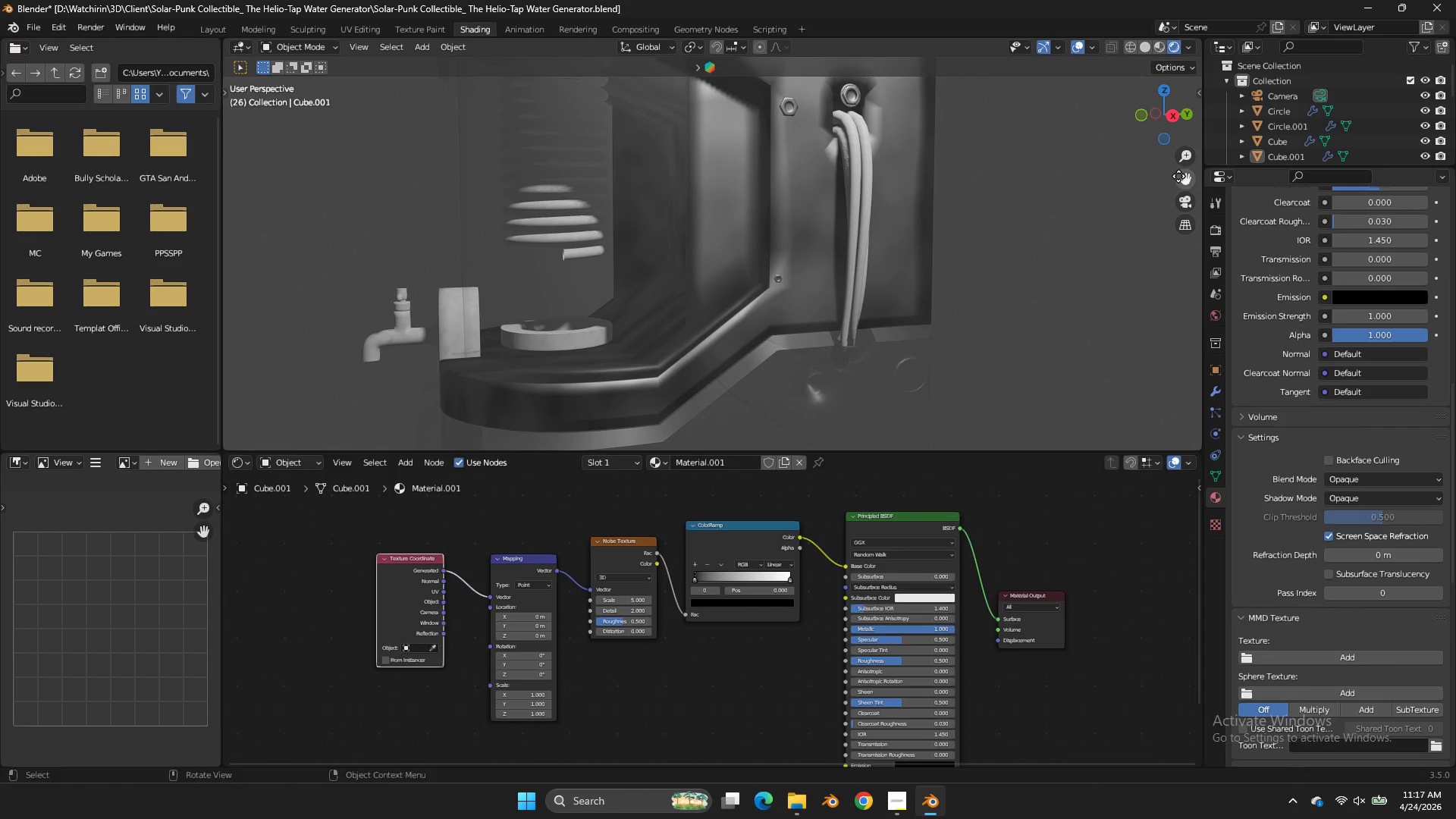 
left_click_drag(start_coordinate=[1178, 176], to_coordinate=[1121, 256])
 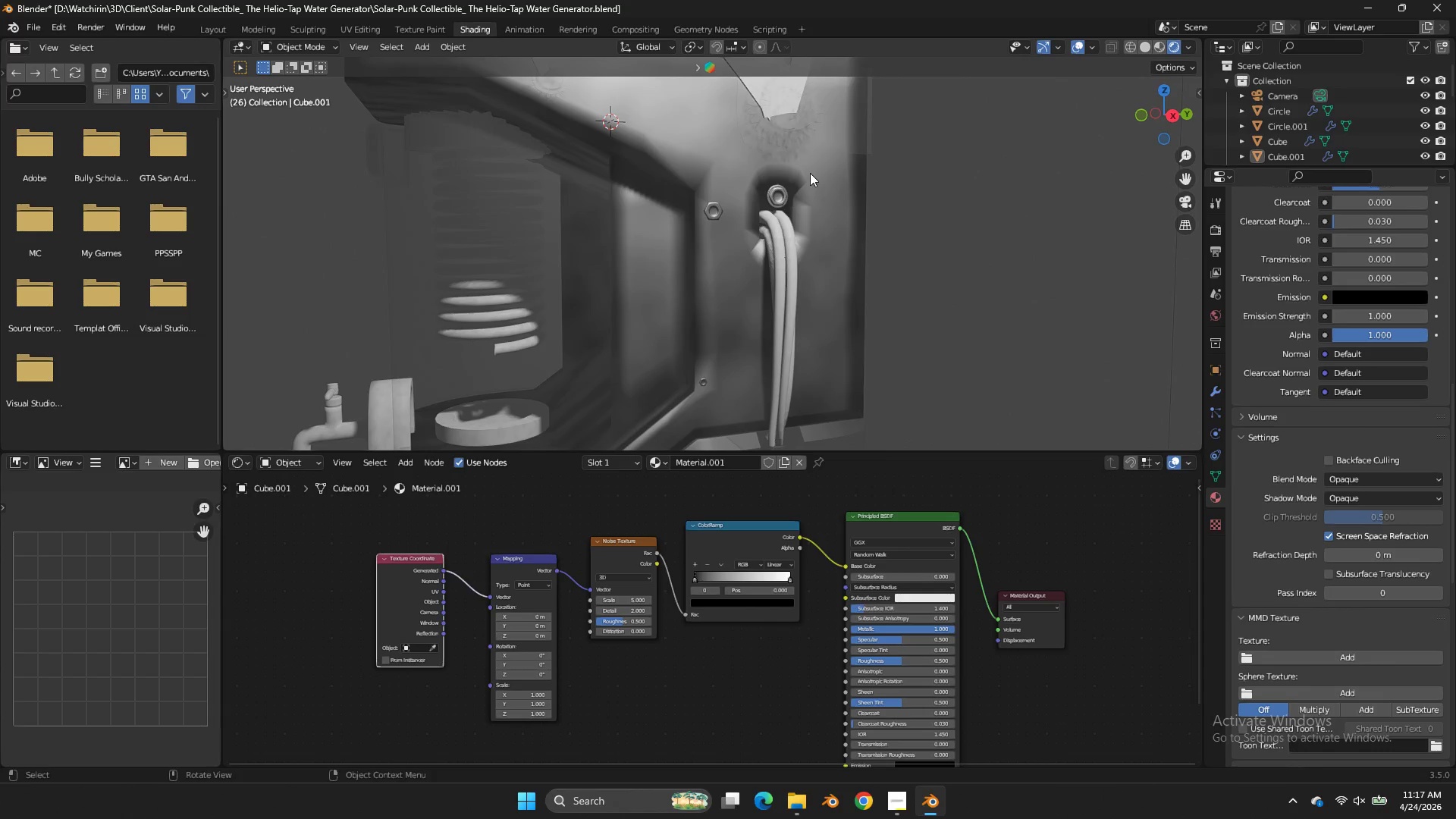 
left_click([810, 173])
 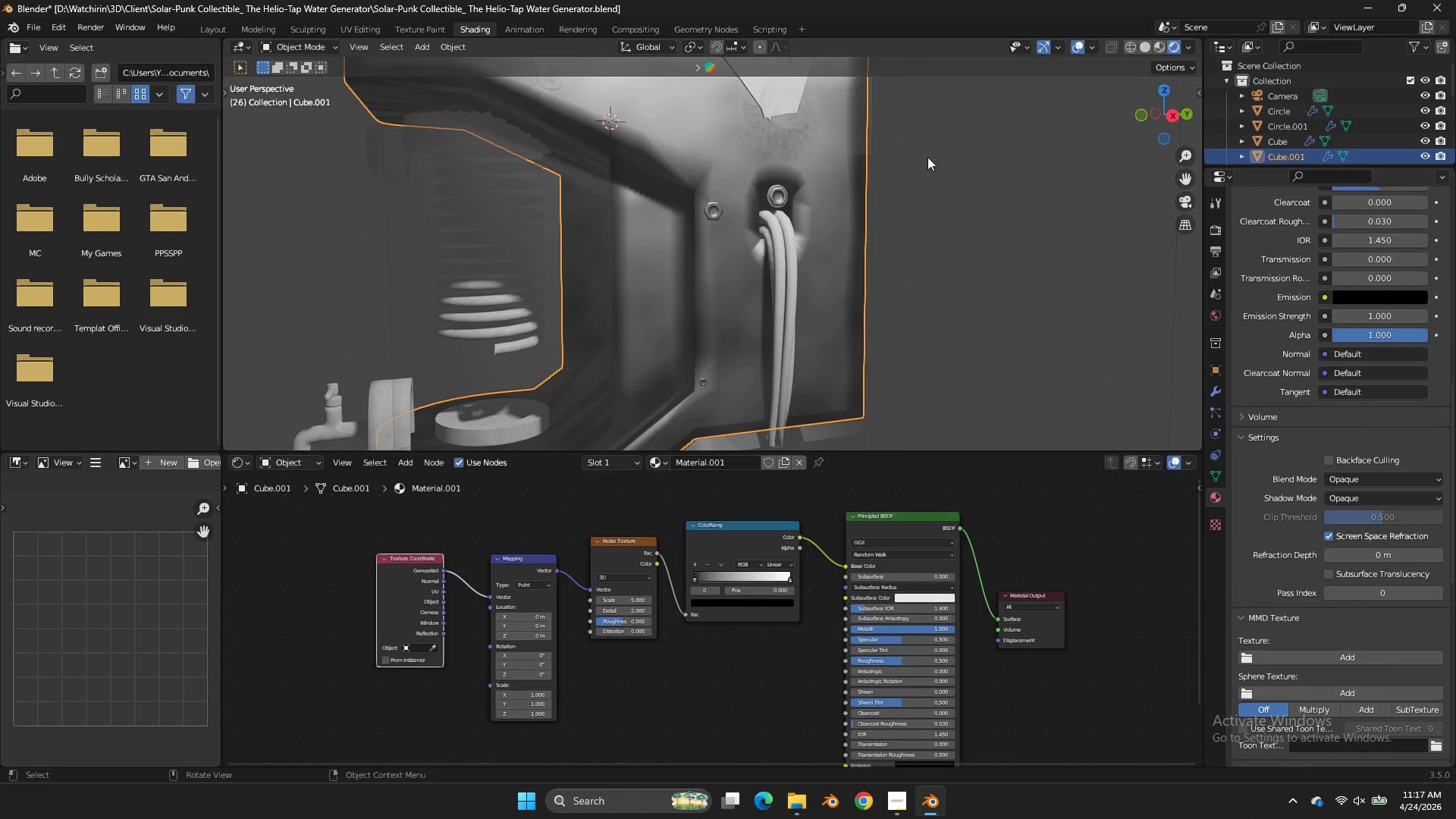 
key(Tab)
 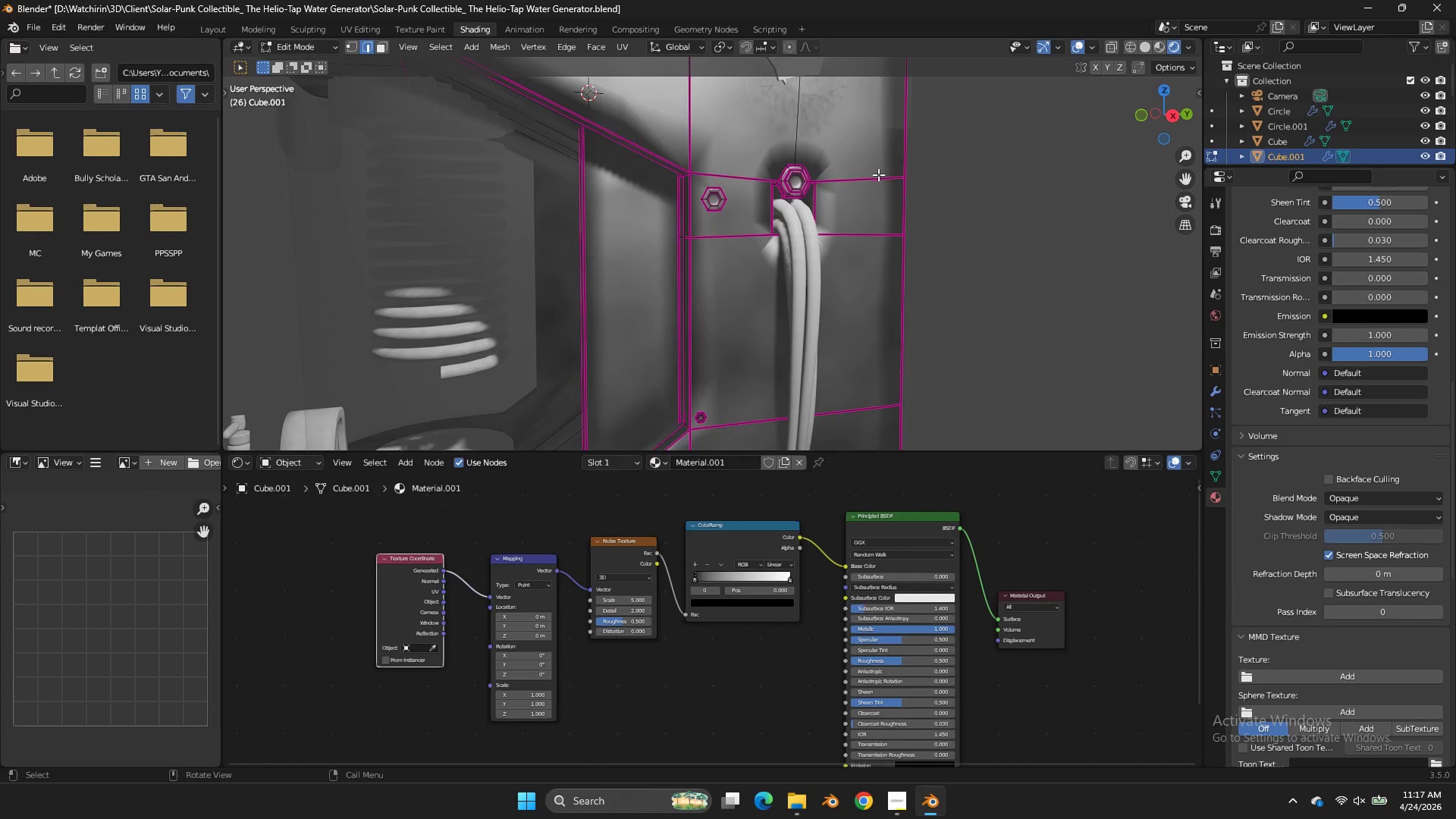 
scroll: coordinate [933, 161], scroll_direction: up, amount: 1.0
 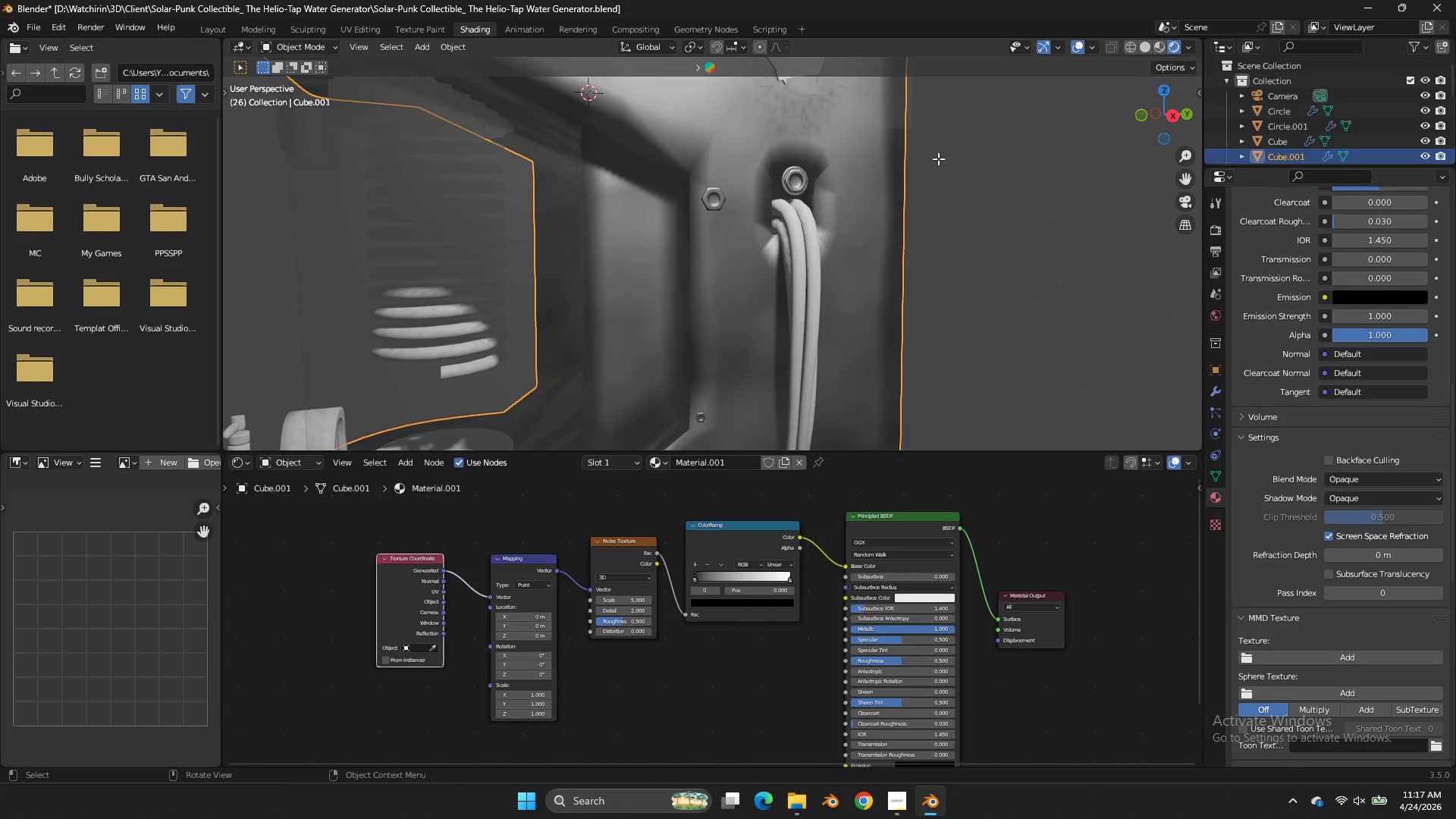 
key(Tab)
 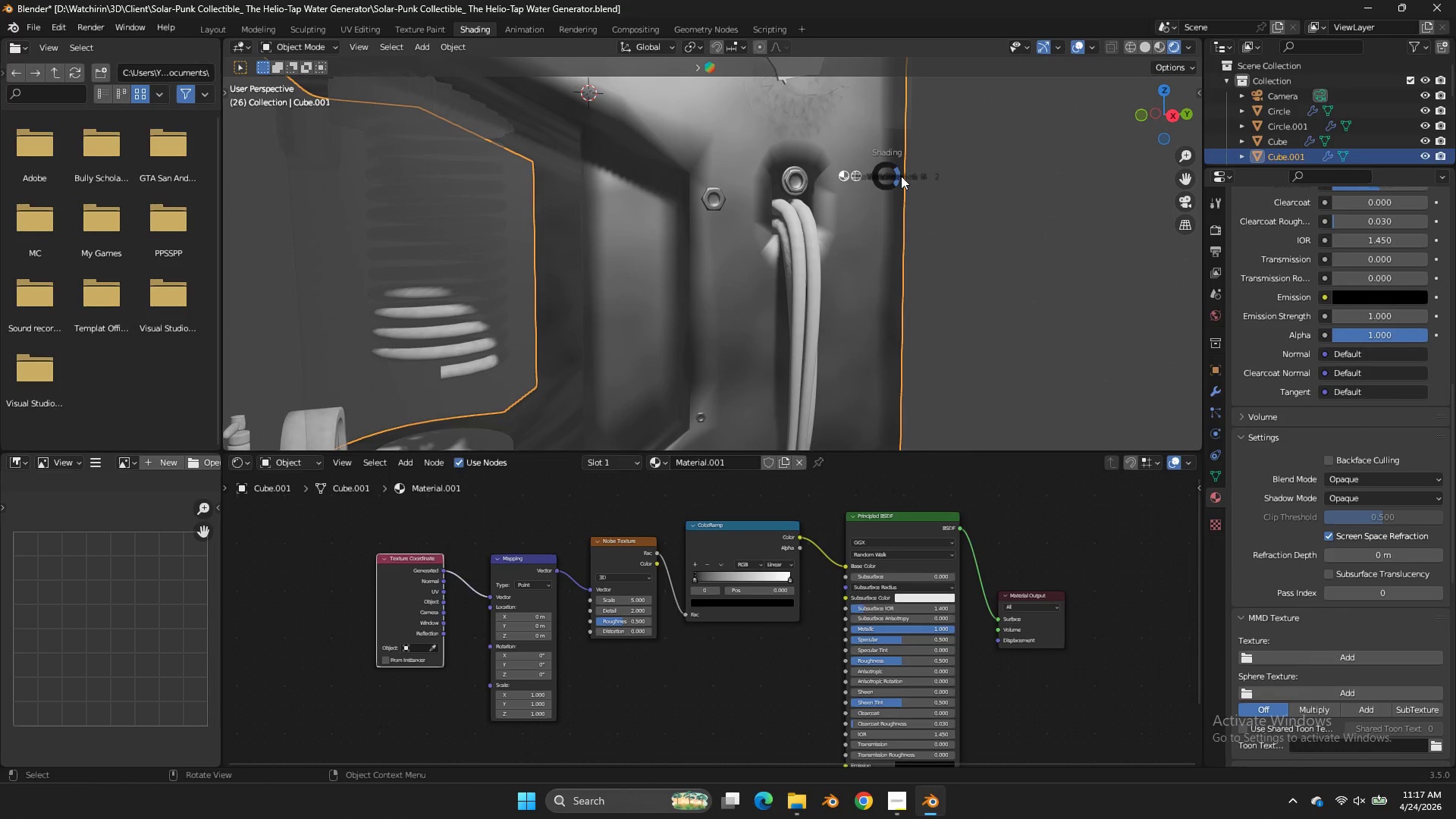 
key(Z)
 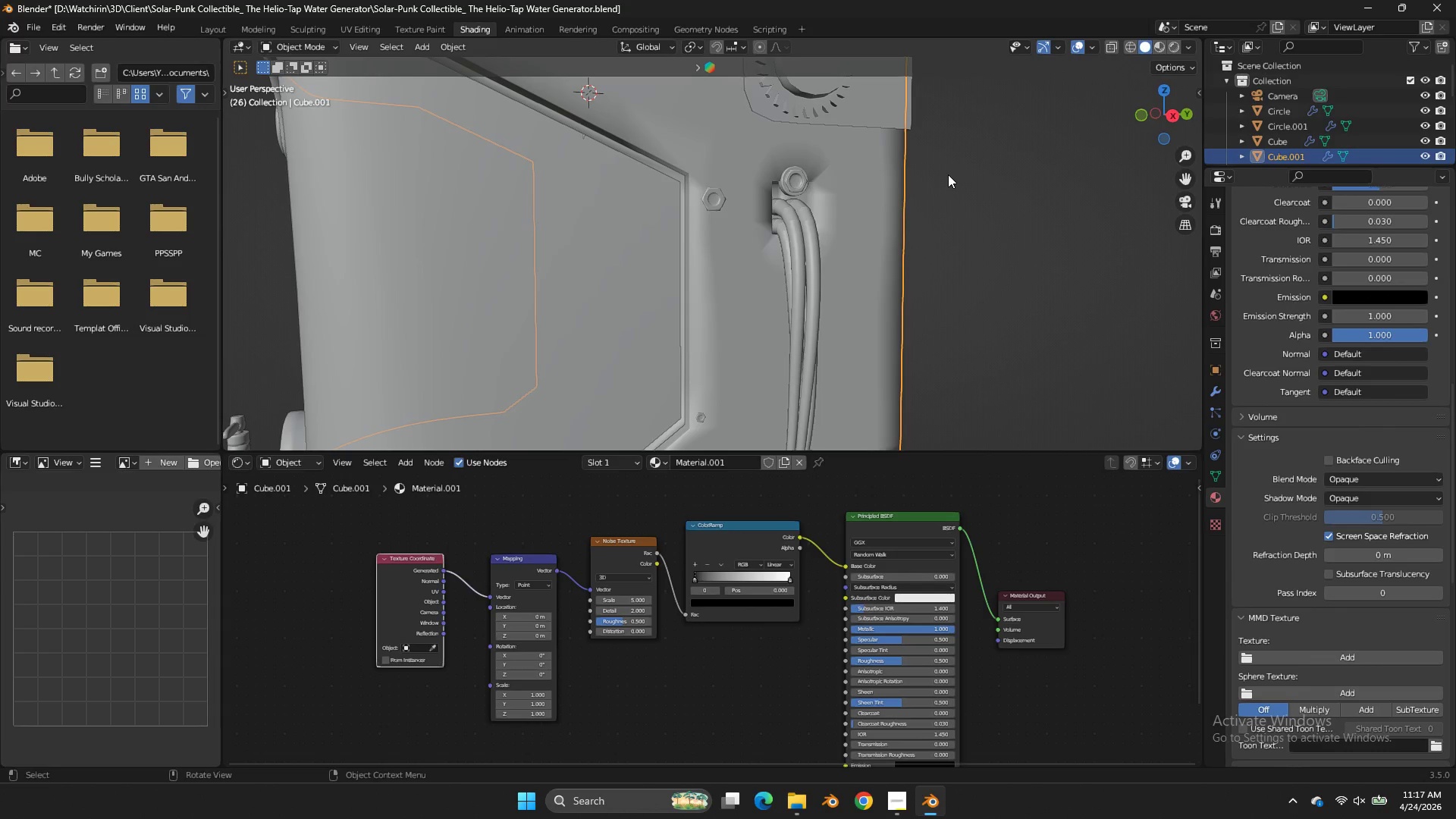 
key(Tab)
 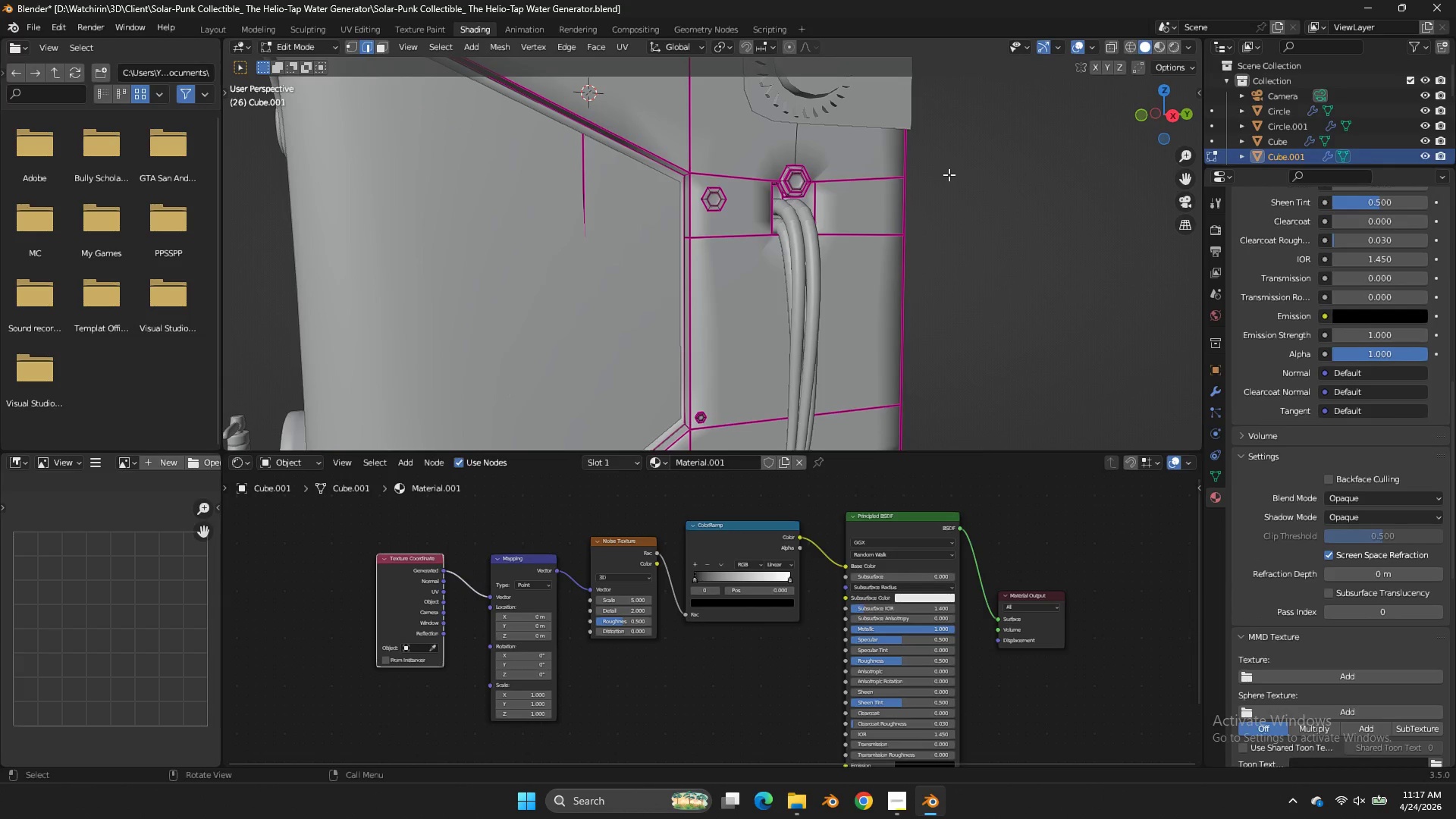 
key(Tab)
 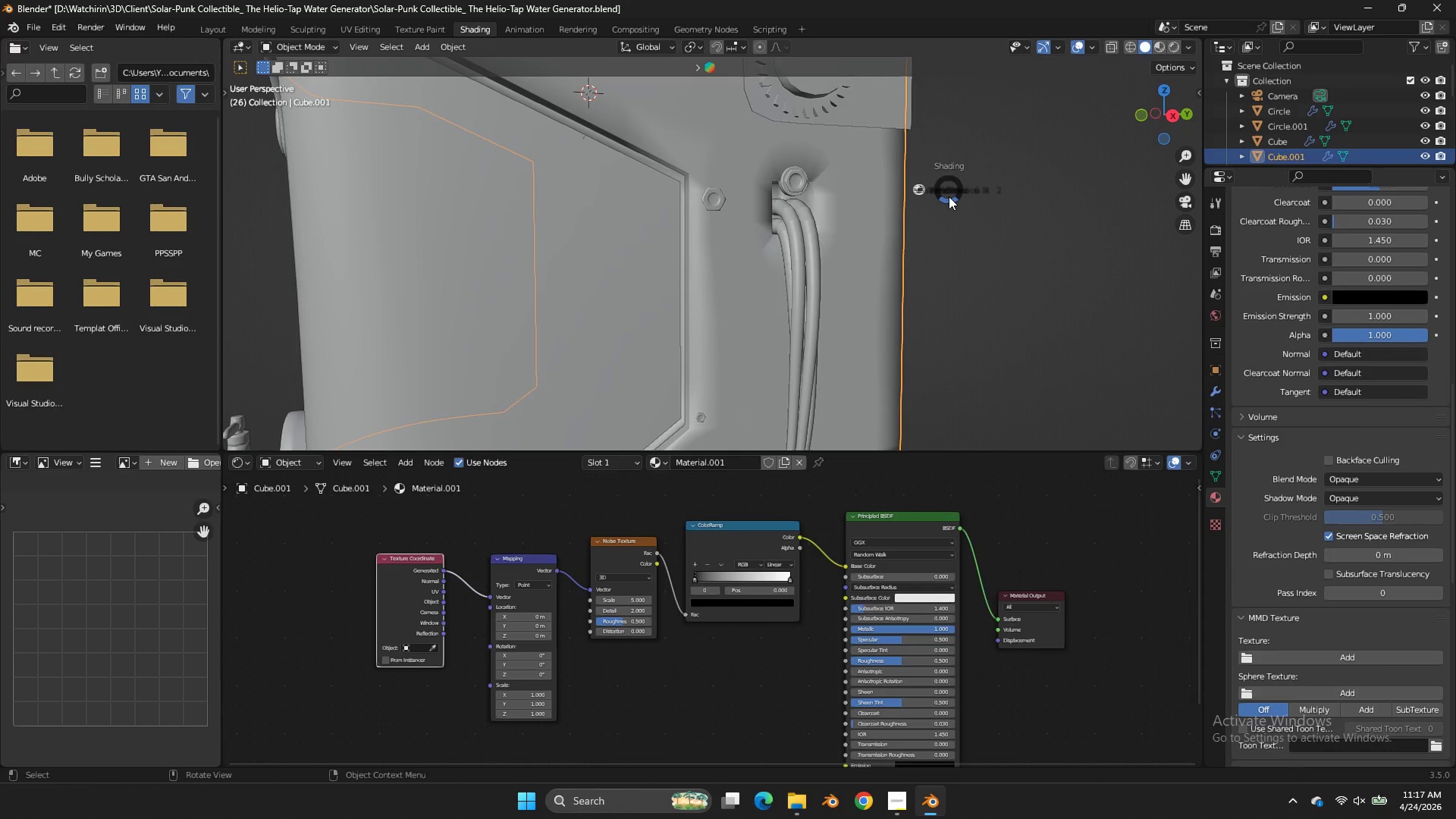 
key(Z)
 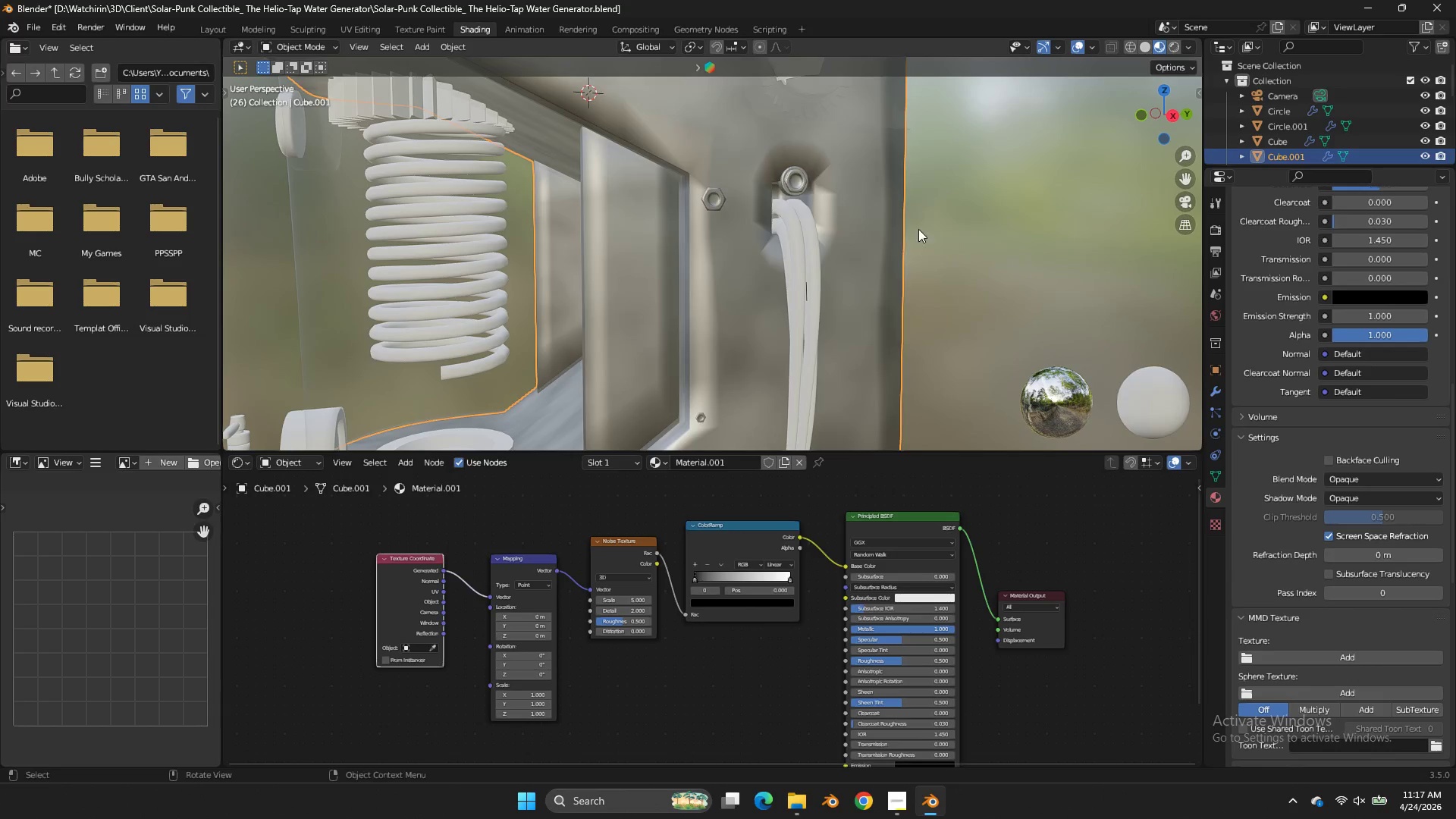 
key(Tab)
 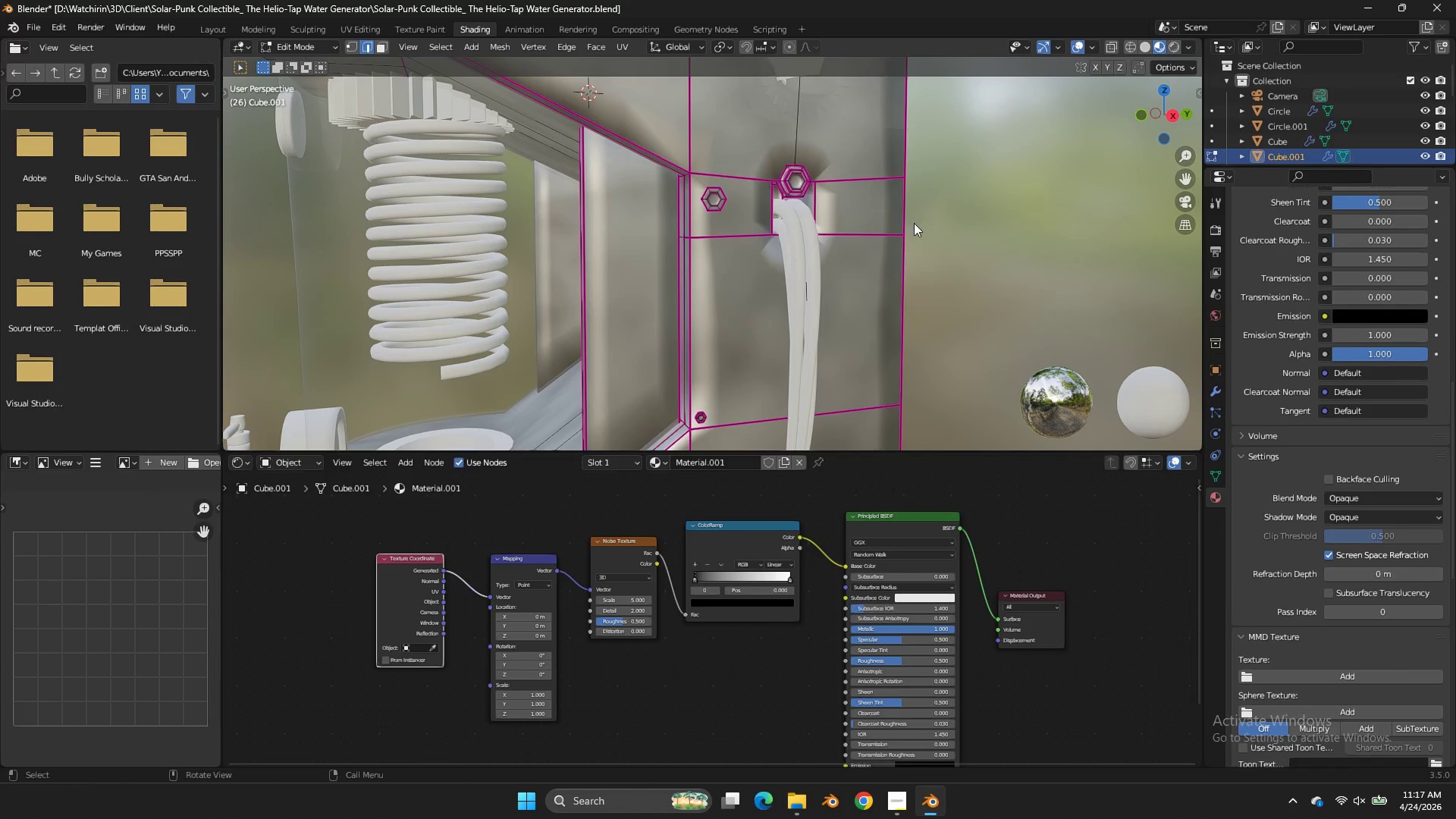 
key(Tab)
 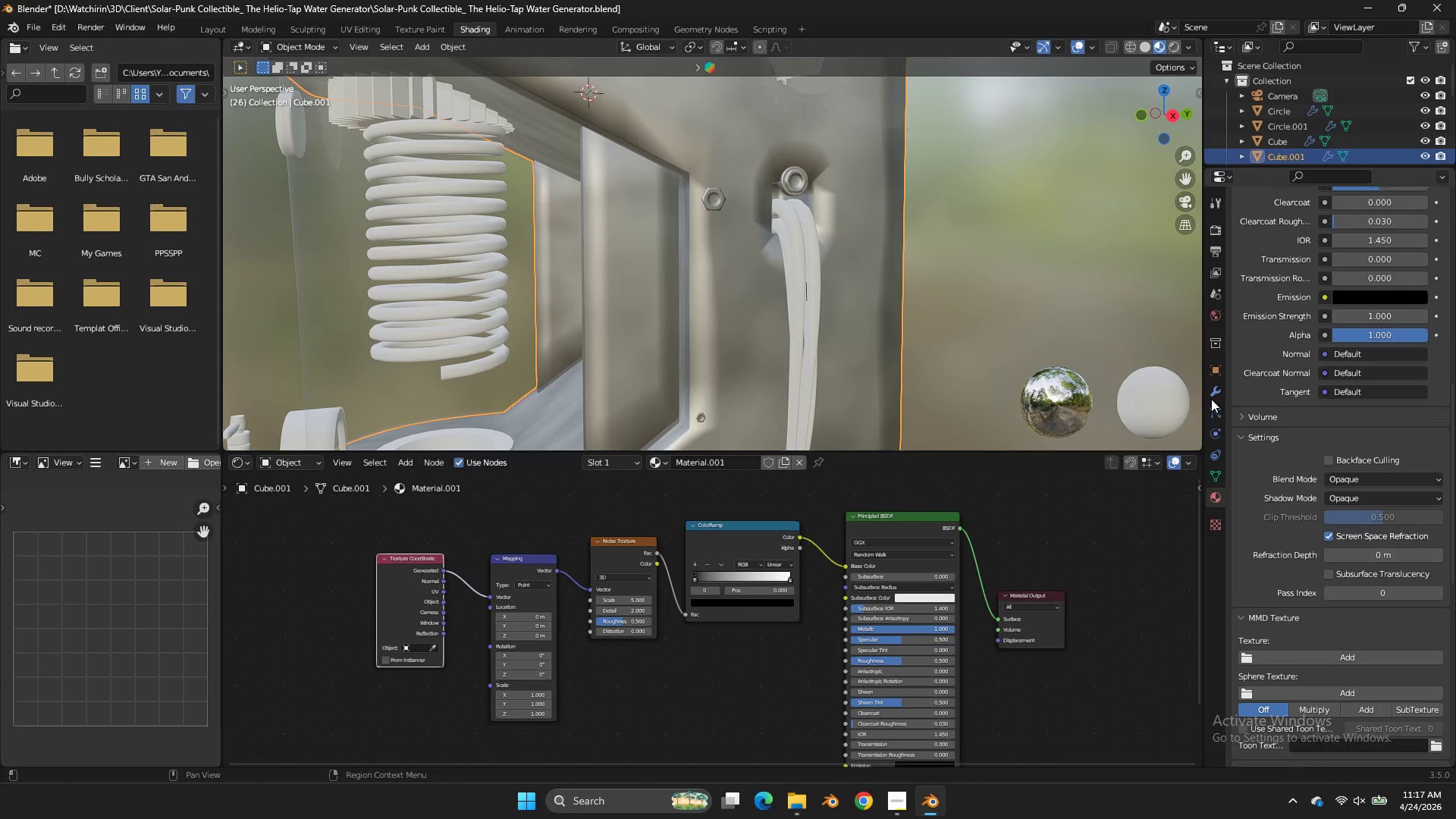 
left_click([1211, 388])
 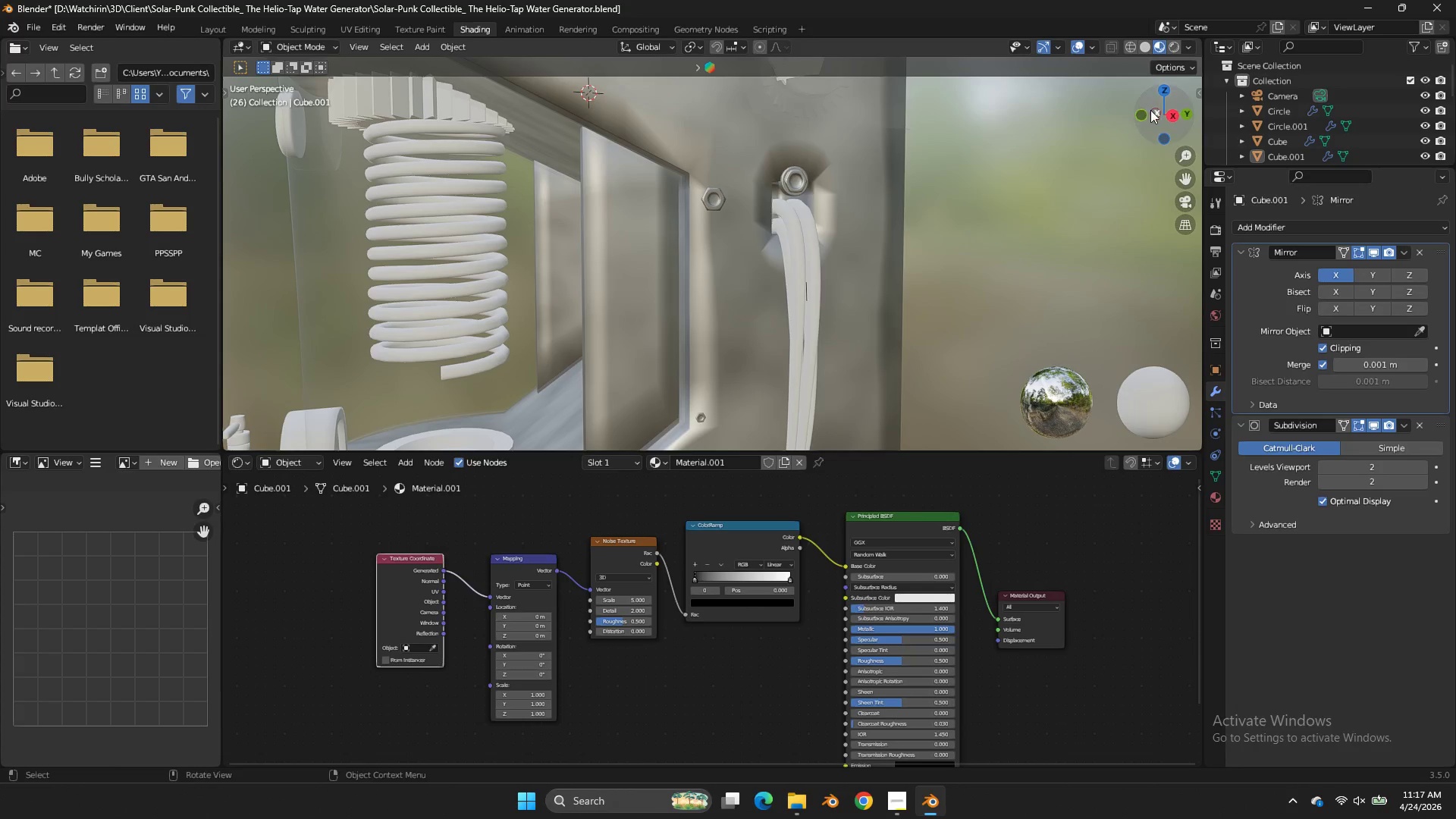 
left_click_drag(start_coordinate=[1163, 107], to_coordinate=[1128, 144])
 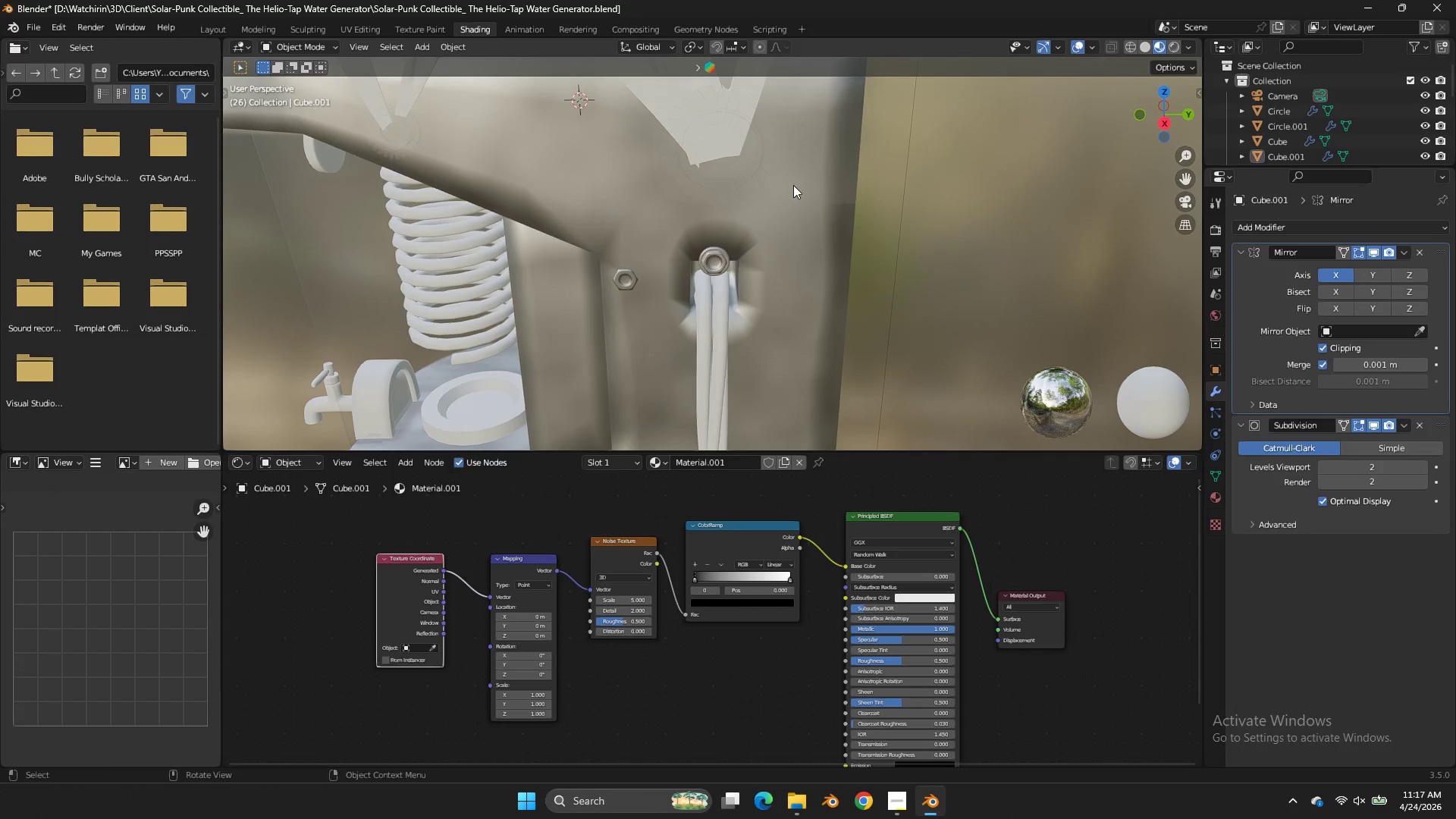 
left_click([793, 185])
 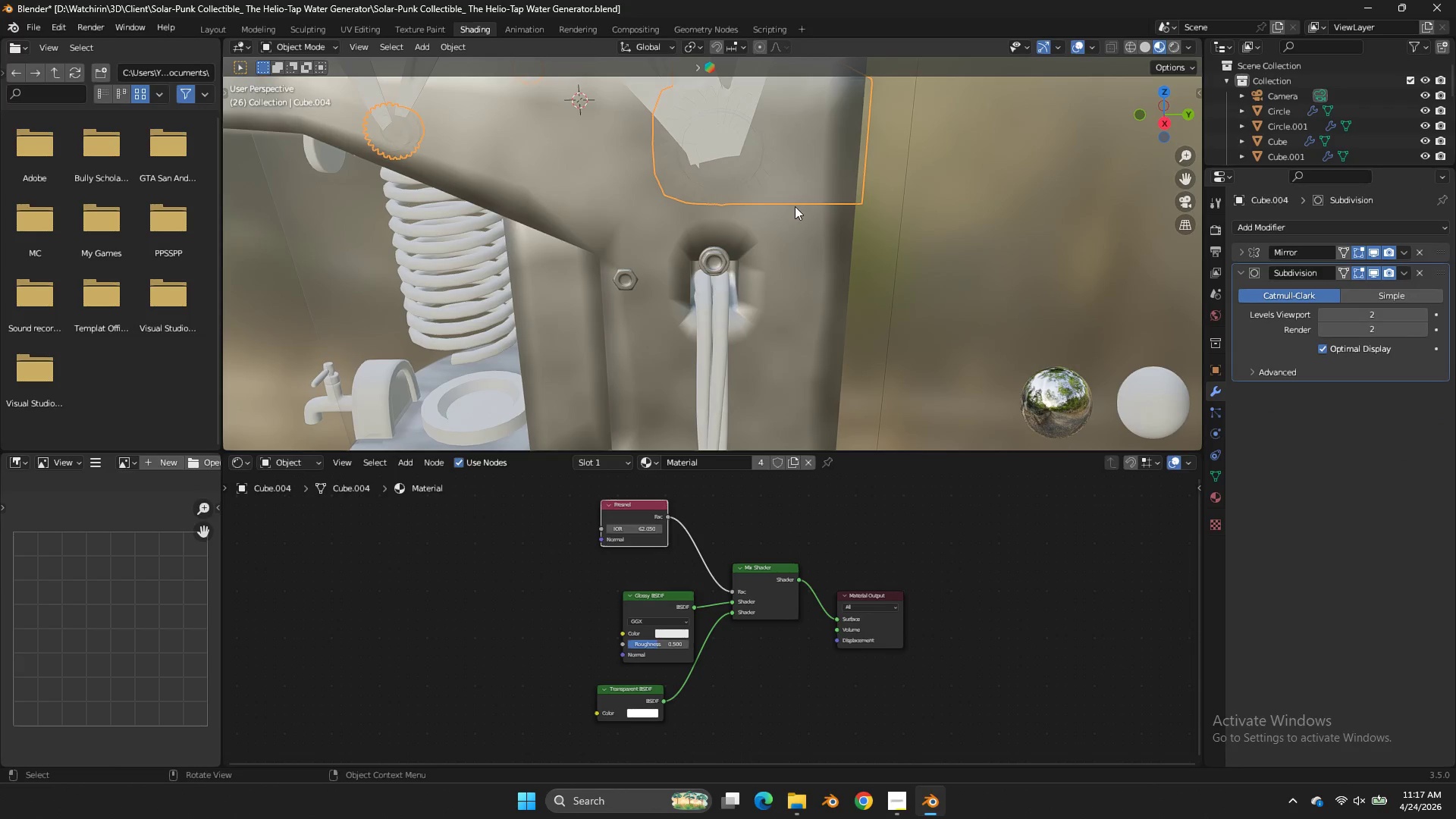 
left_click([795, 206])
 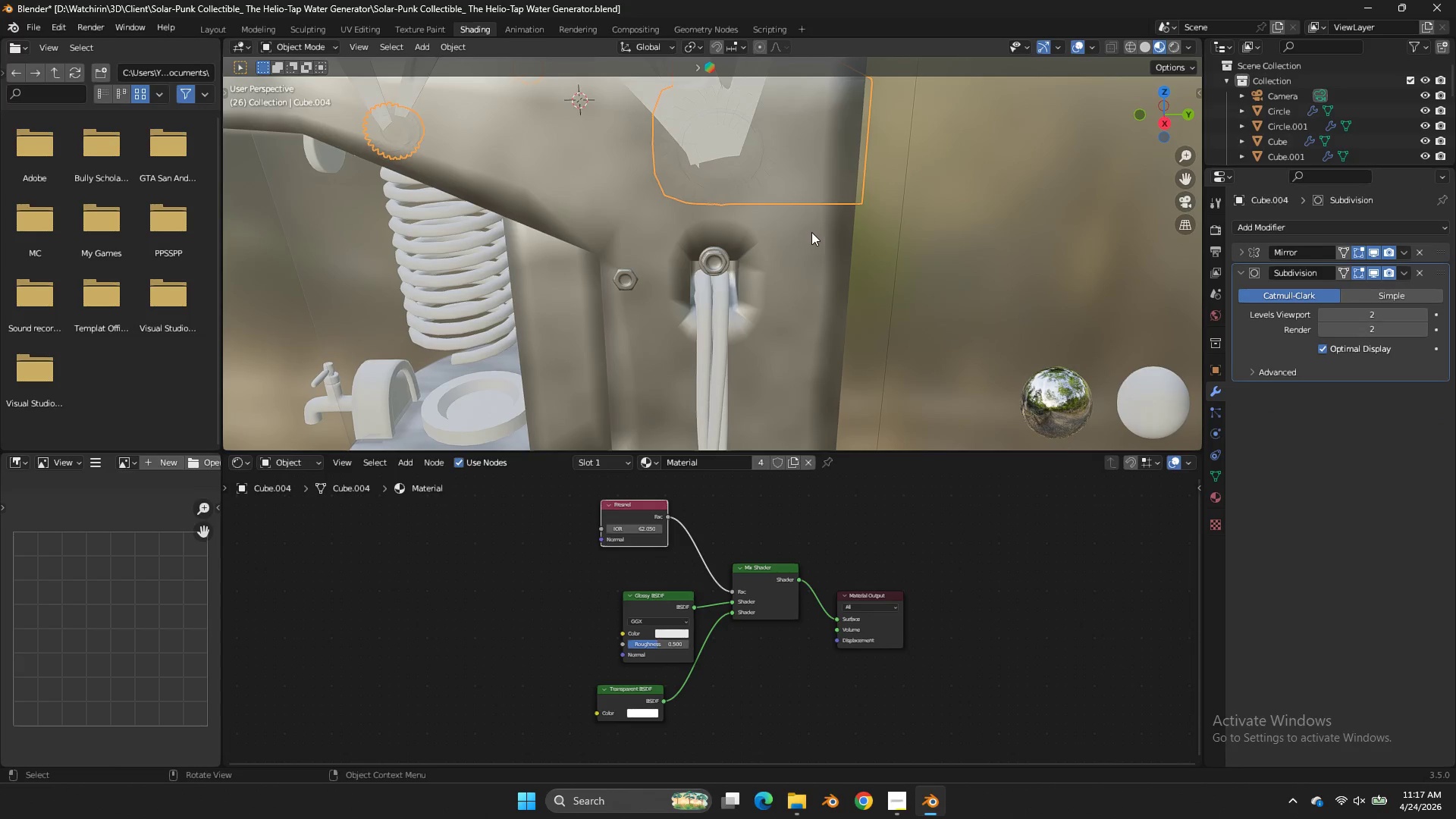 
key(Tab)
 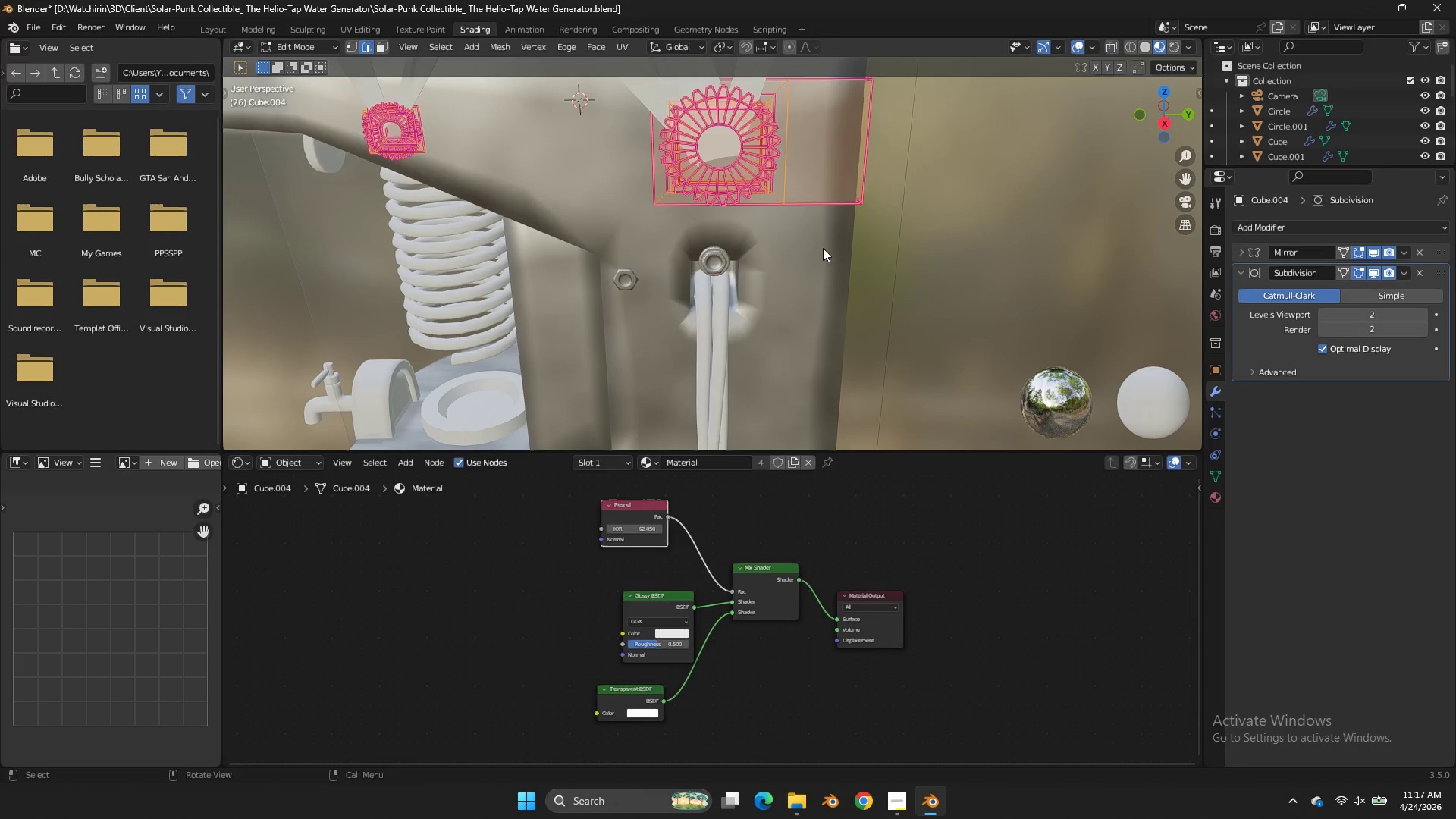 
key(Tab)
 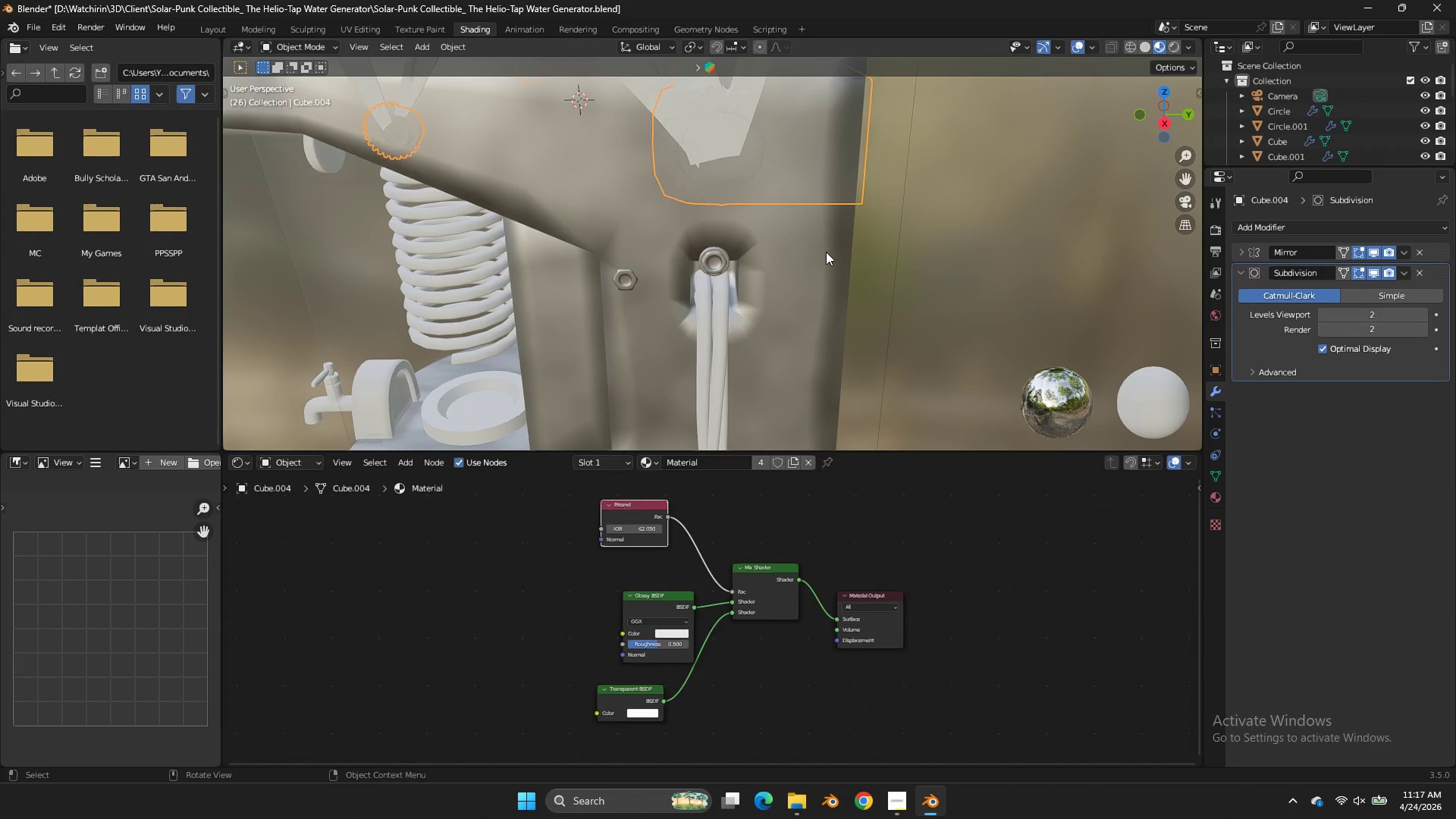 
left_click([826, 252])
 